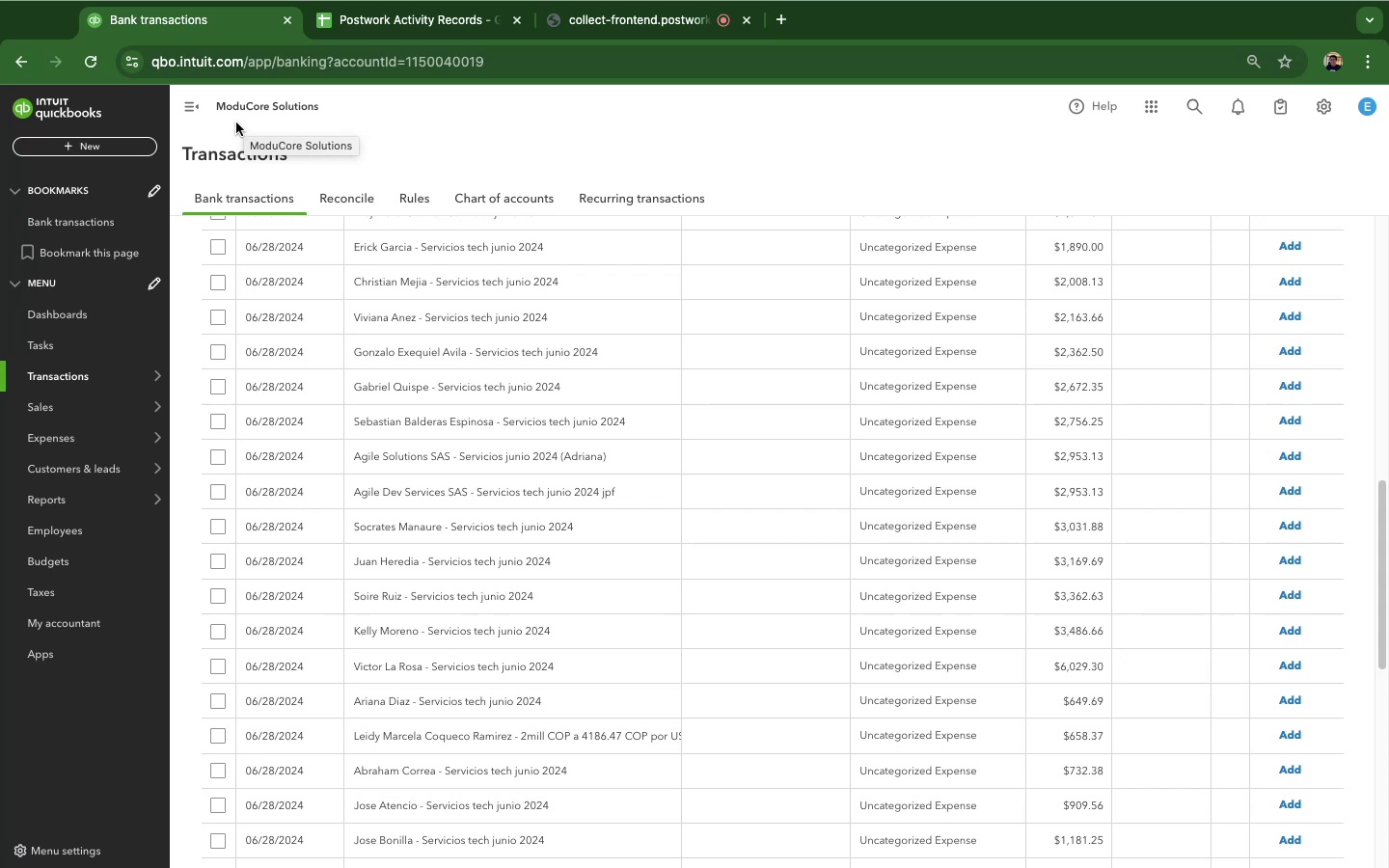 
wait(19.04)
 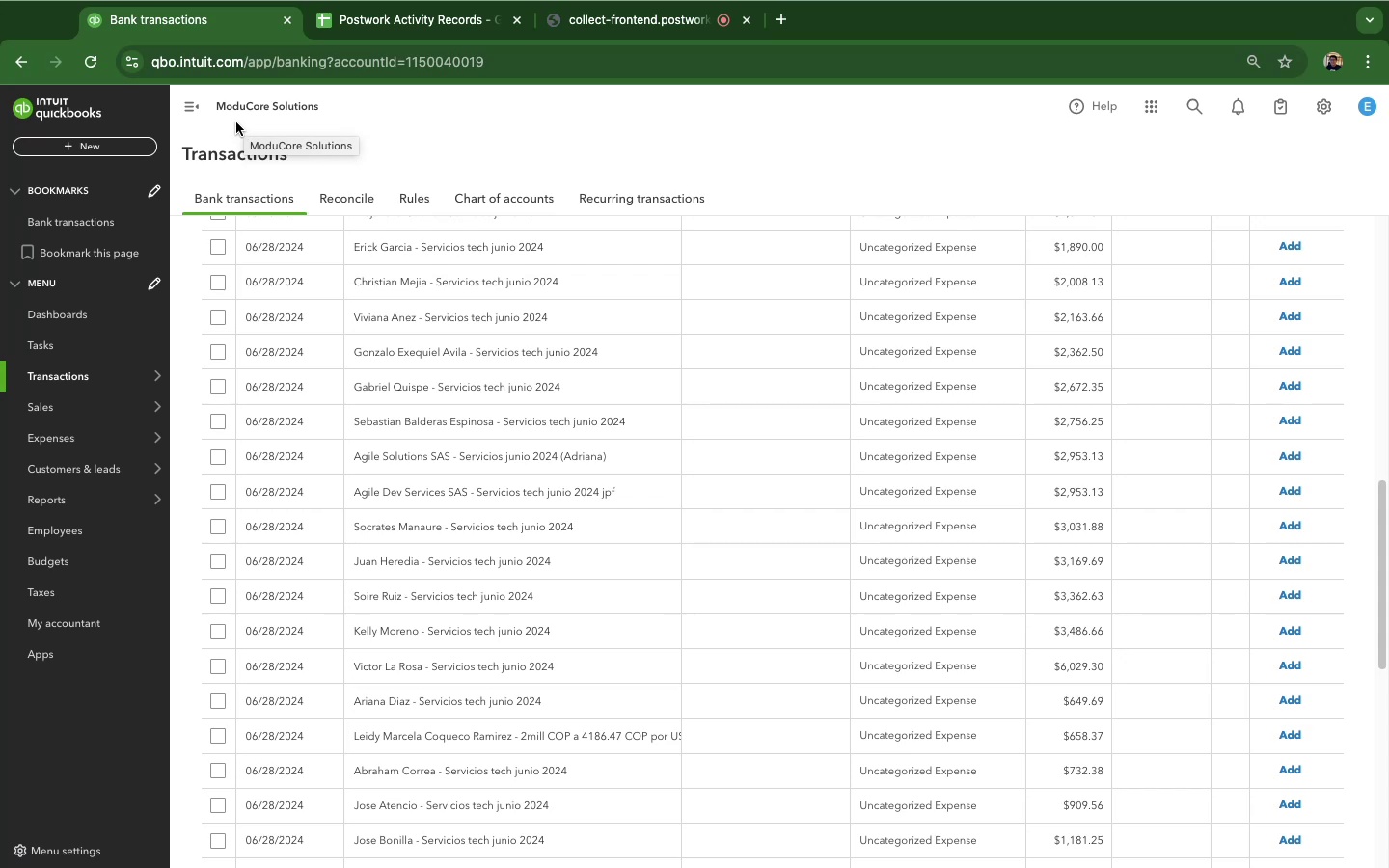 
scroll: coordinate [508, 446], scroll_direction: down, amount: 63.0
 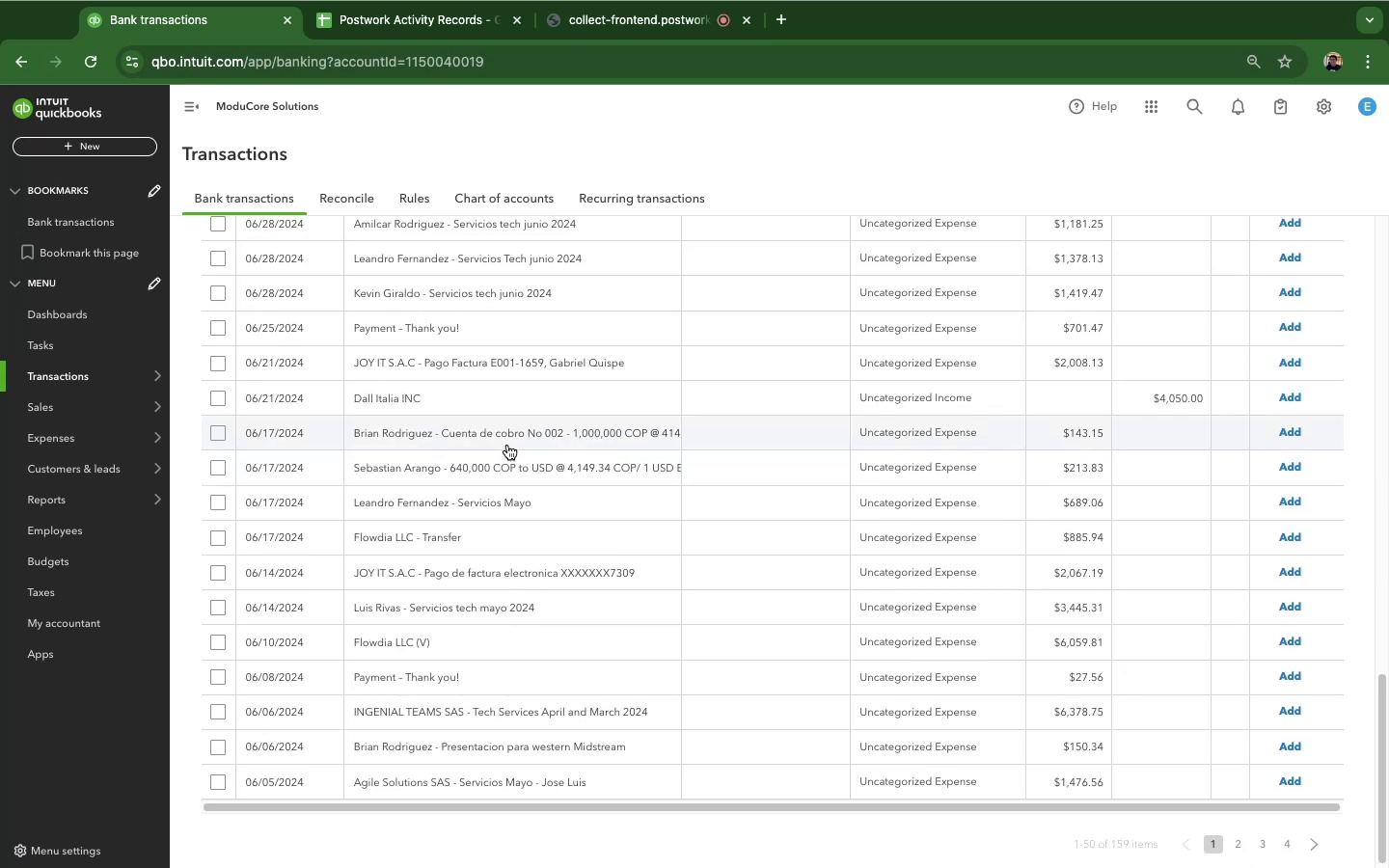 
scroll: coordinate [507, 445], scroll_direction: up, amount: 27.0
 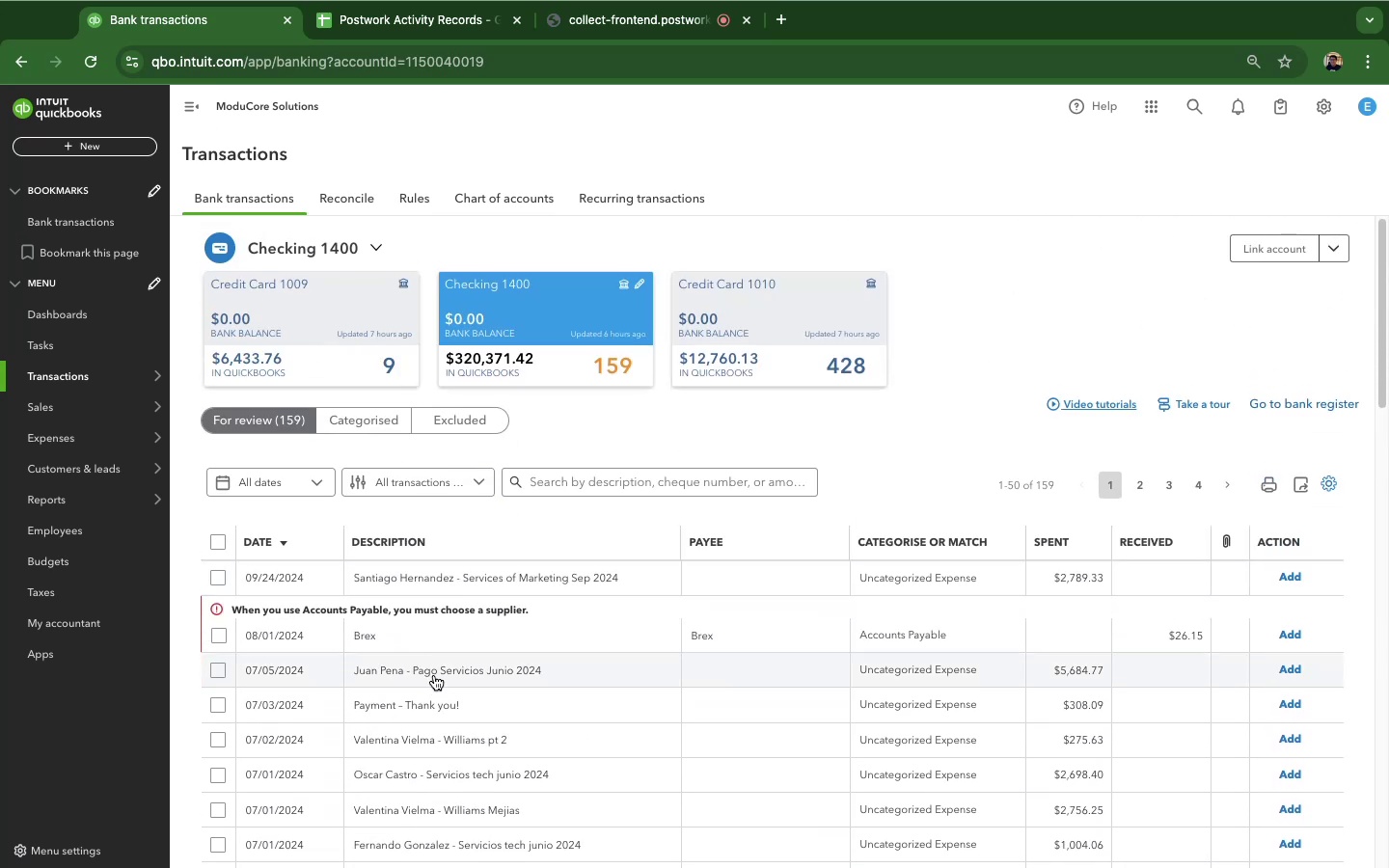 
left_click([434, 675])
 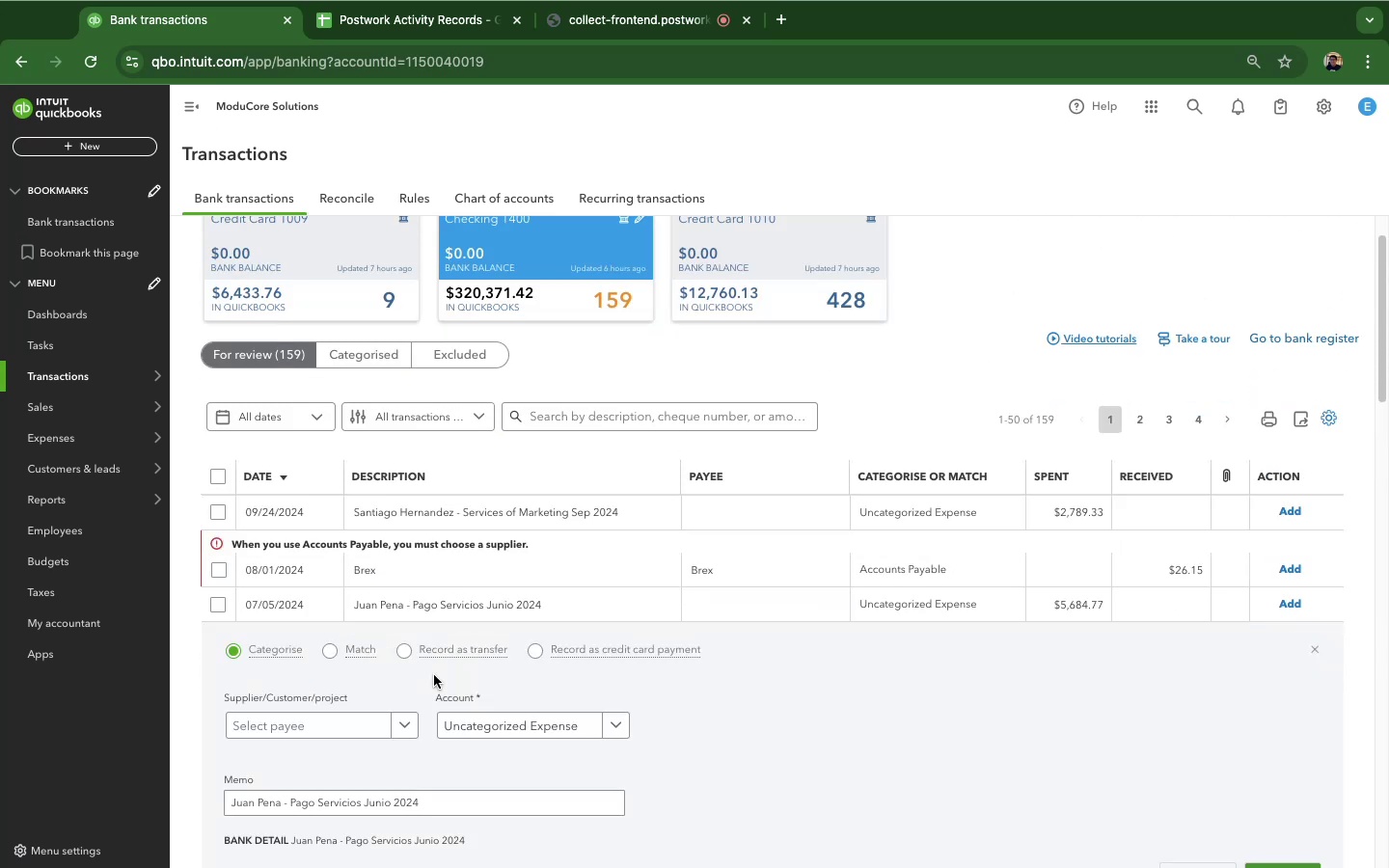 
scroll: coordinate [429, 617], scroll_direction: down, amount: 3.0
 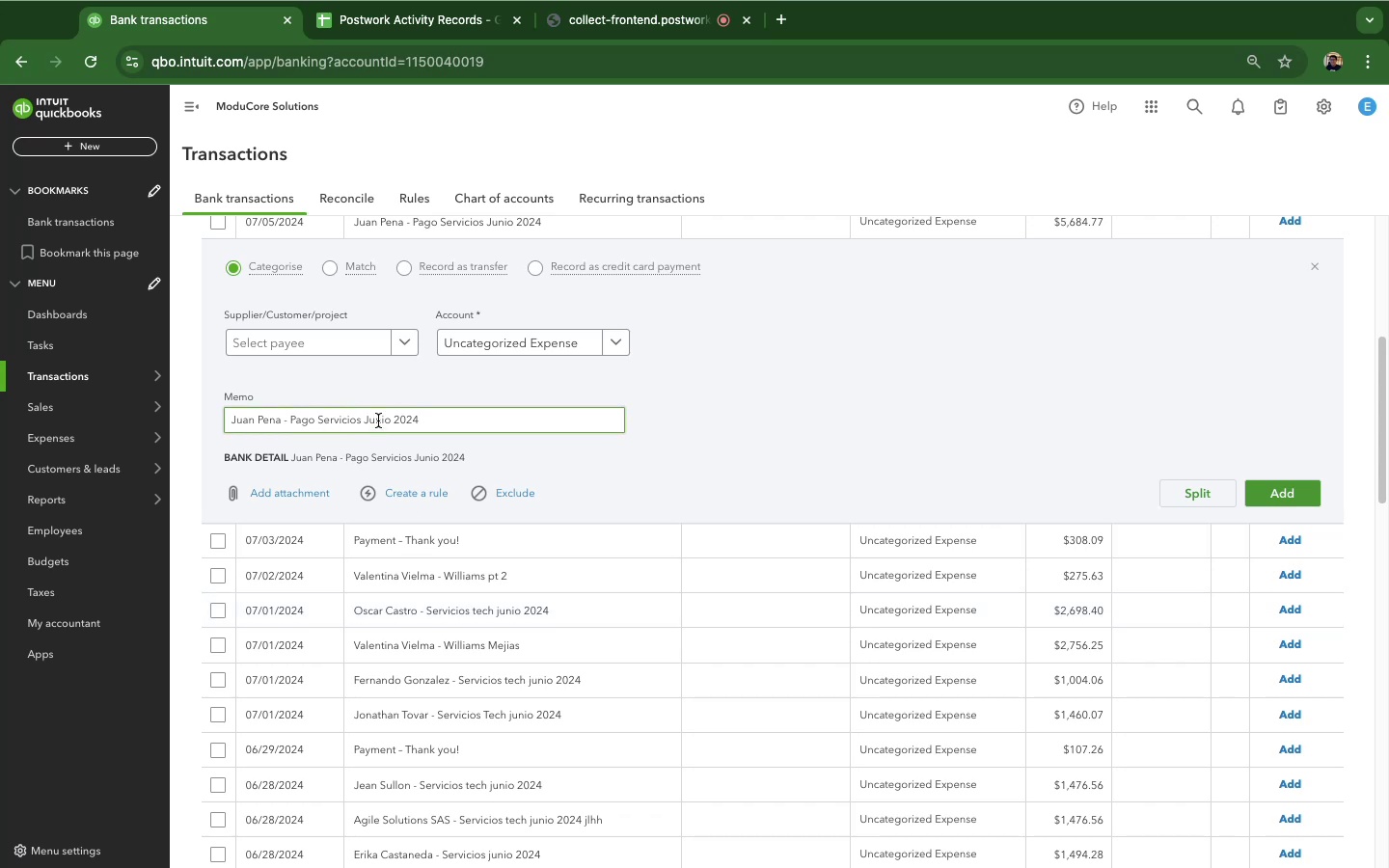 
wait(5.12)
 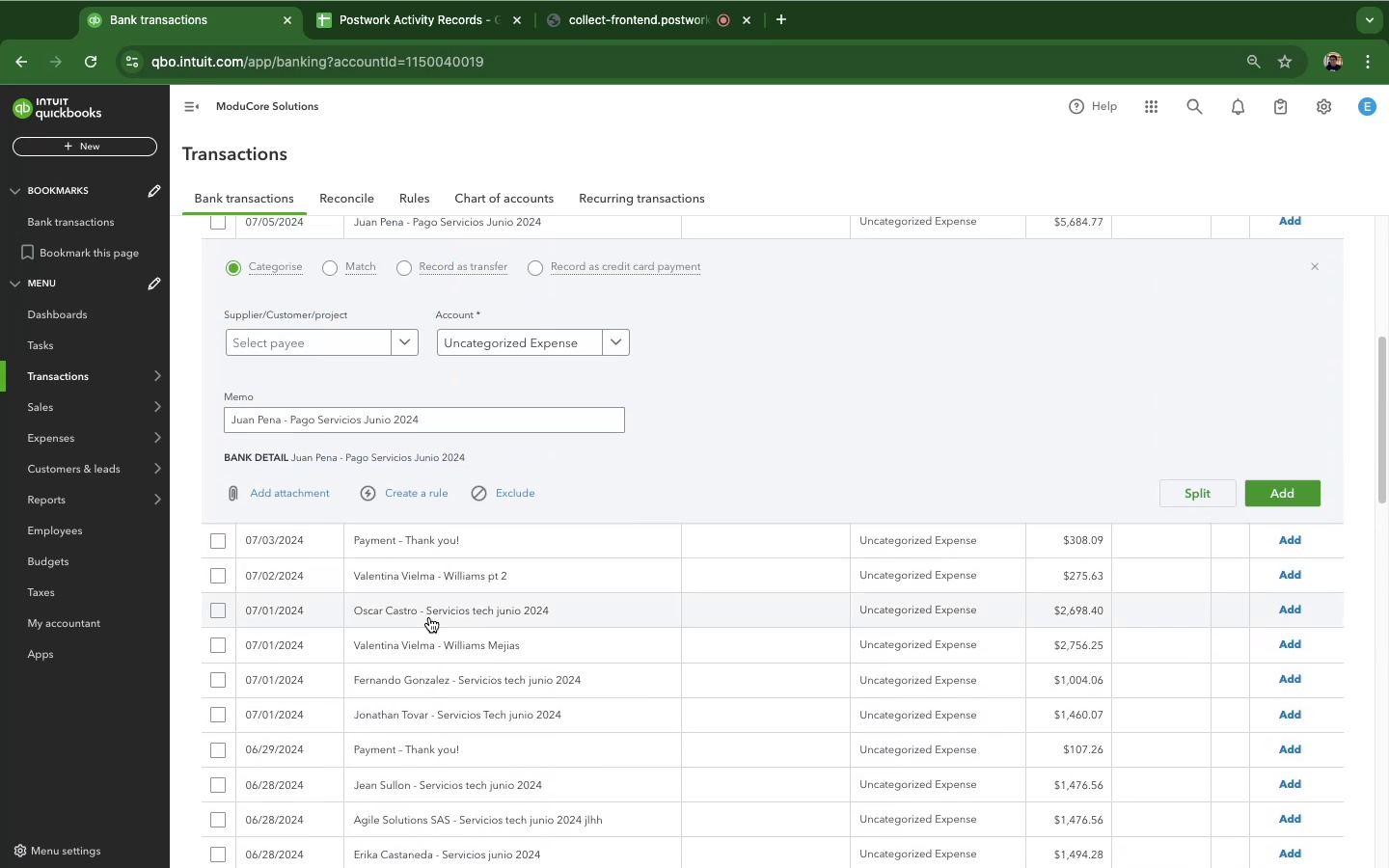 
left_click_drag(start_coordinate=[393, 422], to_coordinate=[240, 408])
 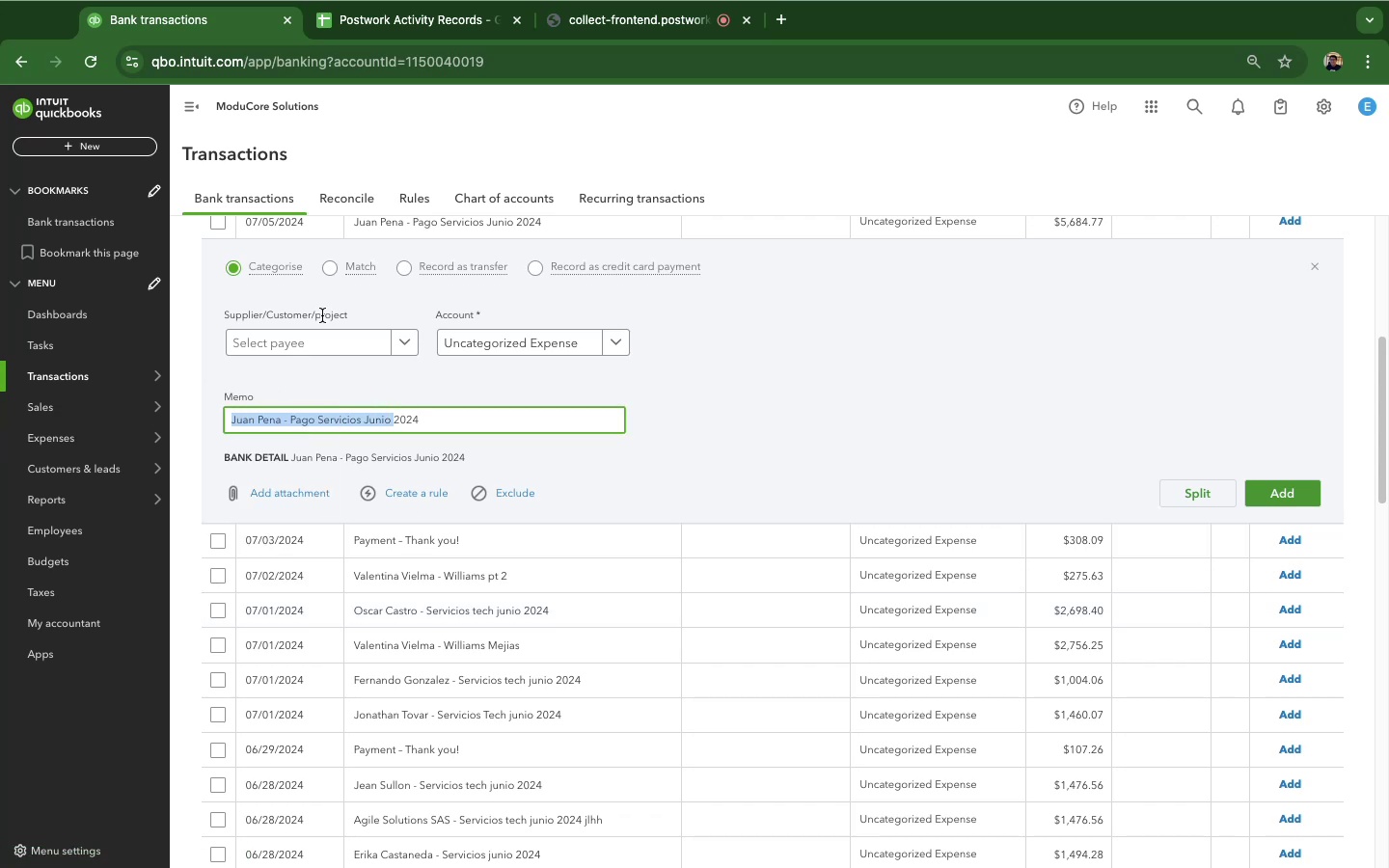 
key(Meta+C)
 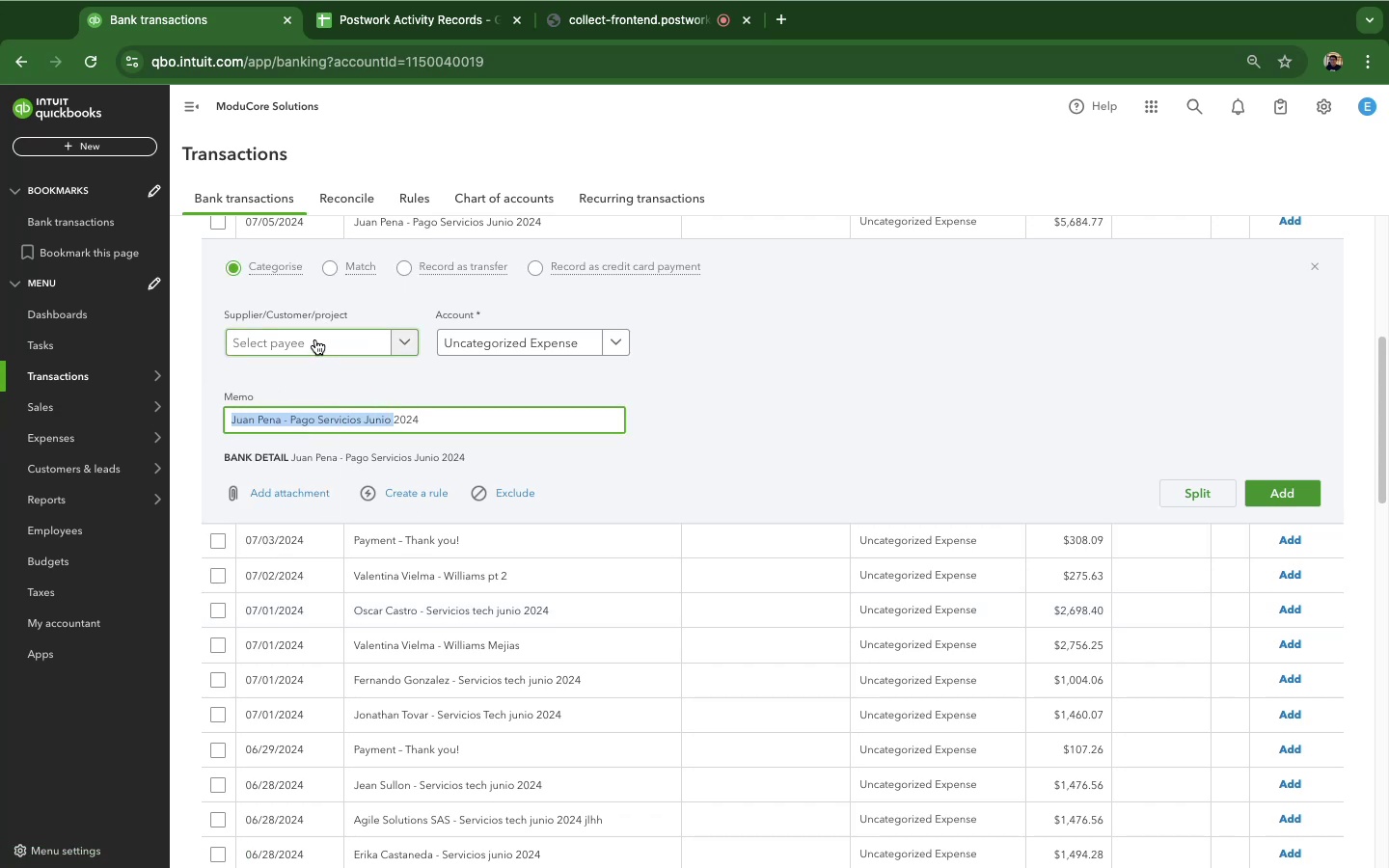 
left_click([315, 339])
 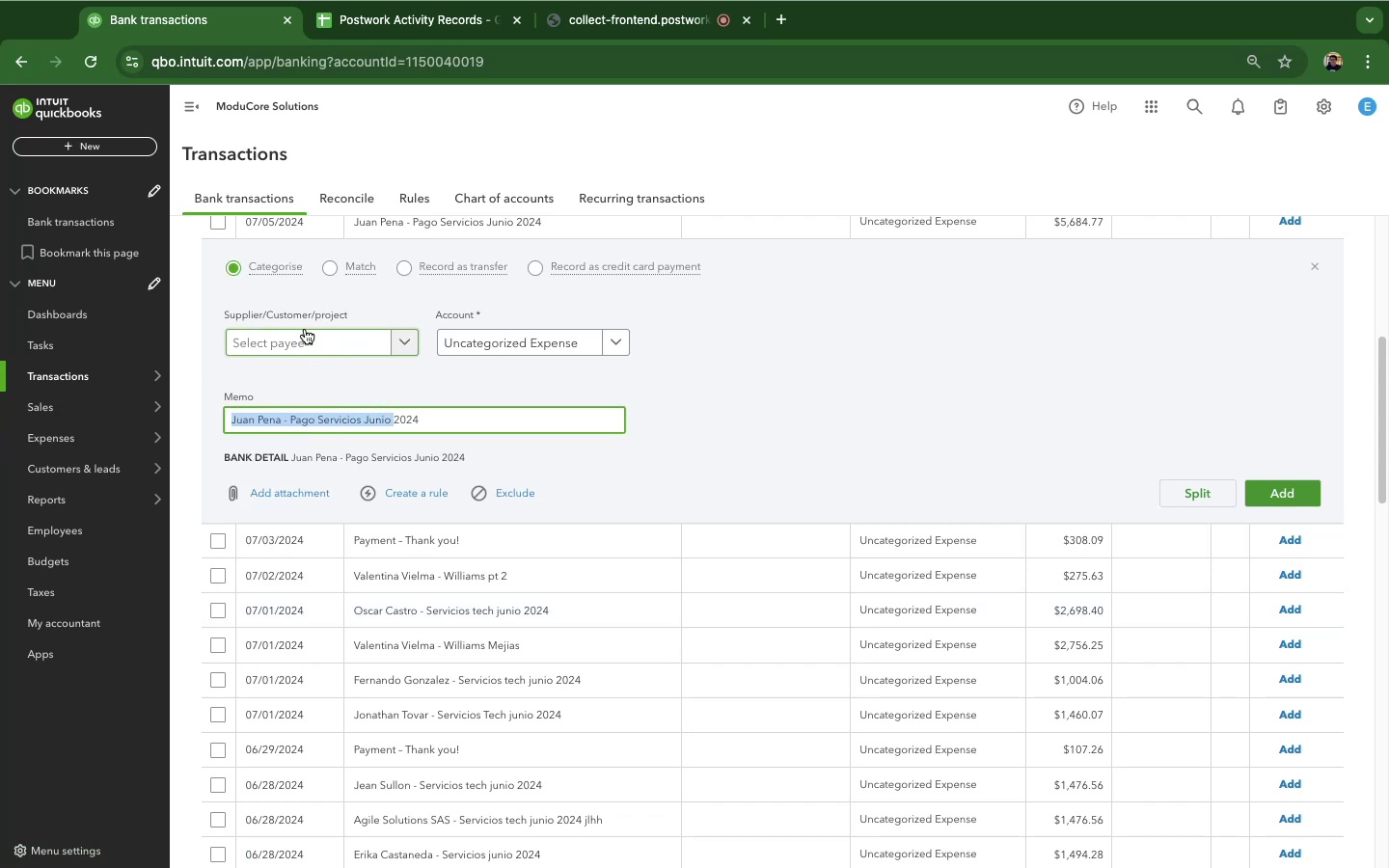 
key(Meta+CommandLeft)
 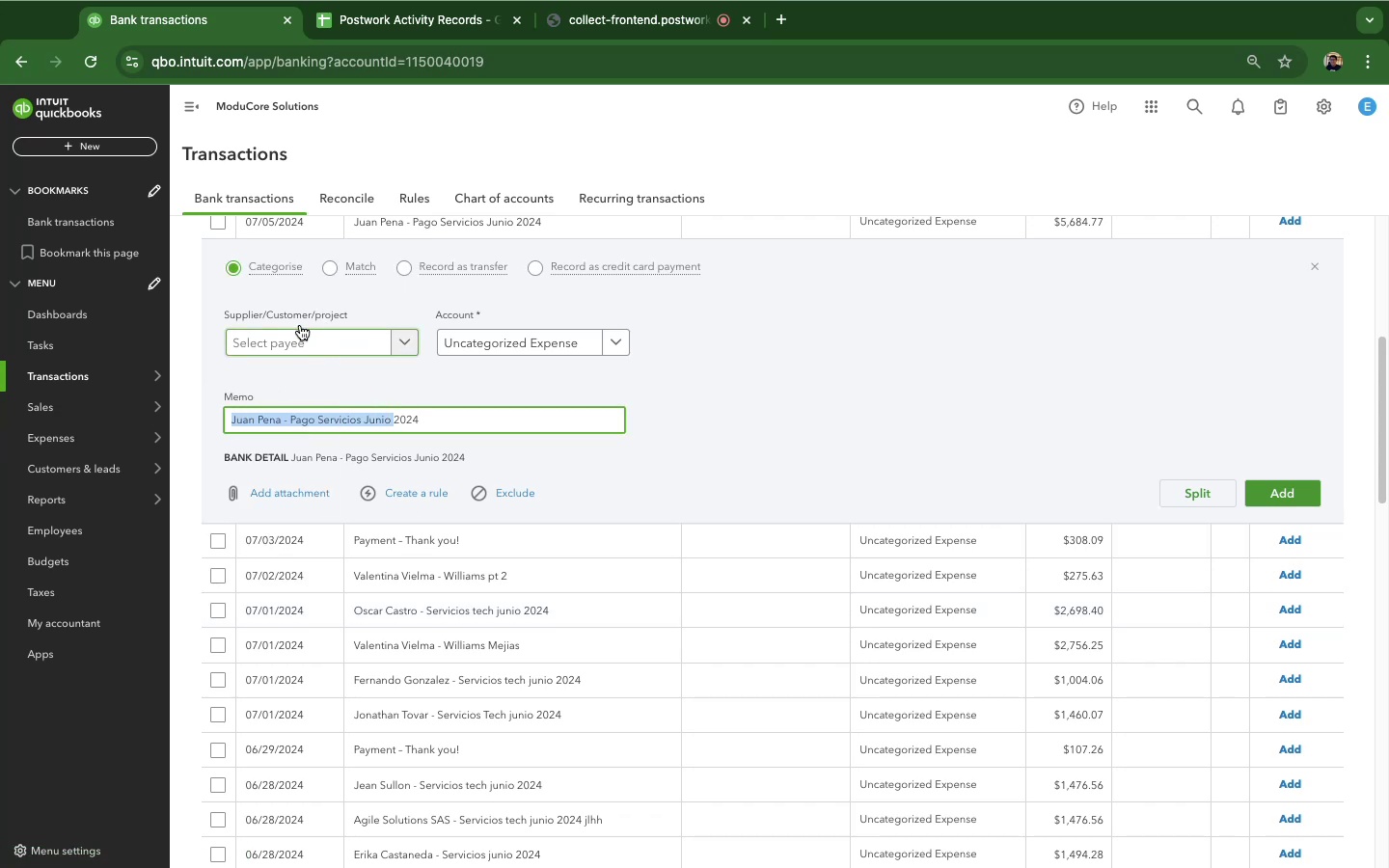 
key(Meta+V)
 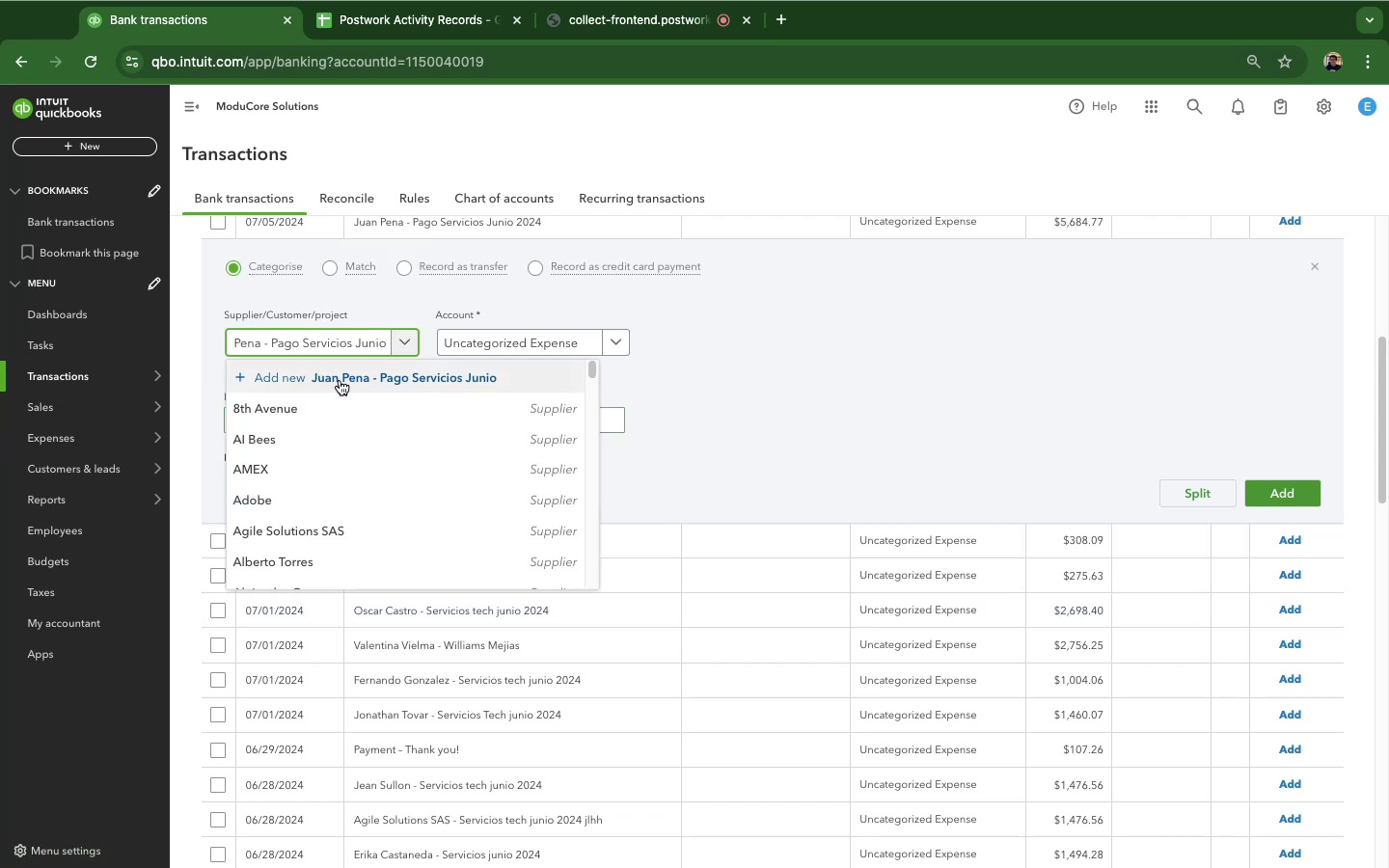 
left_click([340, 380])
 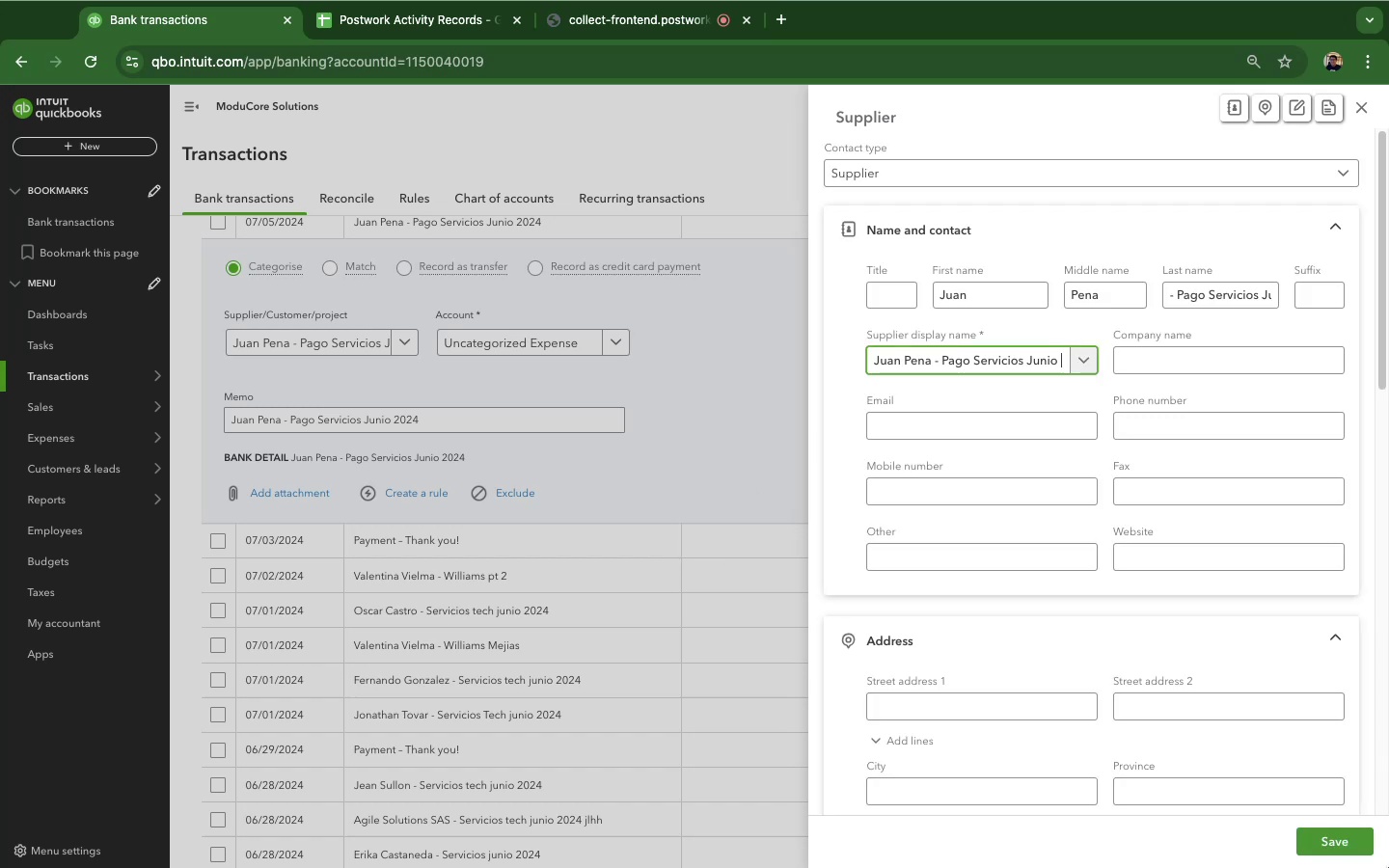 
left_click([1325, 841])
 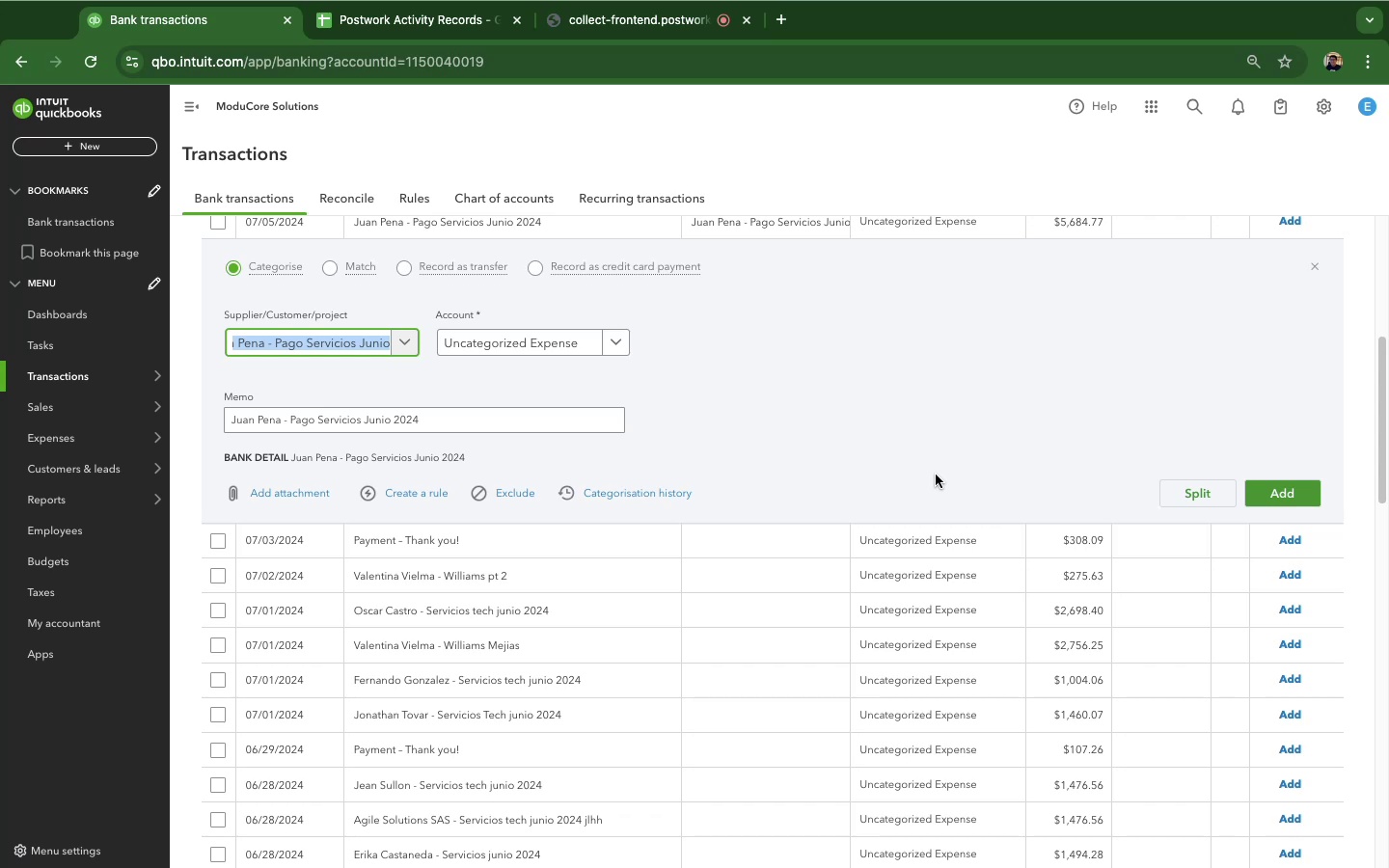 
wait(18.22)
 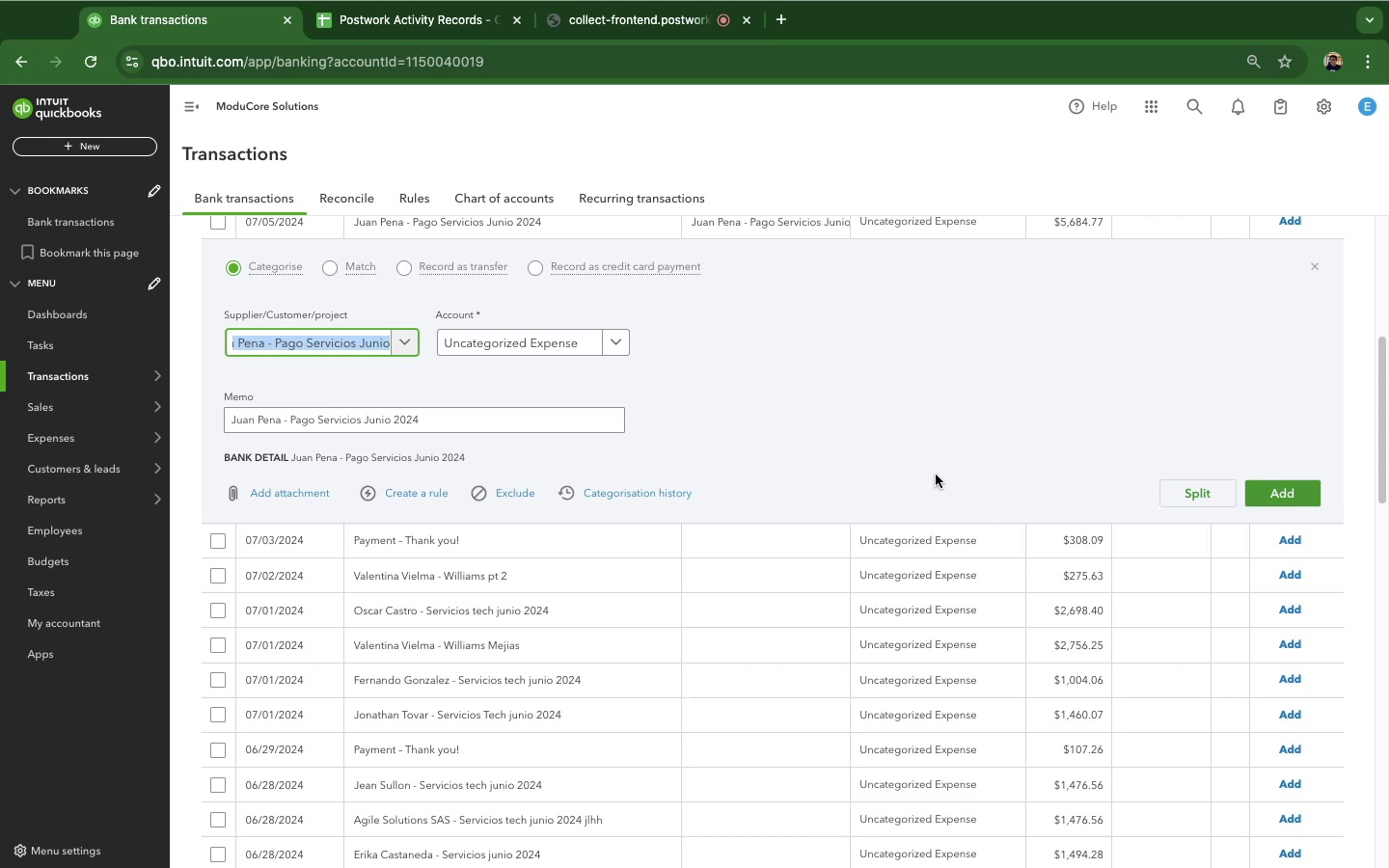 
hold_key(key=ArrowRight, duration=0.41)
 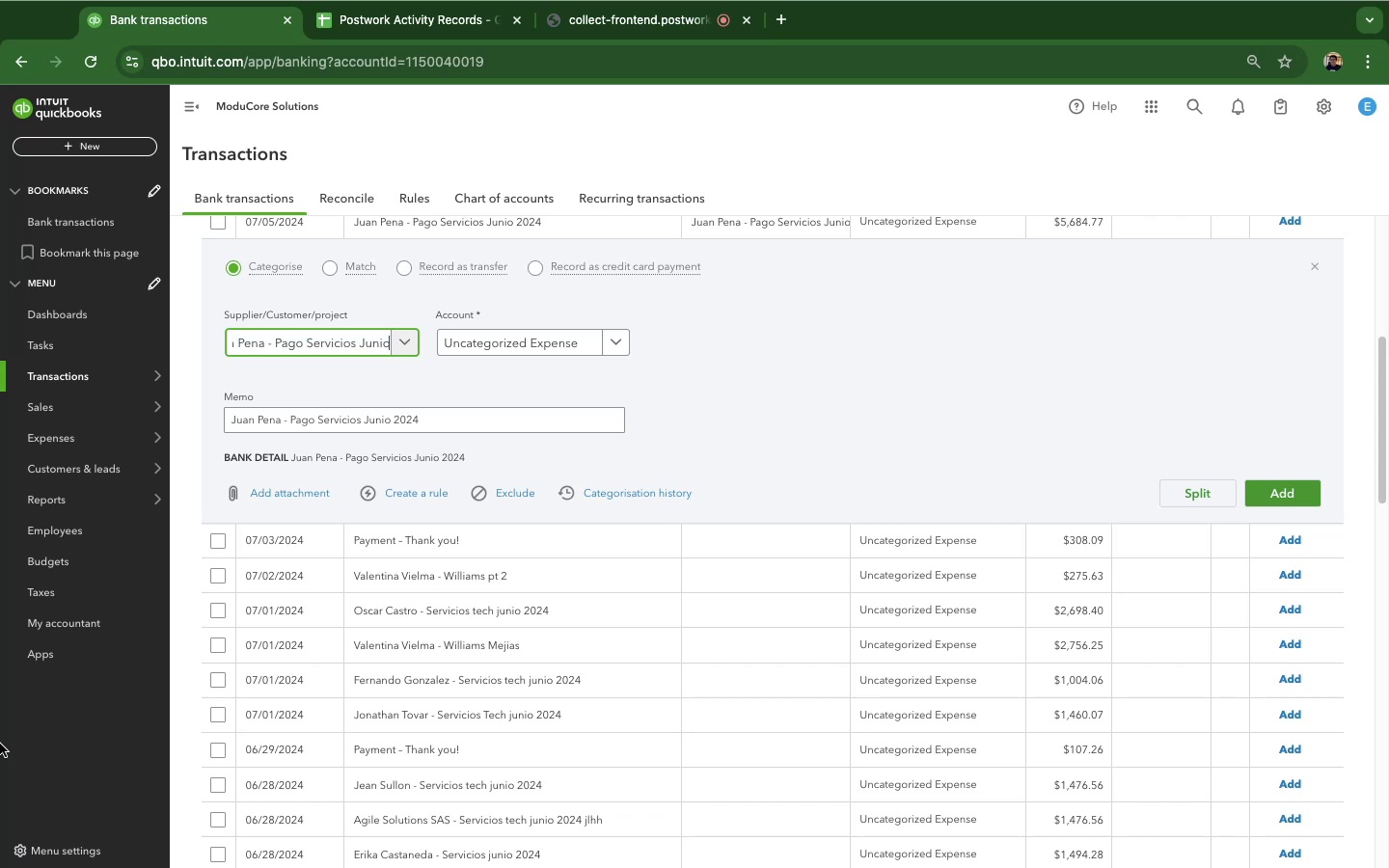 
hold_key(key=ArrowRight, duration=1.58)
 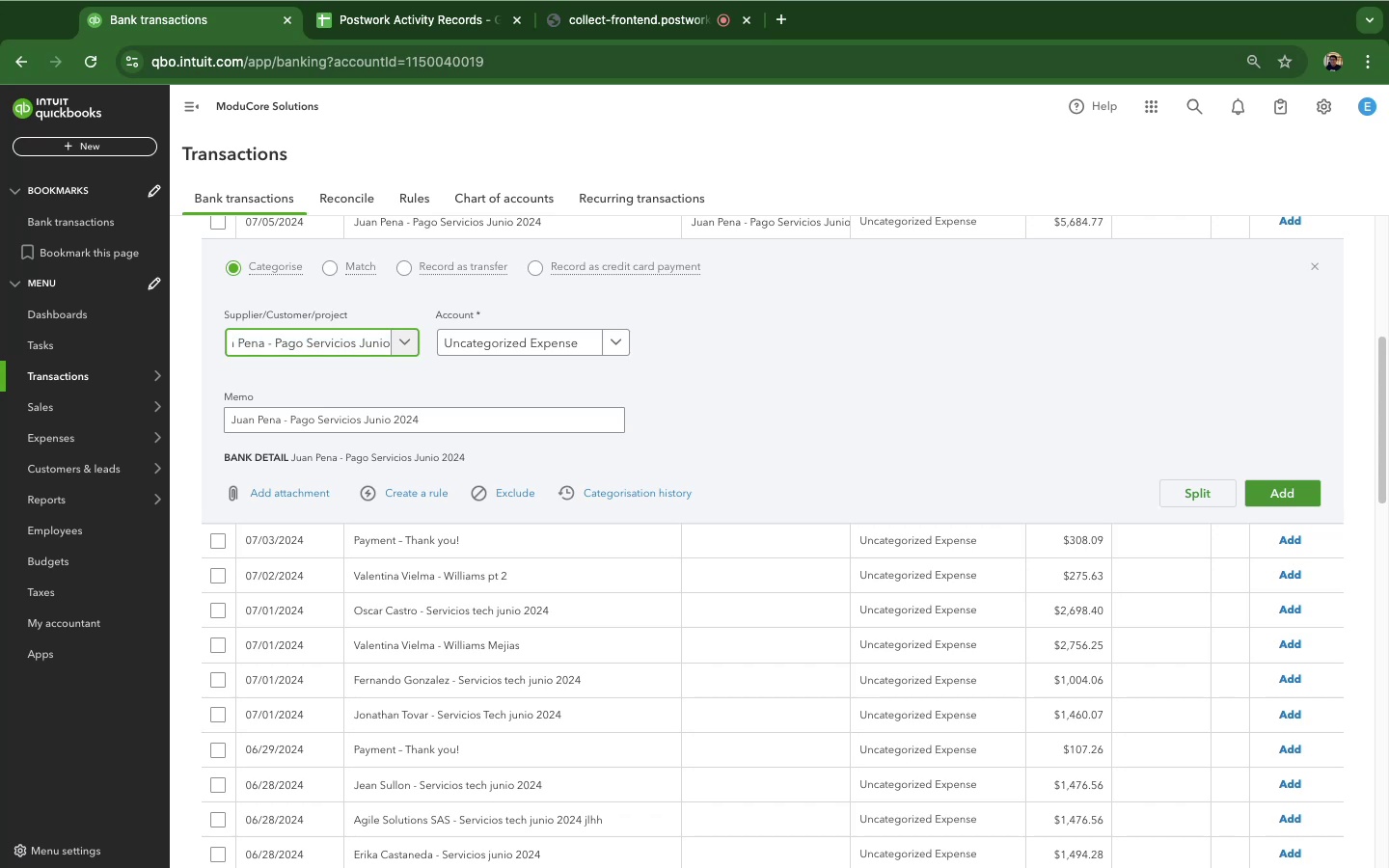 
hold_key(key=ArrowRight, duration=1.51)
 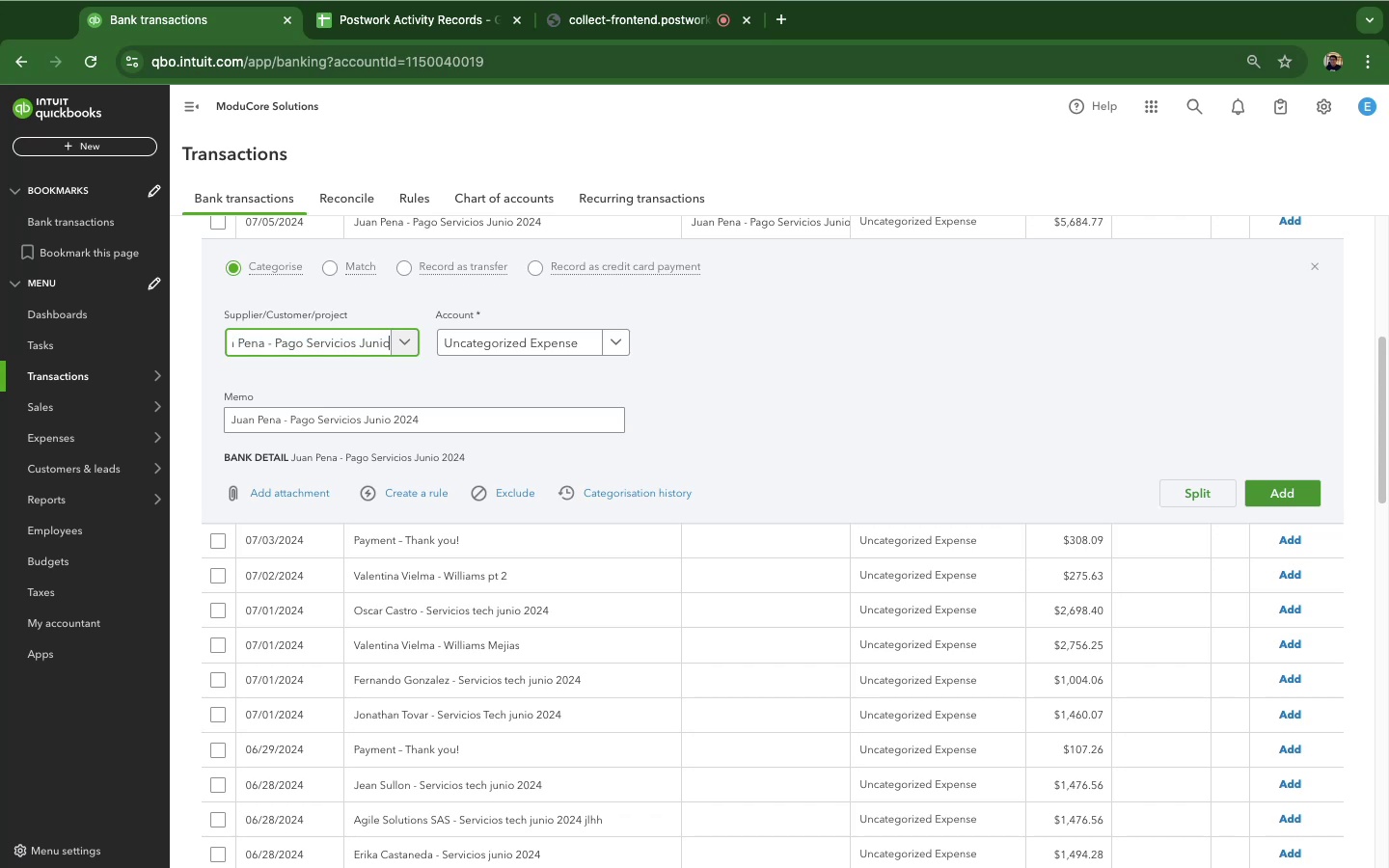 
hold_key(key=ArrowRight, duration=1.5)
 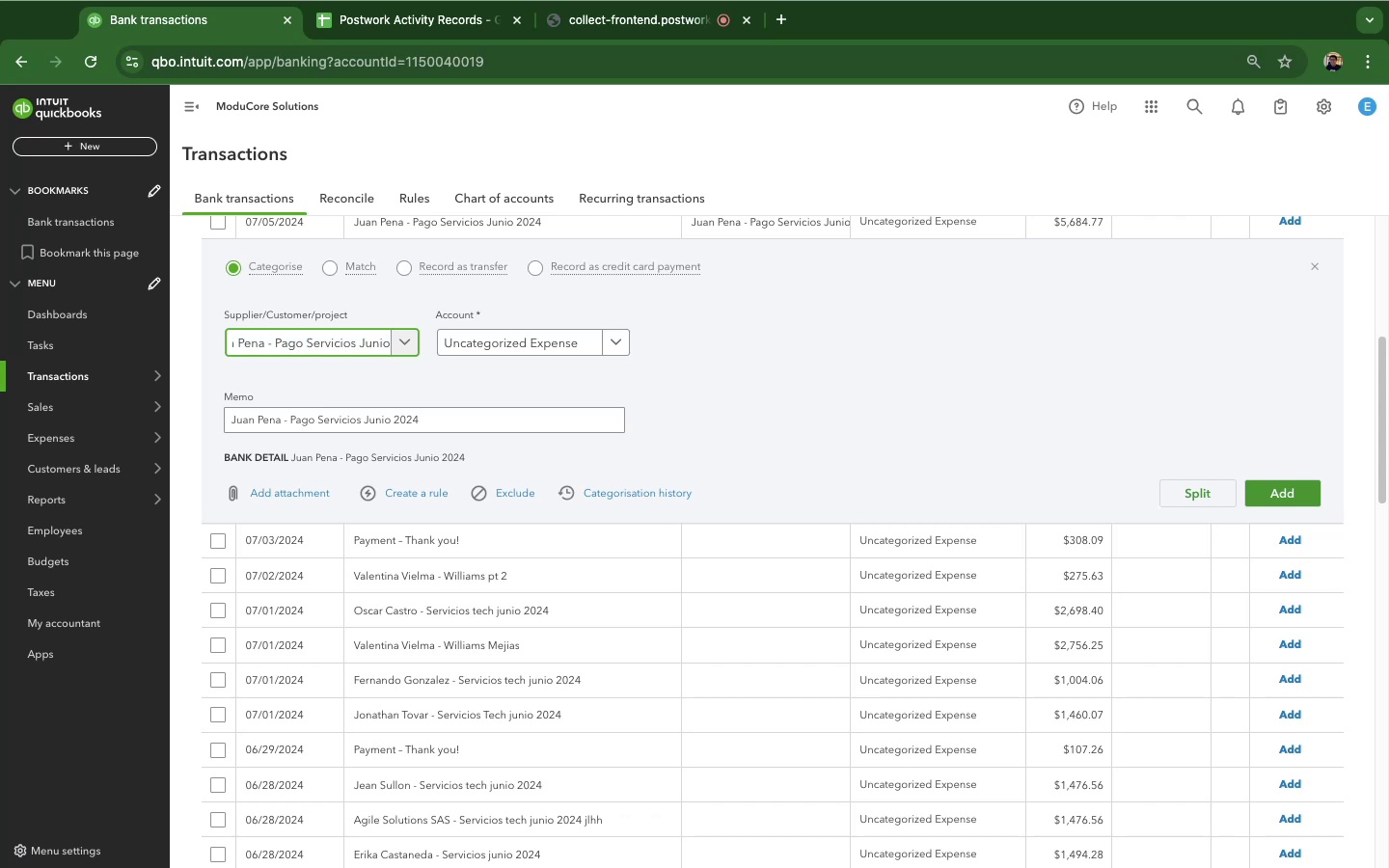 
hold_key(key=ArrowRight, duration=1.5)
 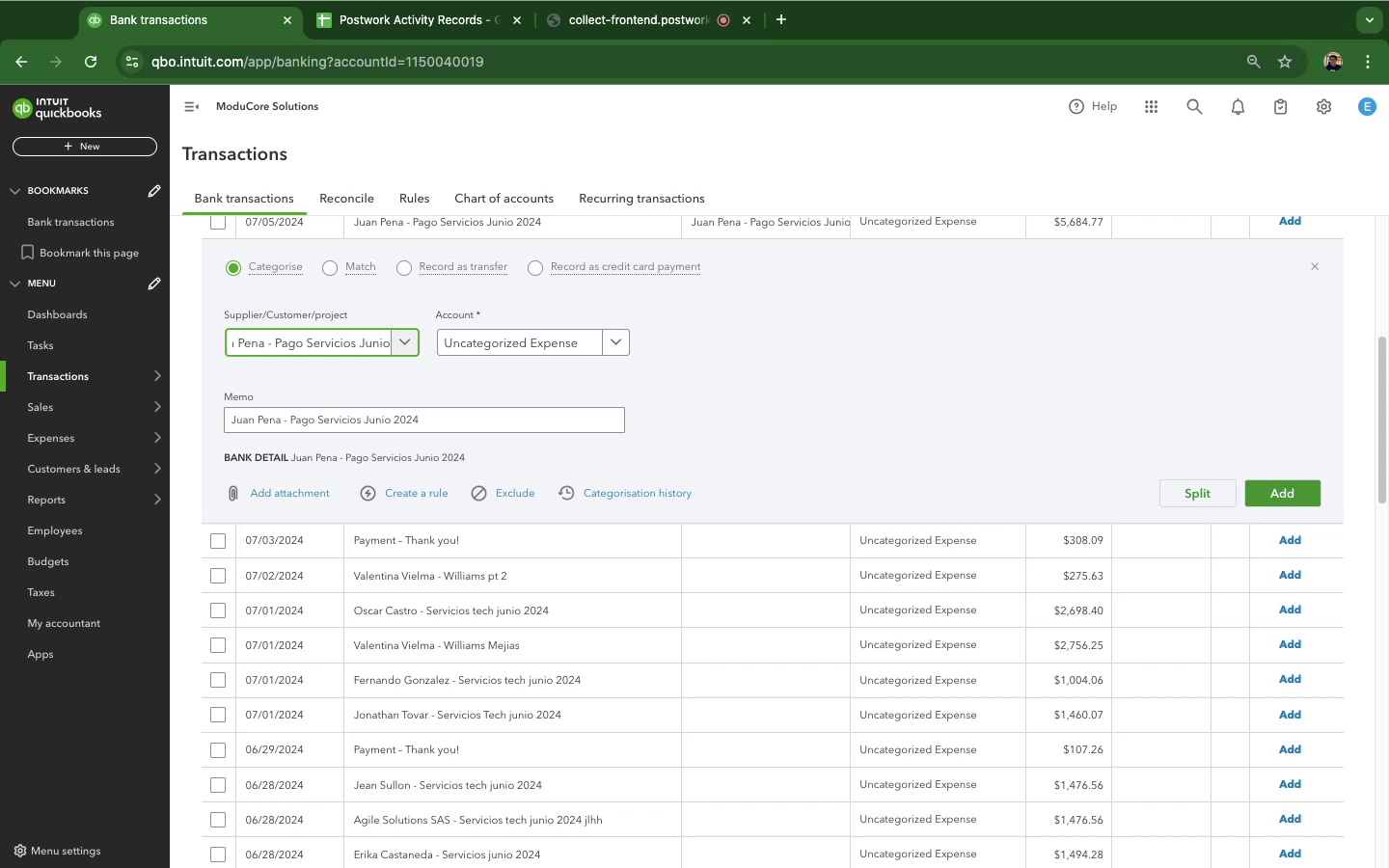 
key(ArrowRight)
 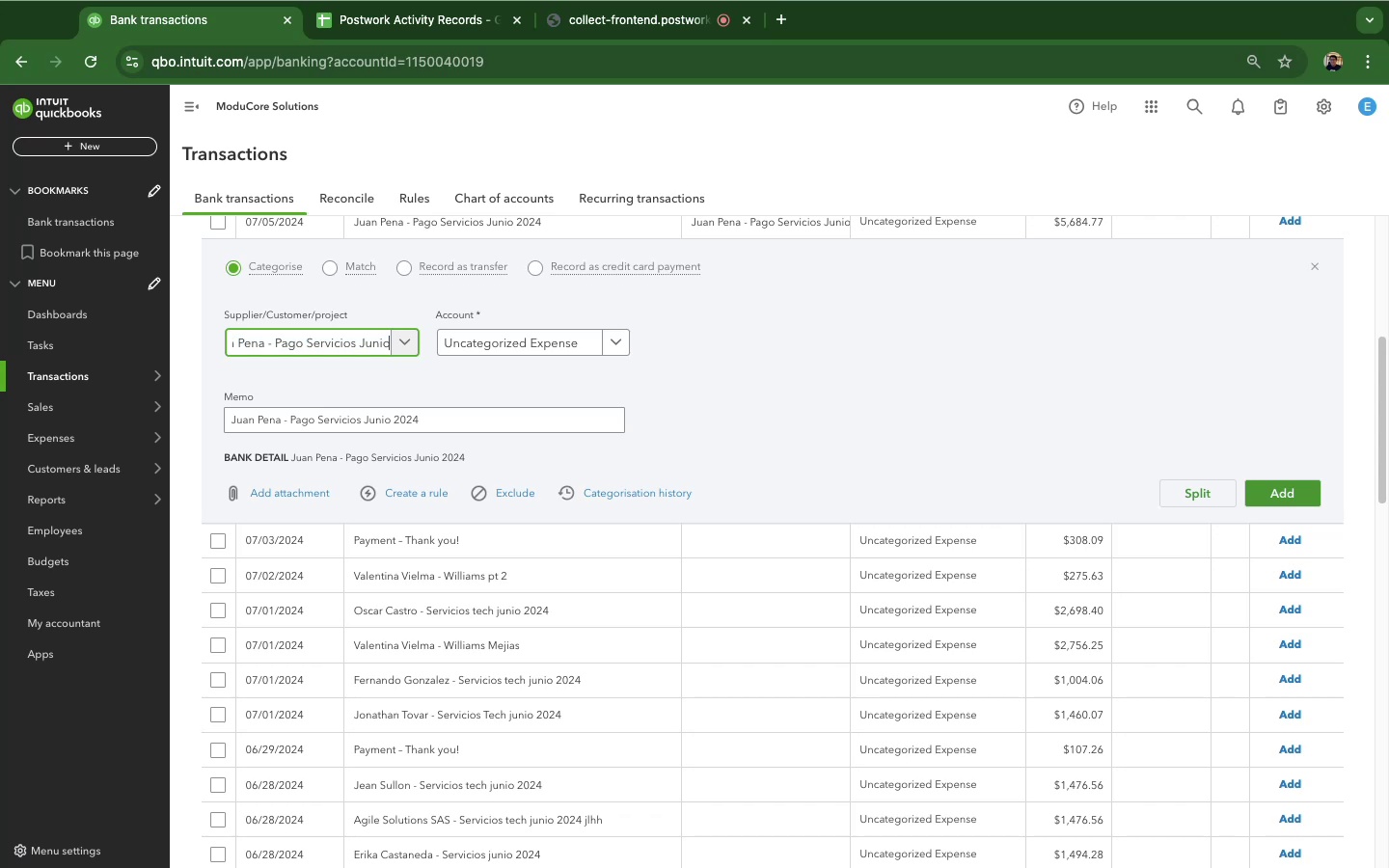 
key(ArrowRight)
 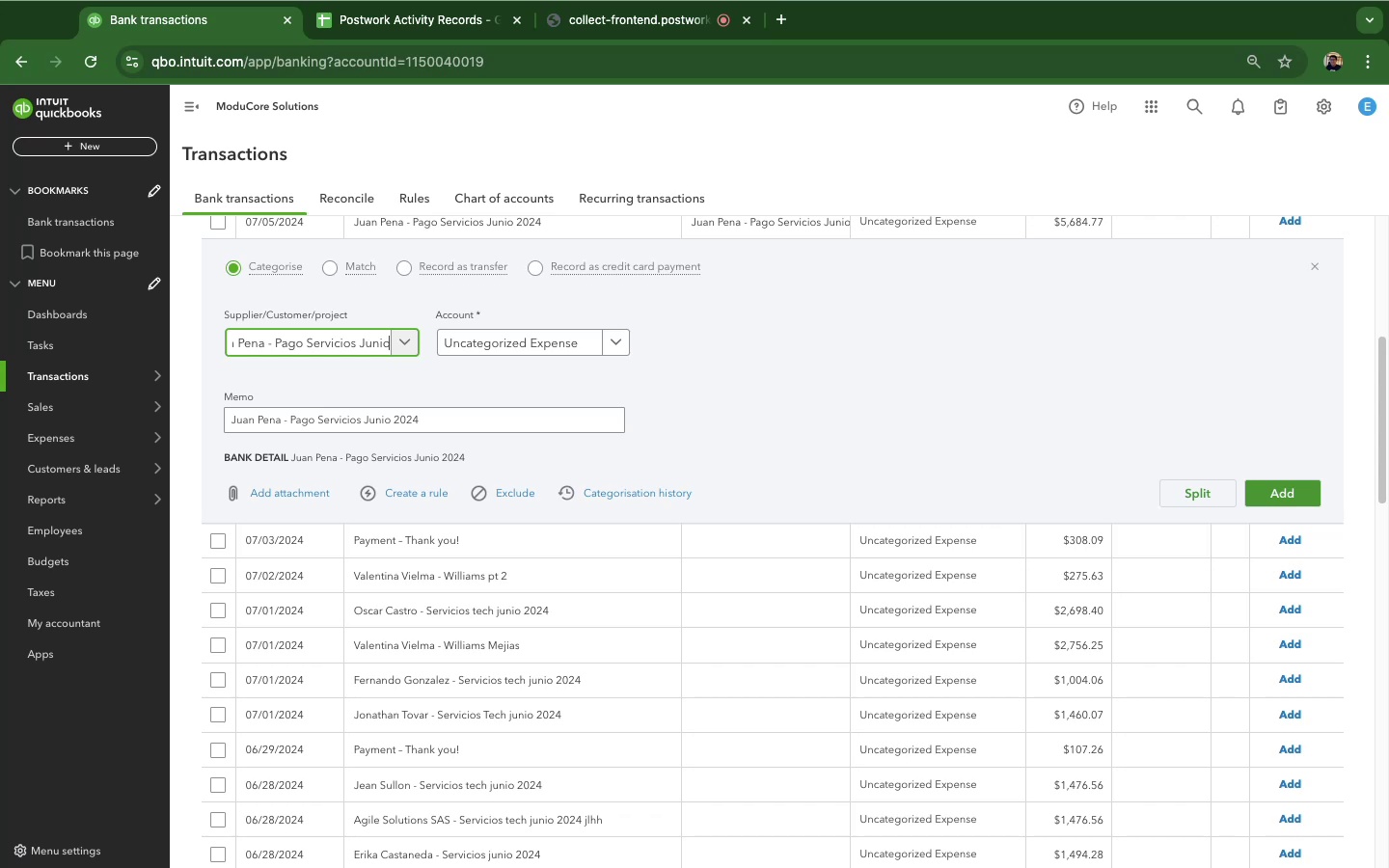 
hold_key(key=ArrowRight, duration=0.34)
 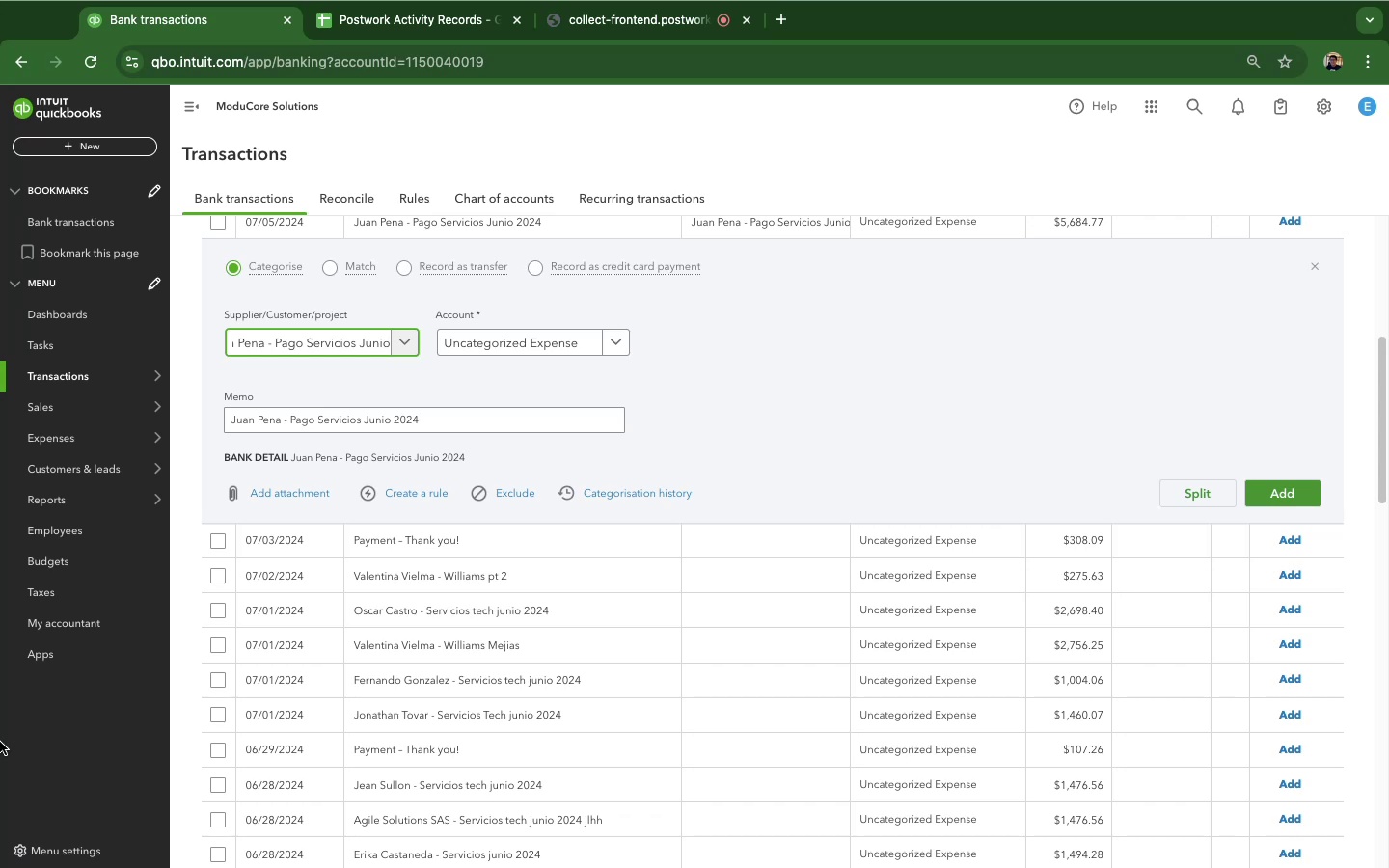 
wait(8.39)
 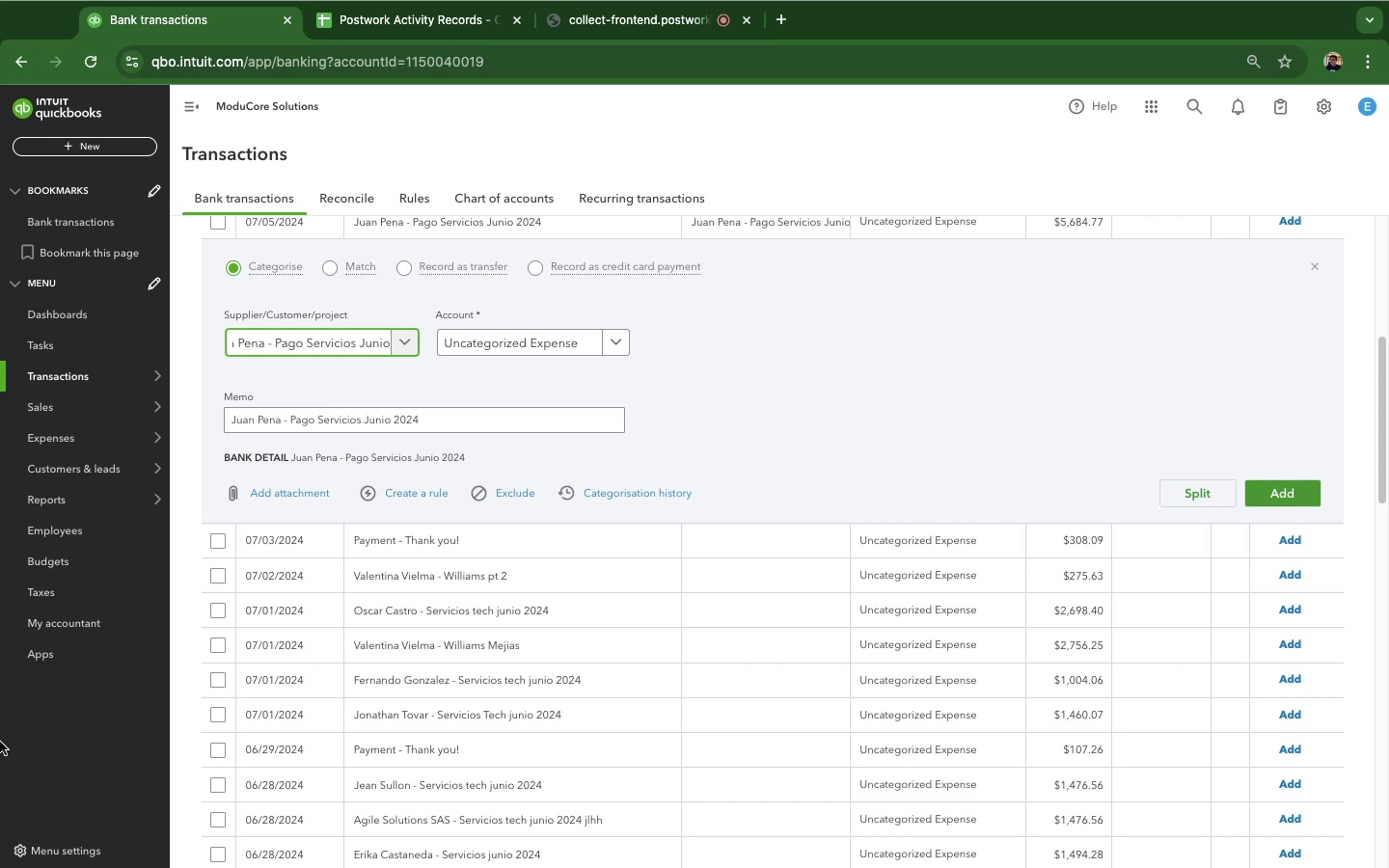 
right_click([0, 749])
 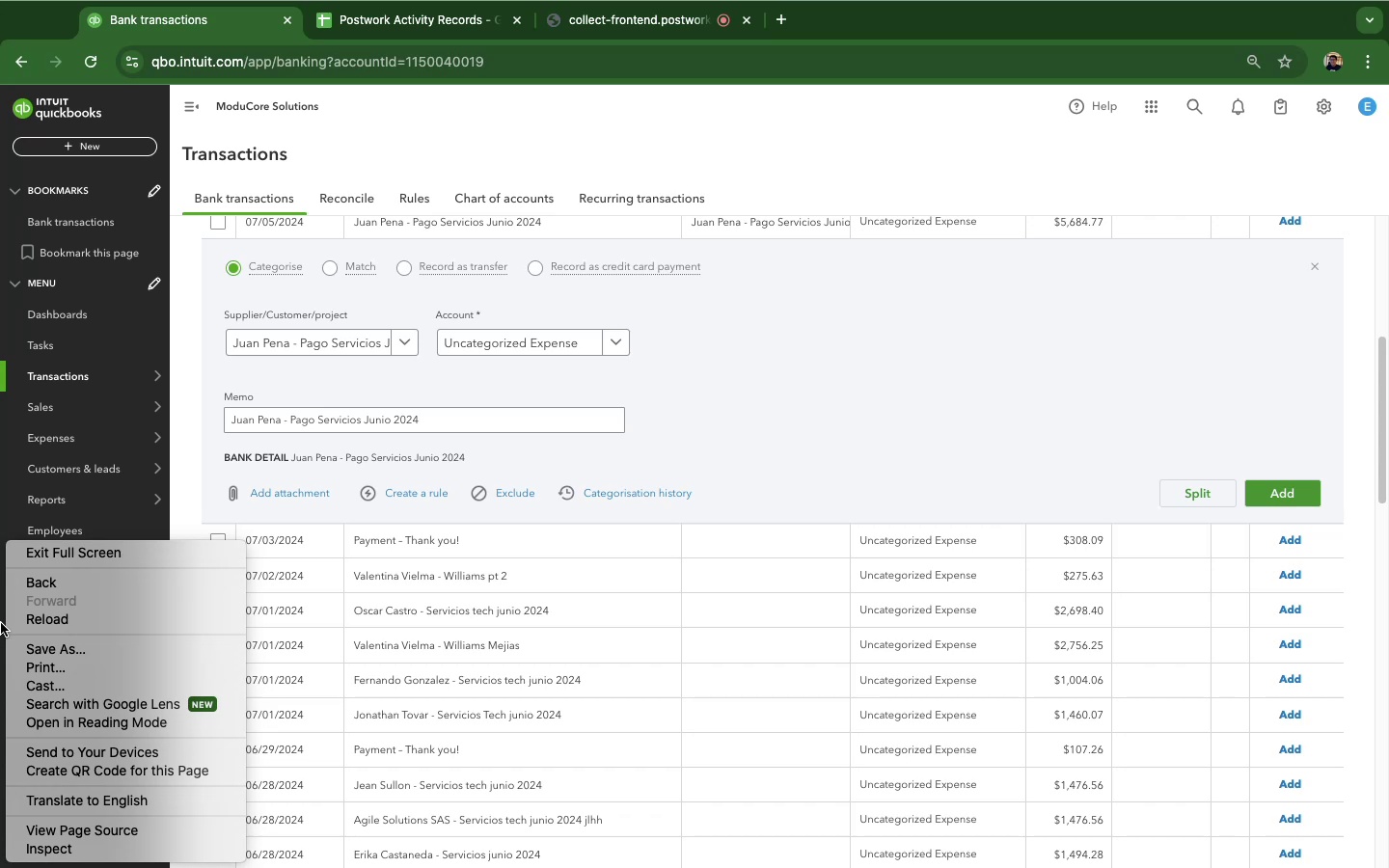 
wait(26.27)
 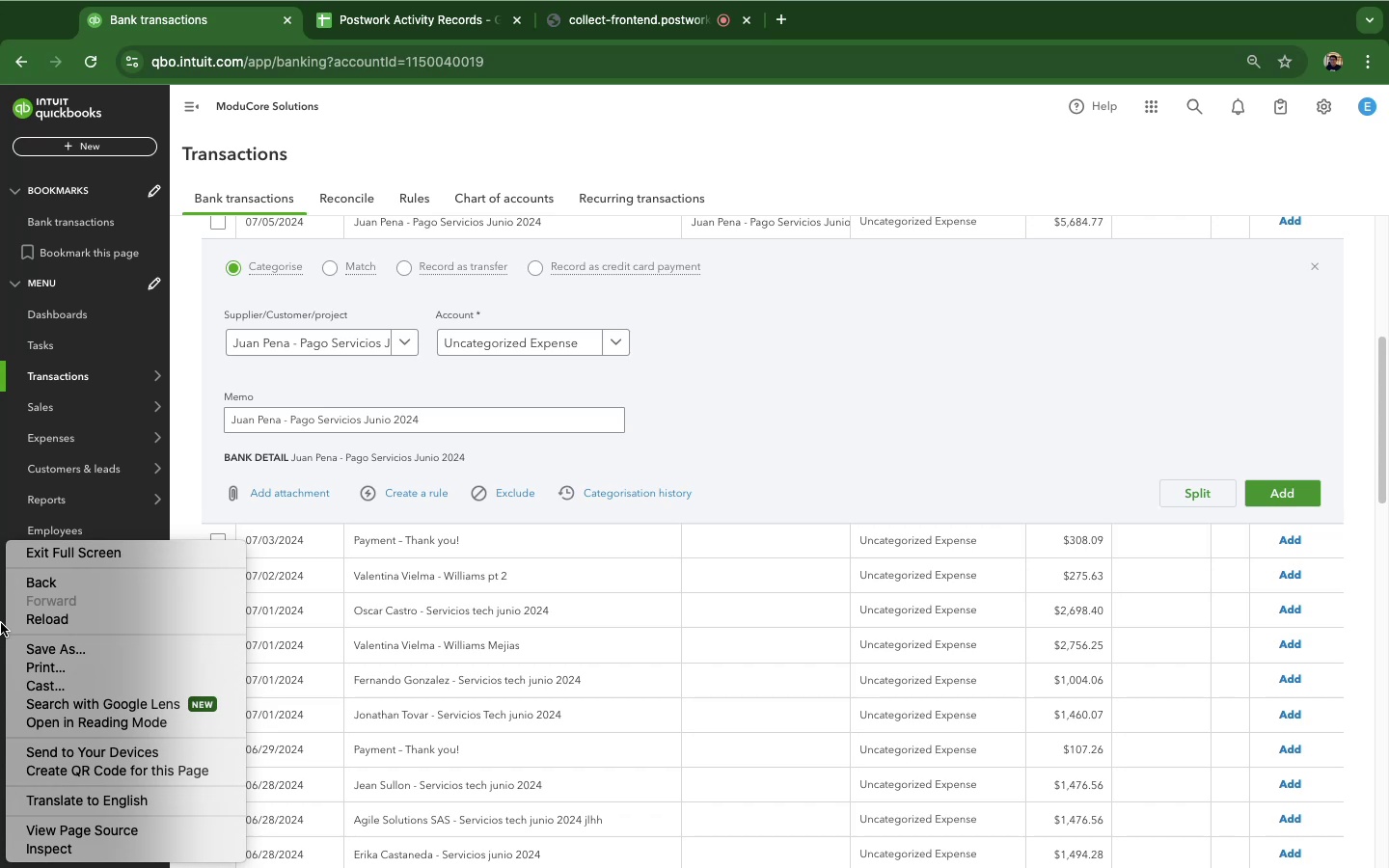 
left_click_drag(start_coordinate=[200, 483], to_coordinate=[207, 479])
 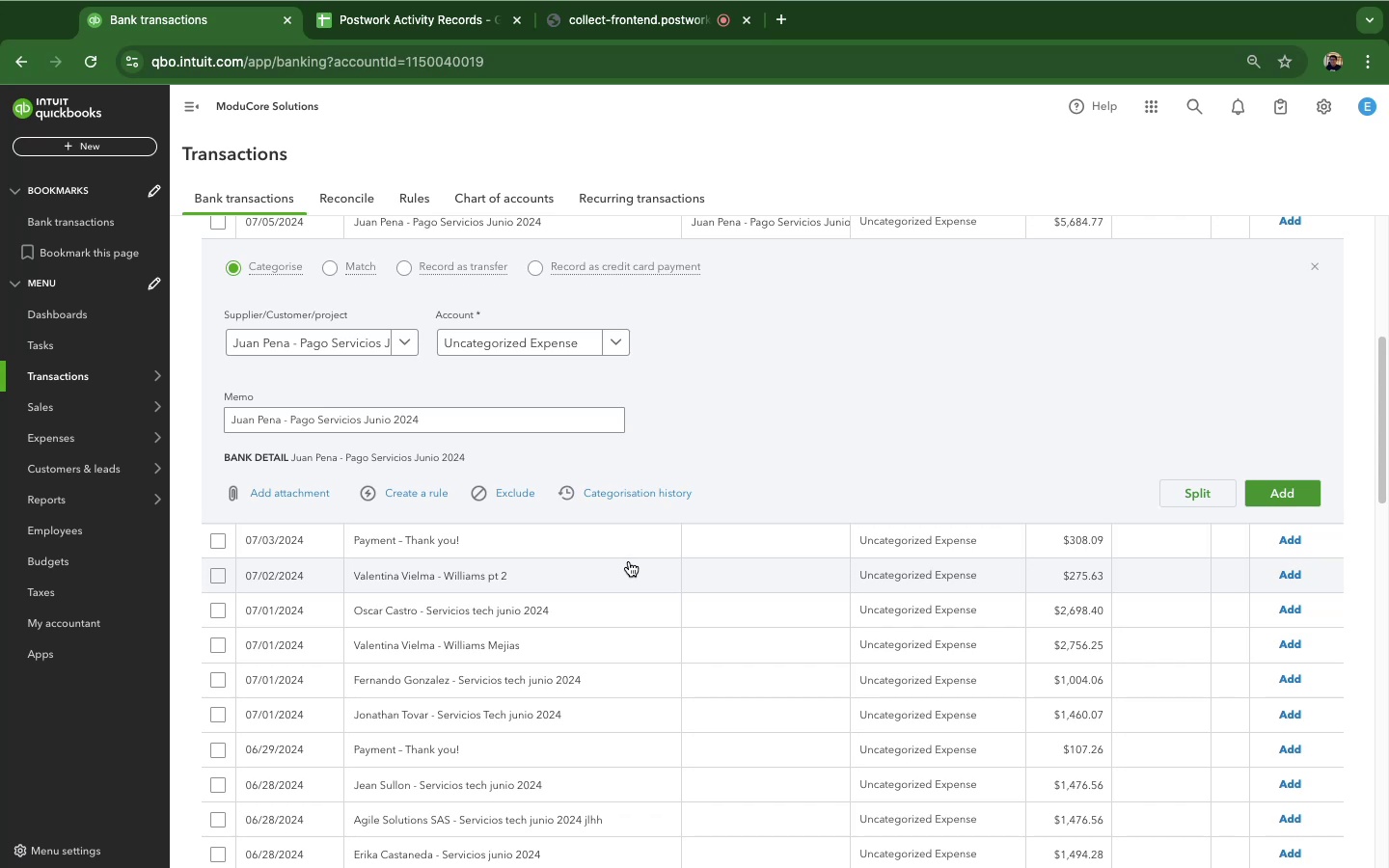 
wait(12.01)
 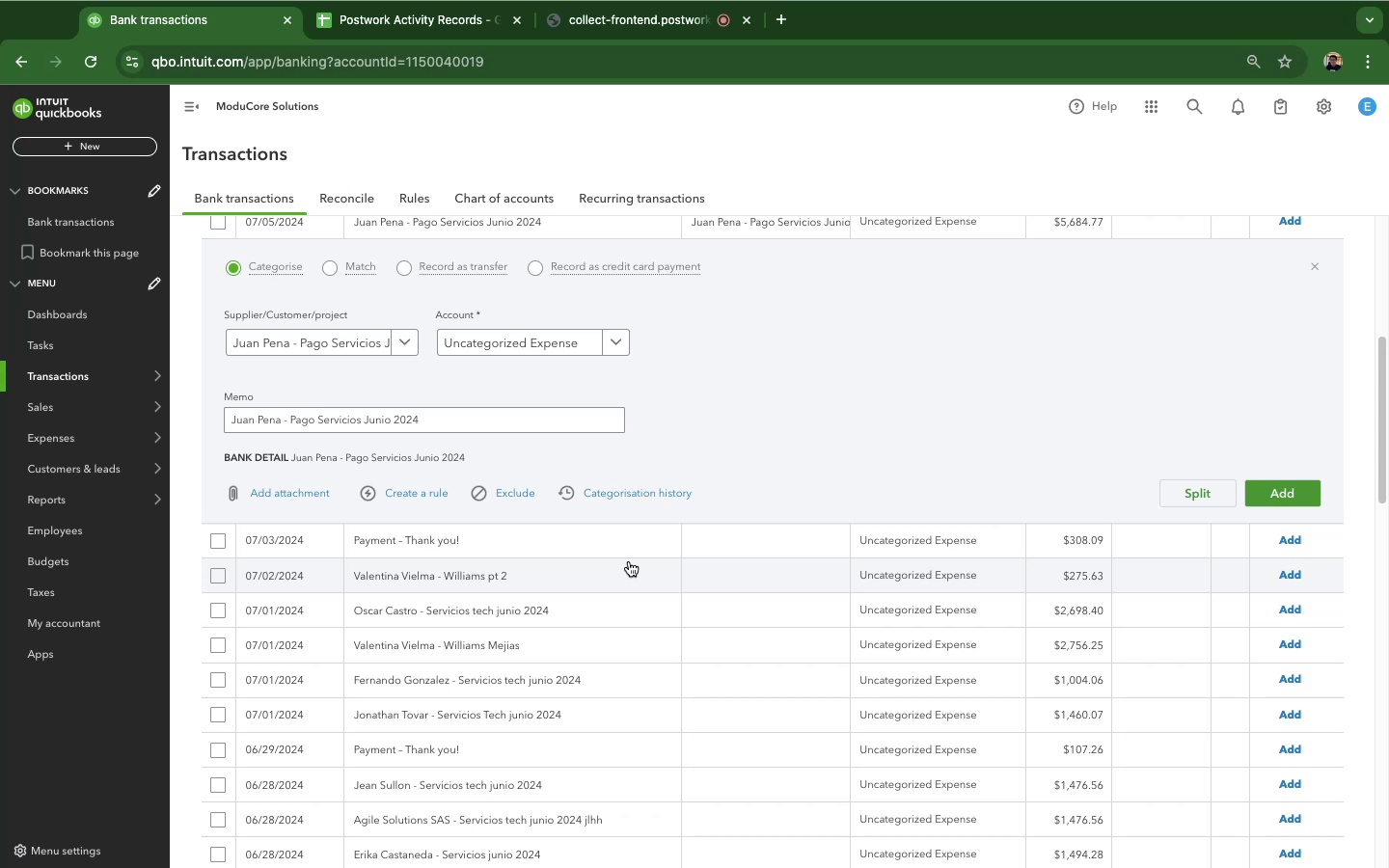 
left_click([617, 349])
 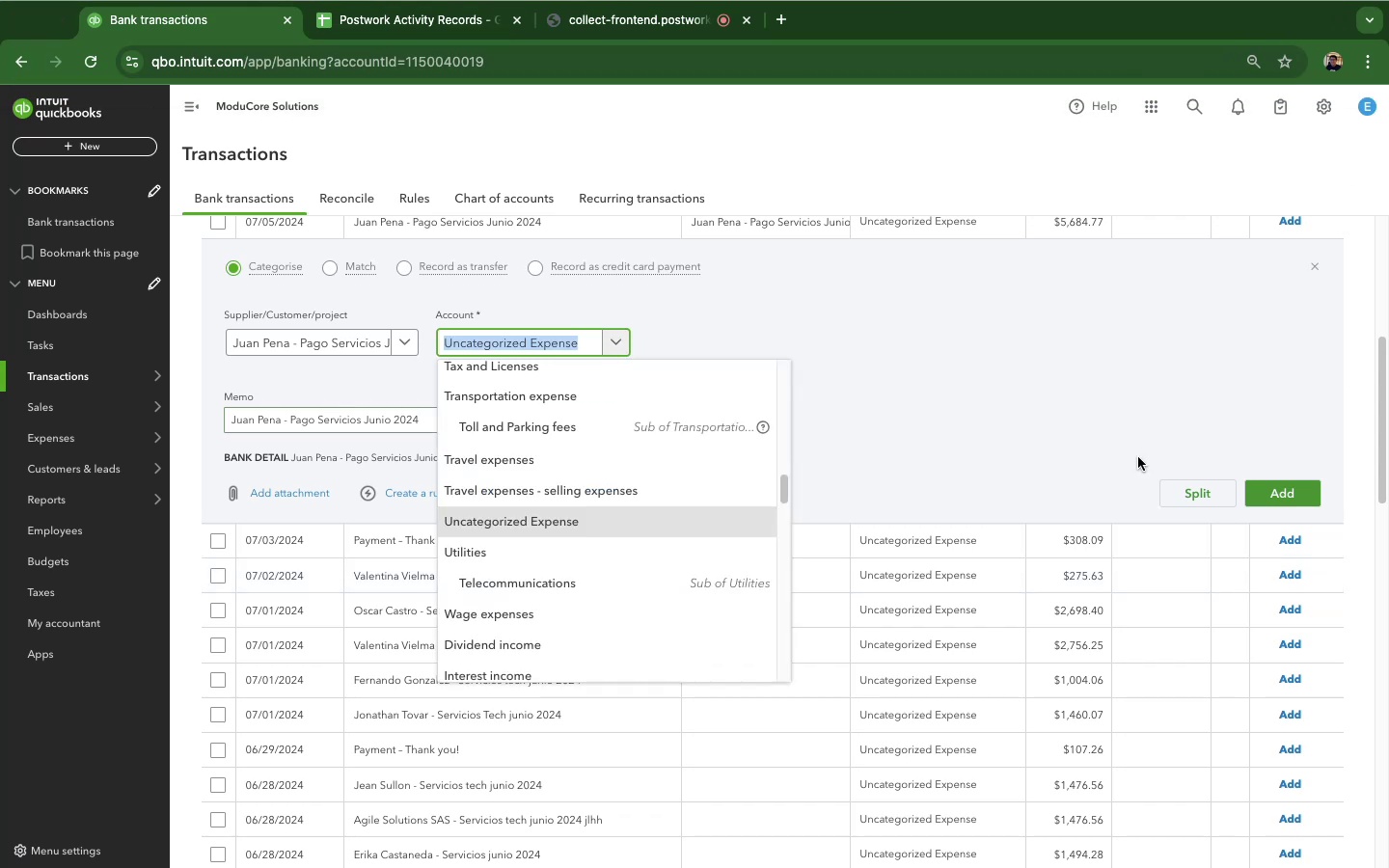 
scroll: coordinate [1138, 457], scroll_direction: down, amount: 21.0
 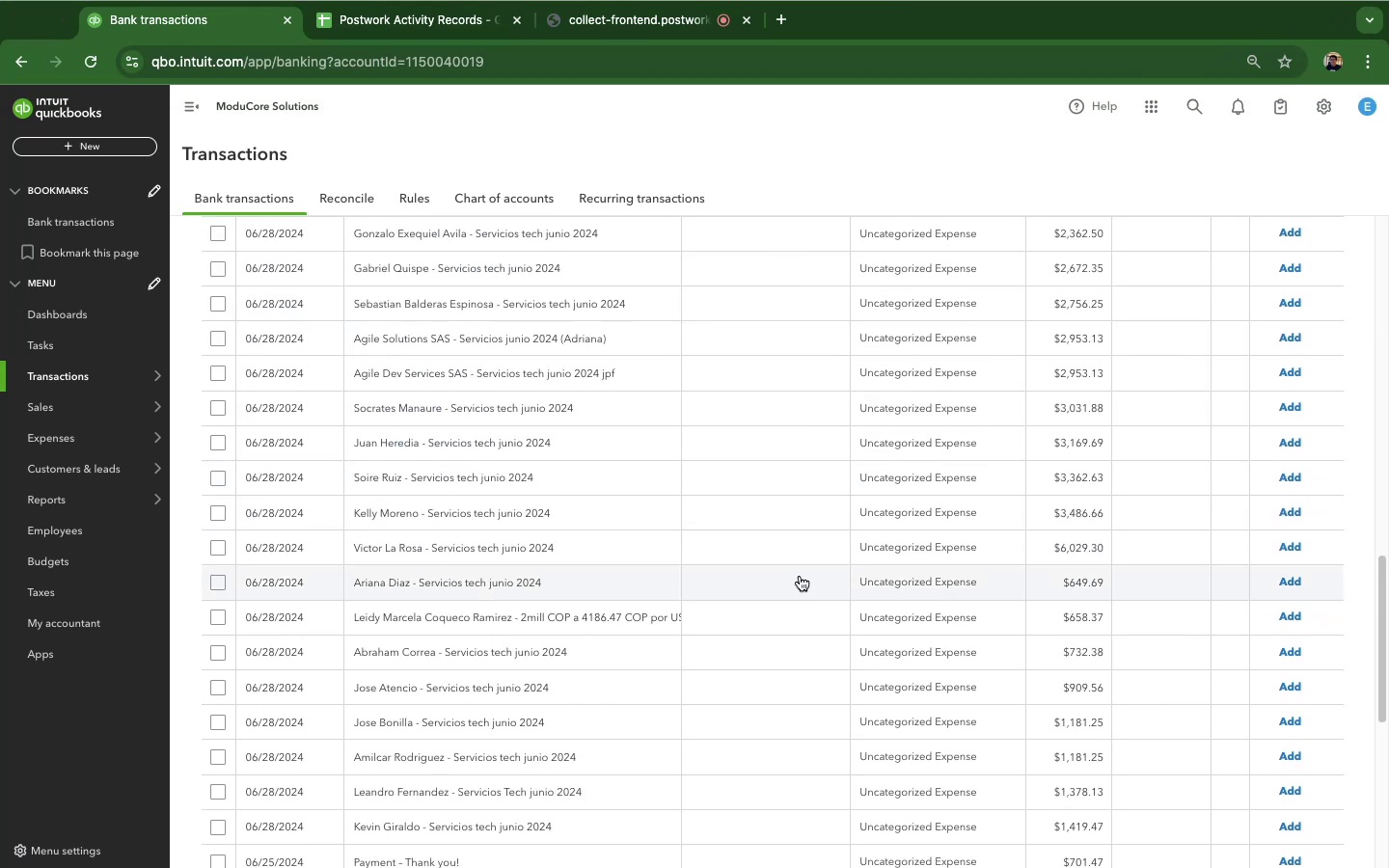 
scroll: coordinate [811, 604], scroll_direction: up, amount: 35.0
 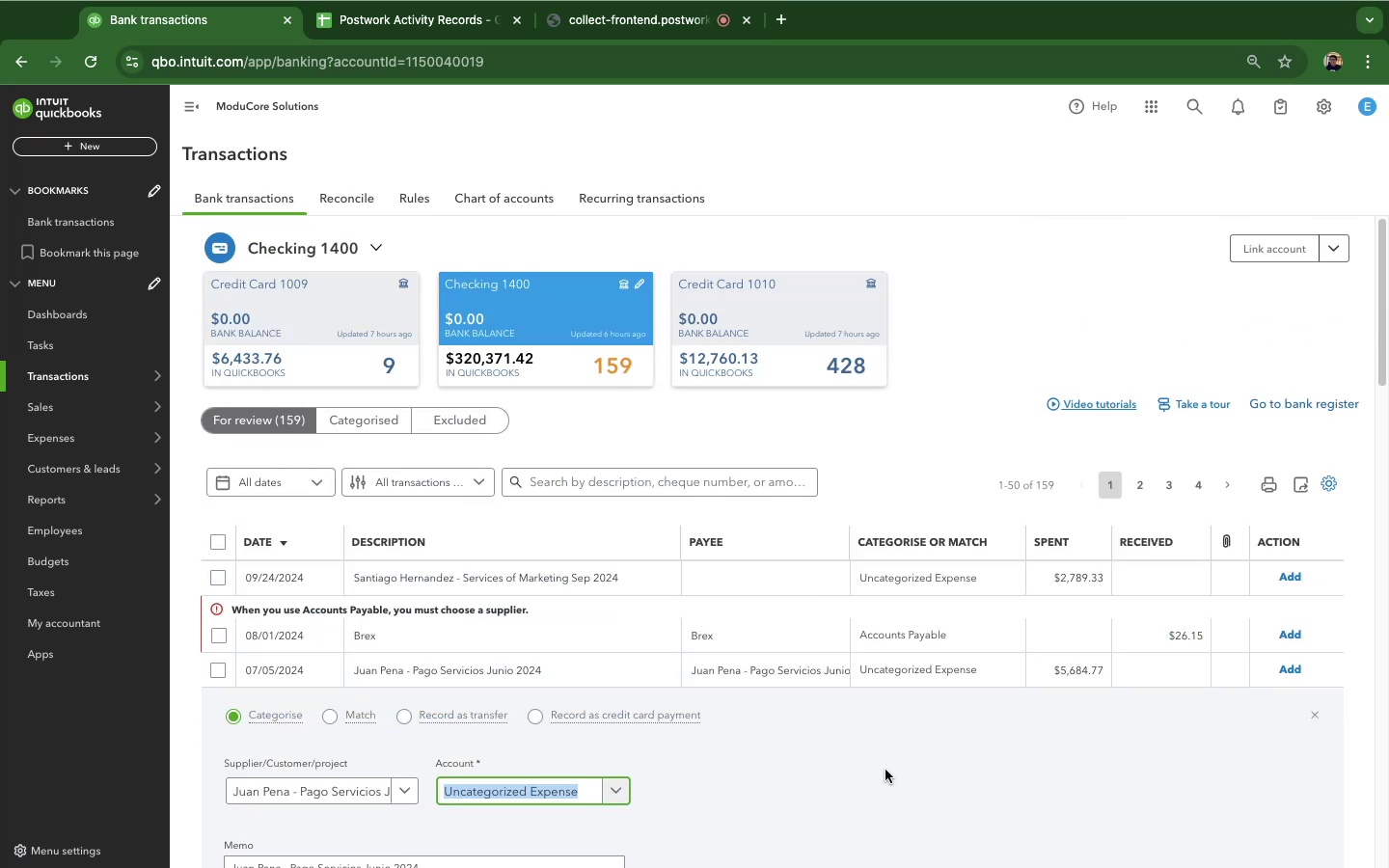 
left_click([885, 770])
 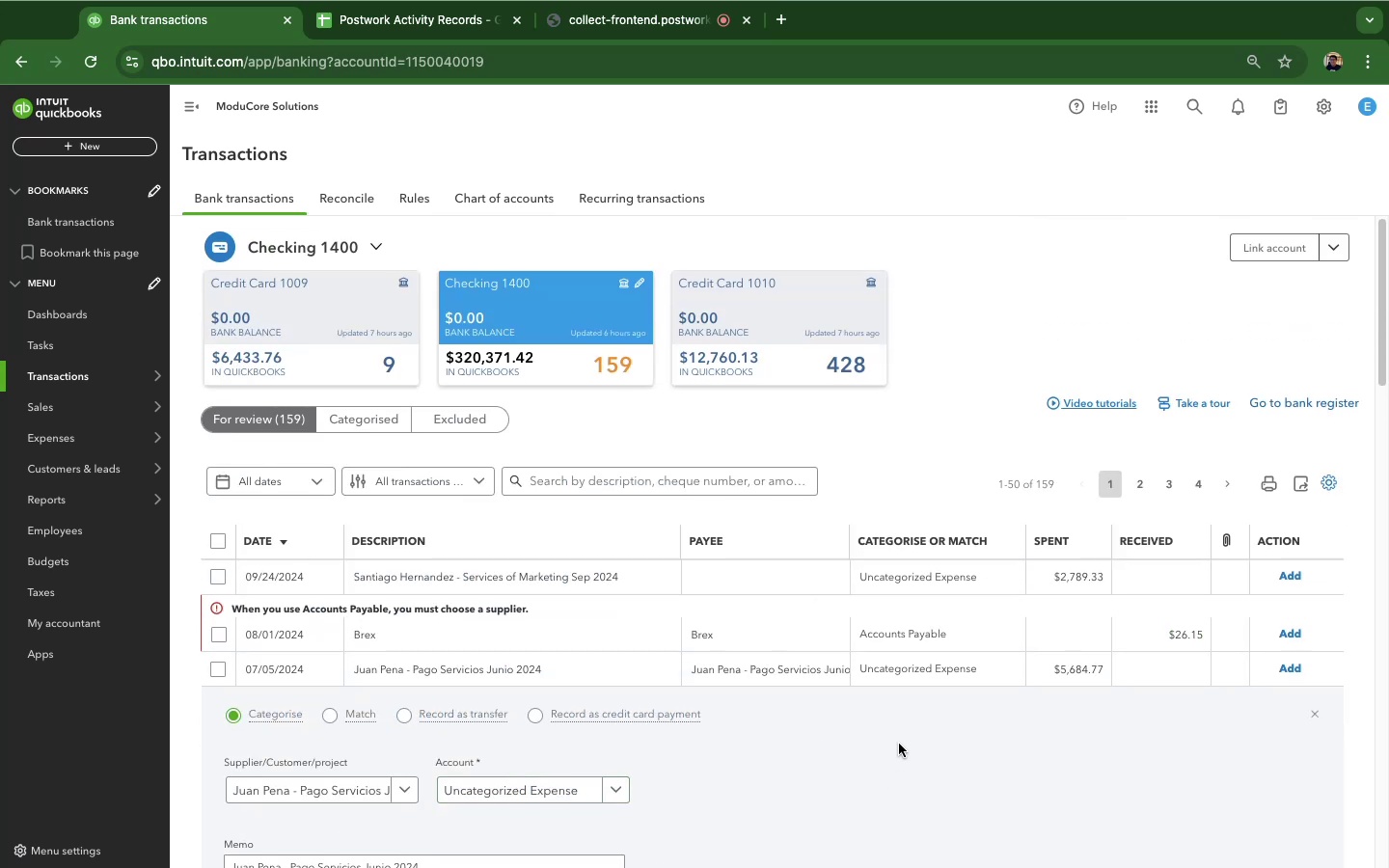 
scroll: coordinate [899, 744], scroll_direction: down, amount: 10.0
 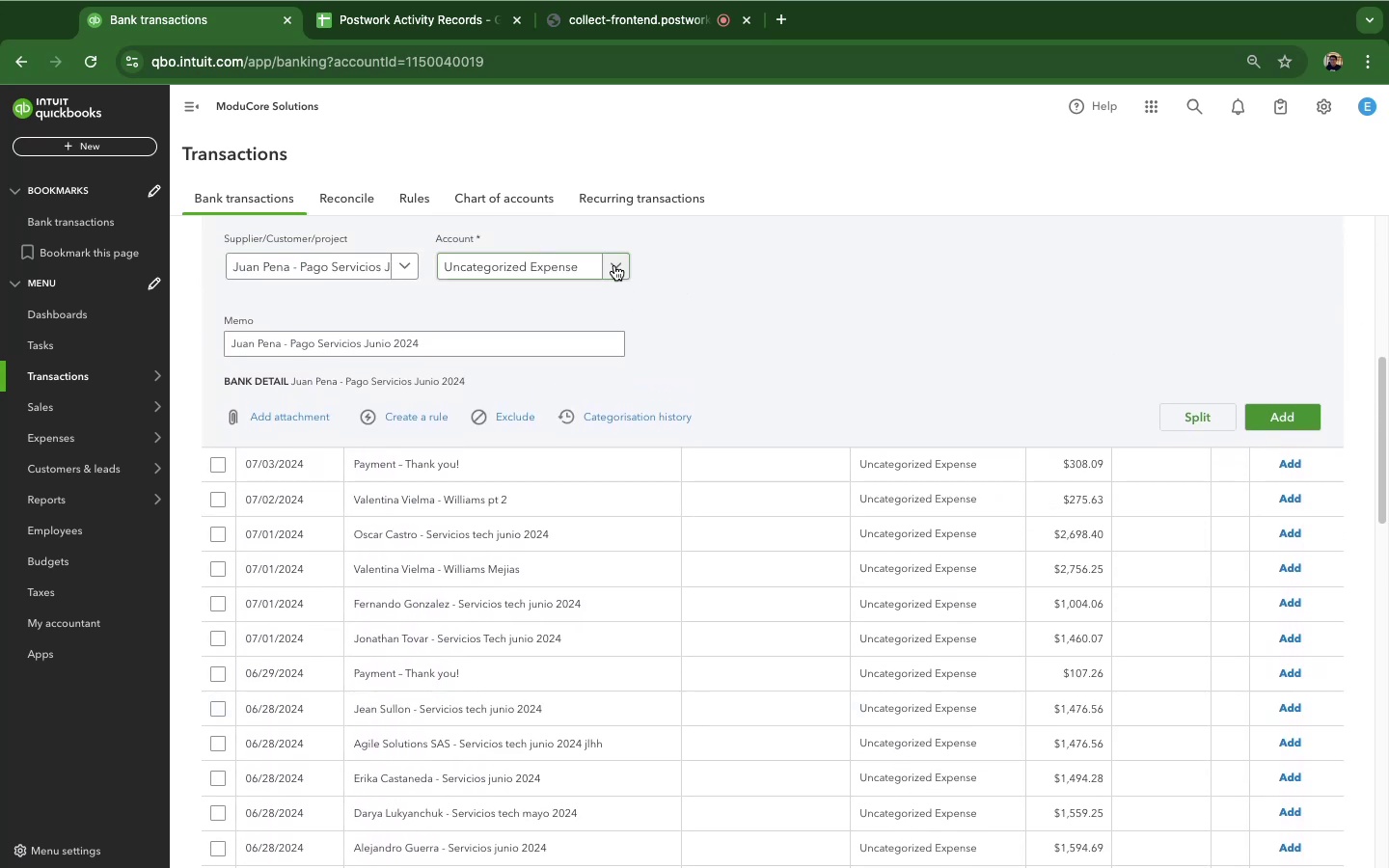 
left_click([614, 265])
 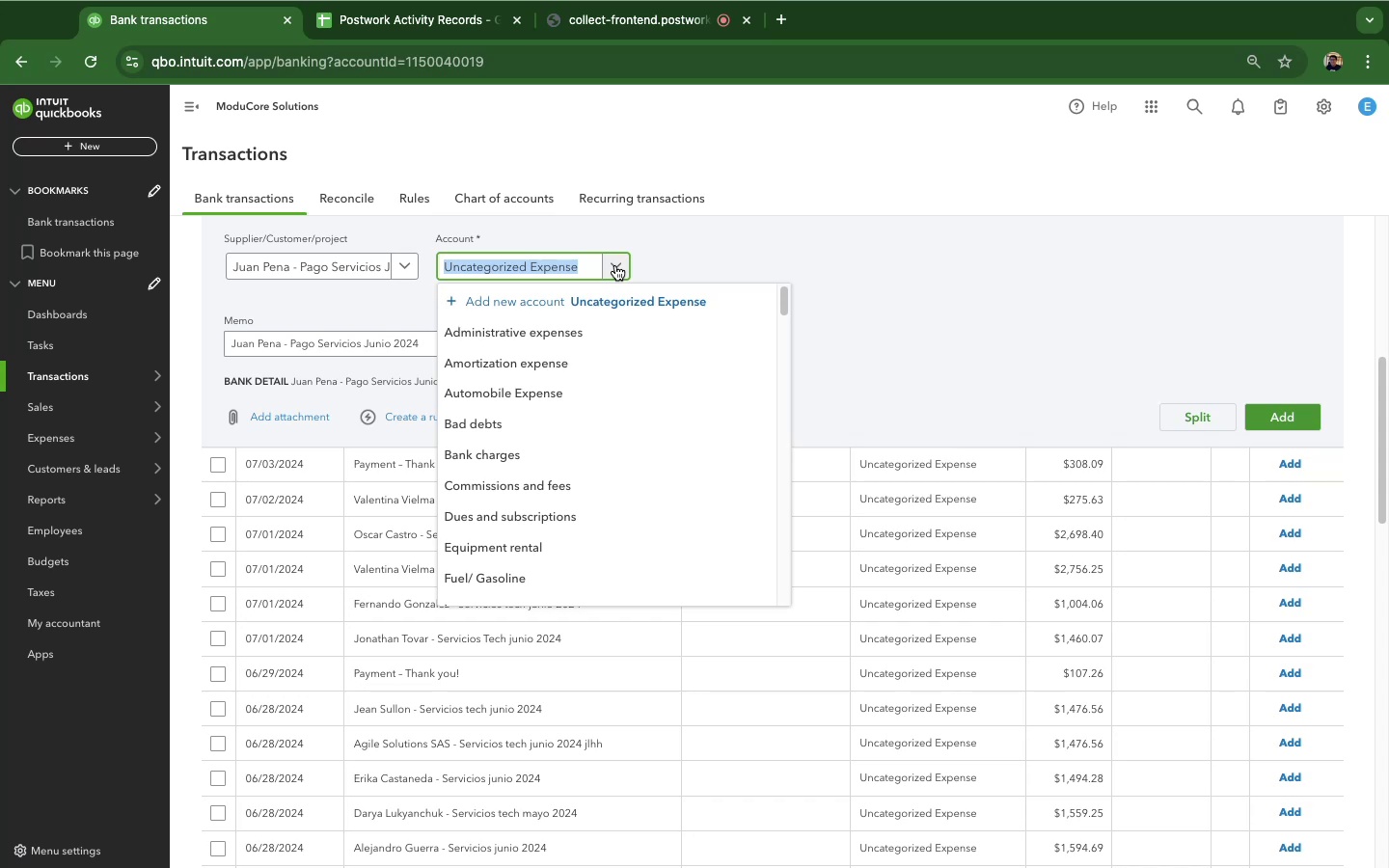 
wait(60.87)
 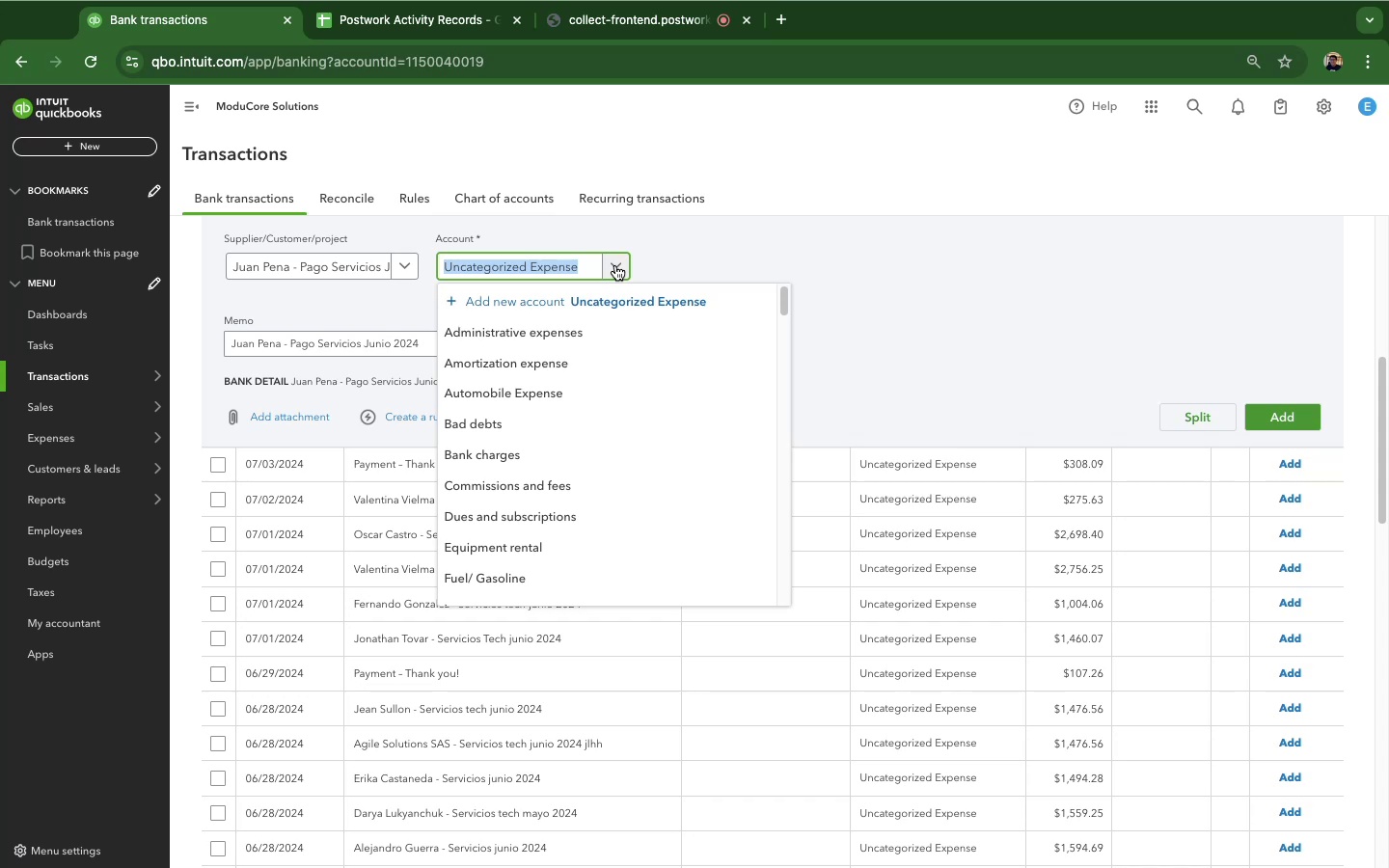 
left_click([851, 258])
 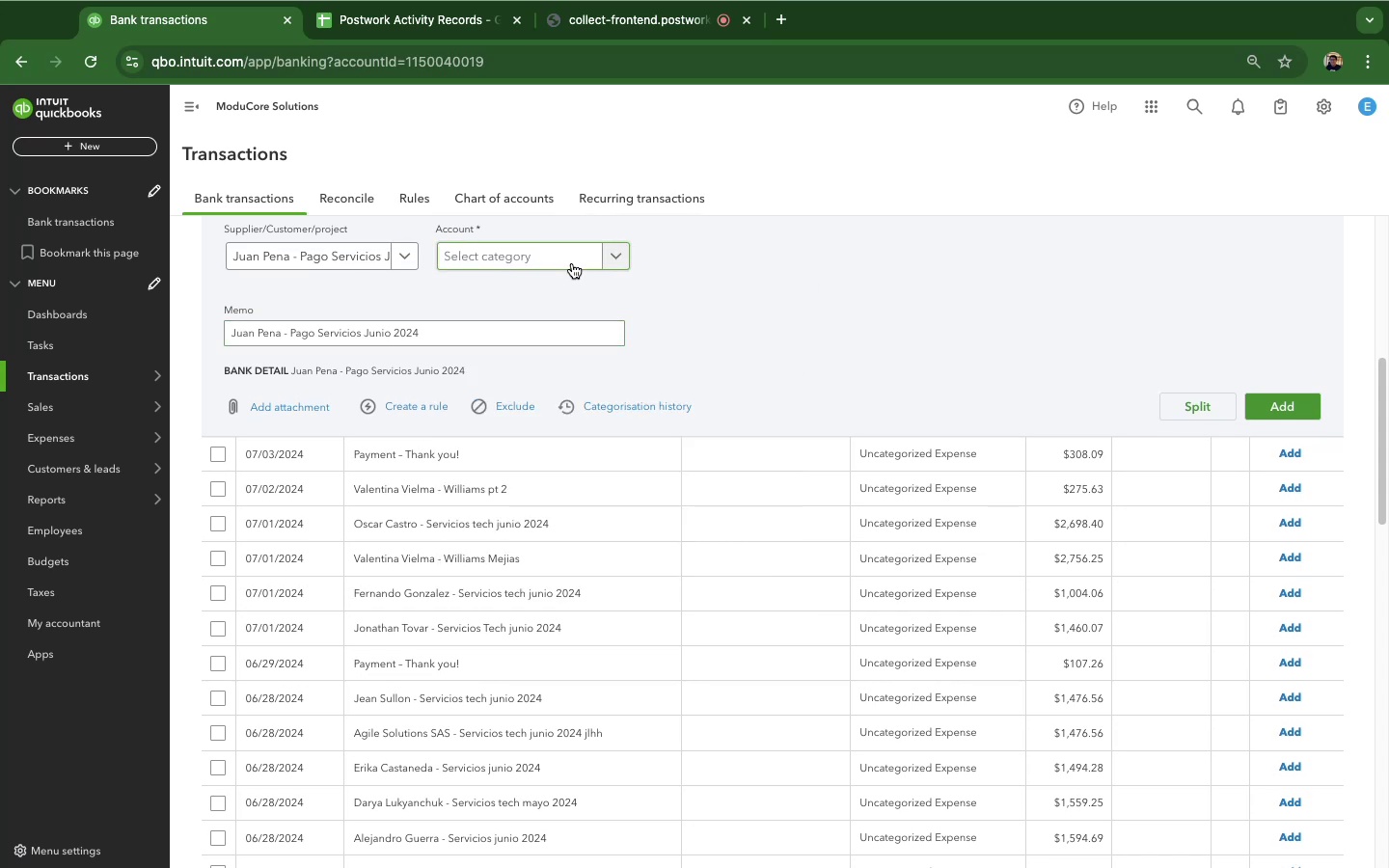 
left_click([572, 263])
 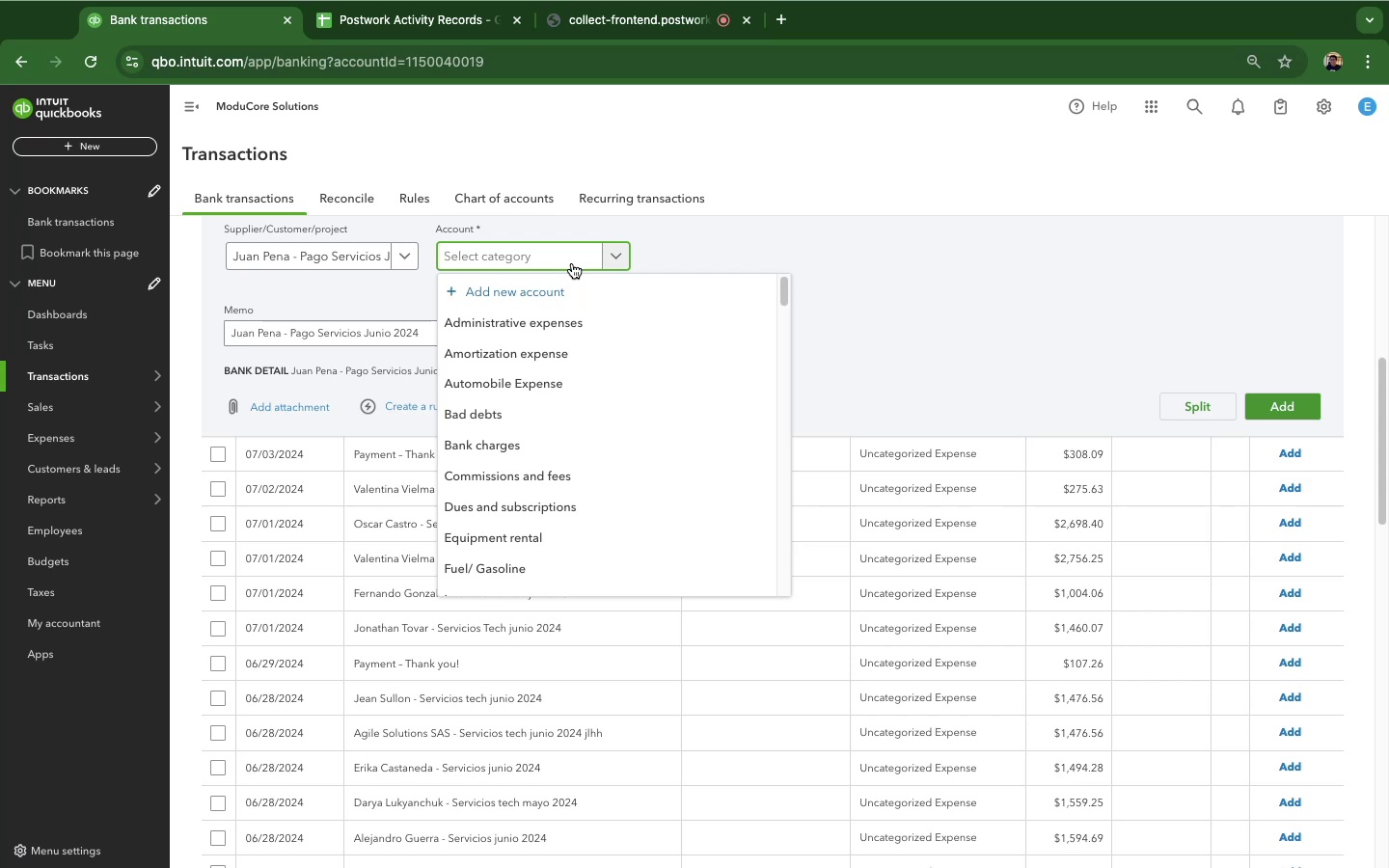 
type(leg)
 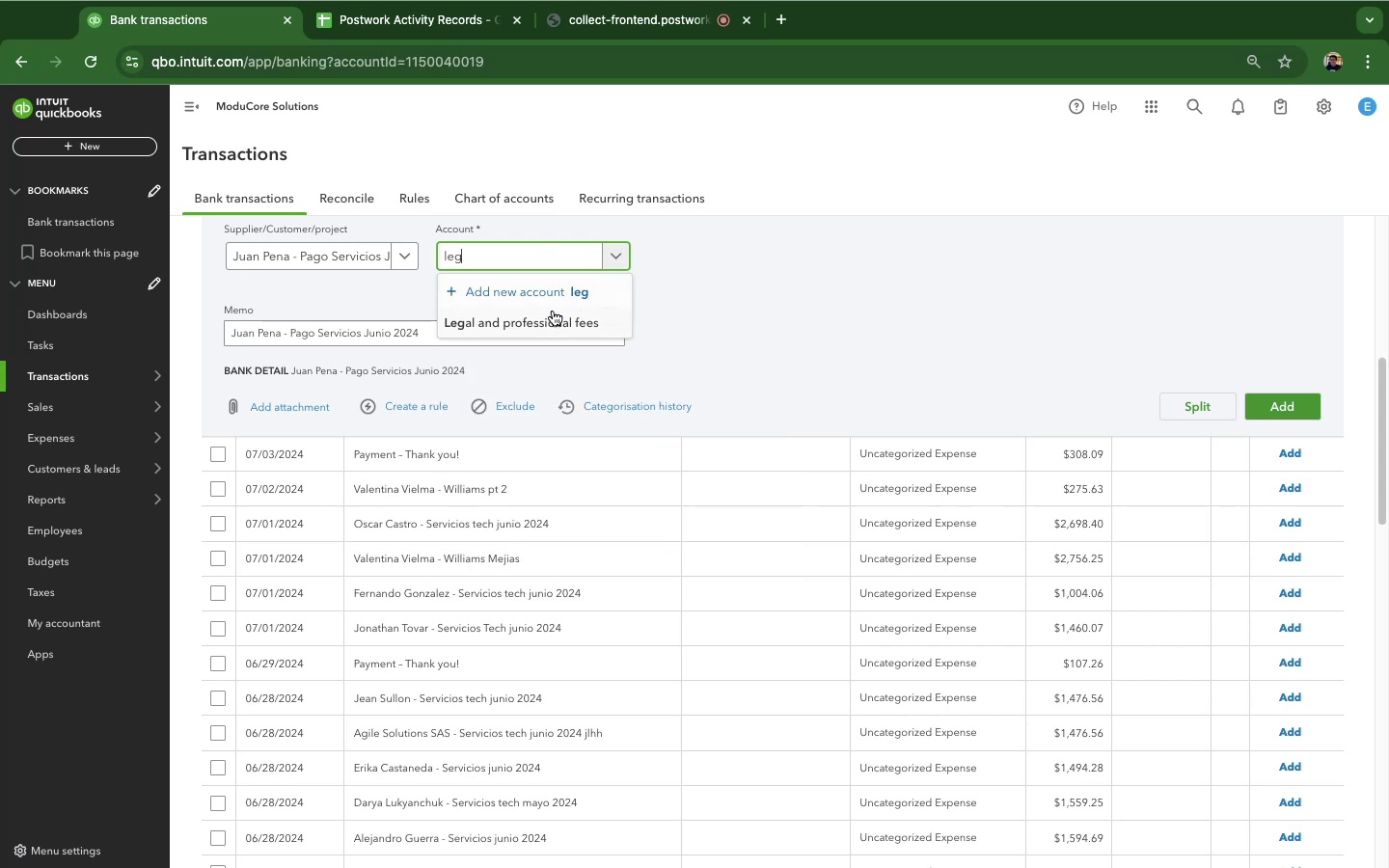 
left_click([553, 311])
 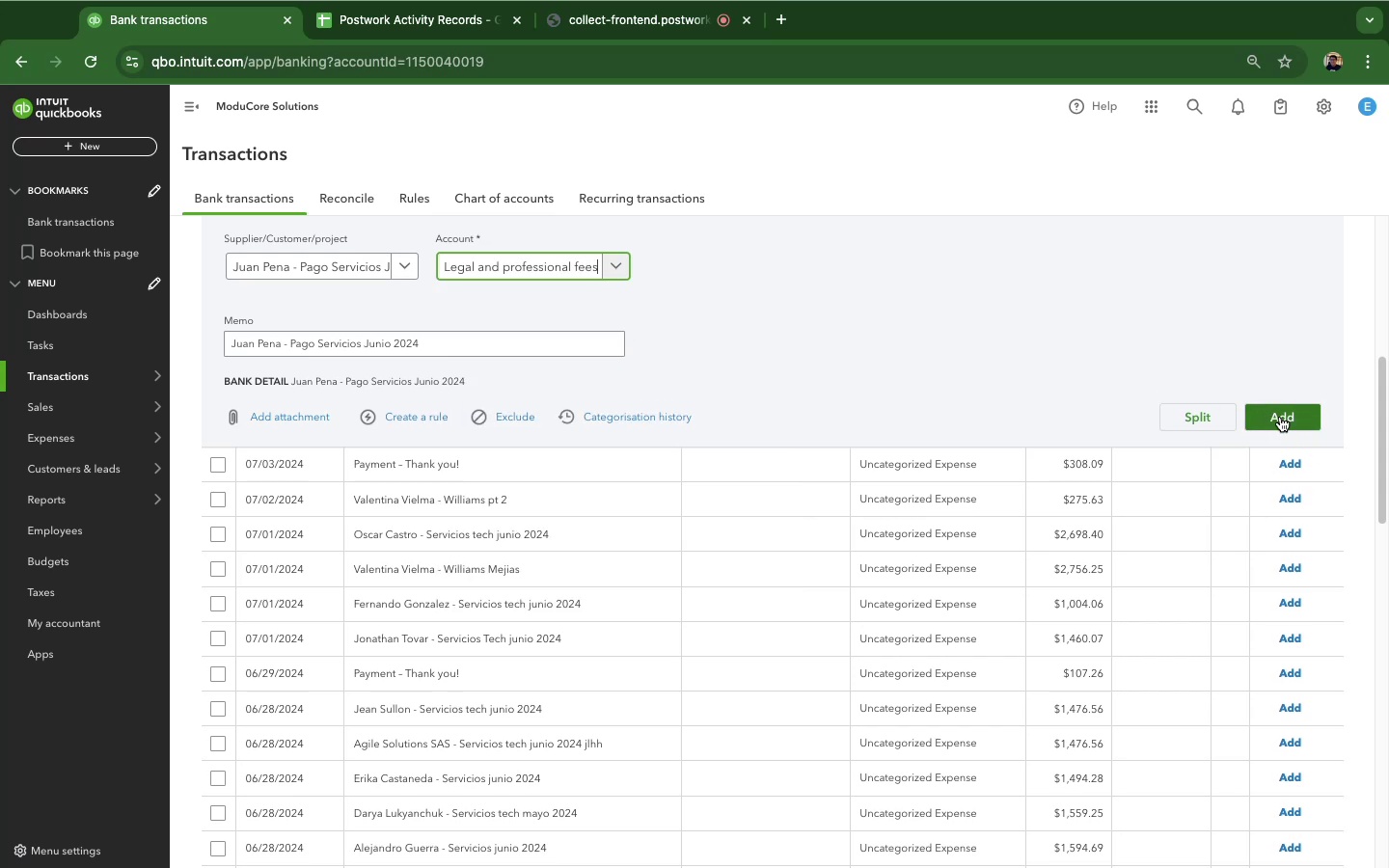 
left_click([1284, 419])
 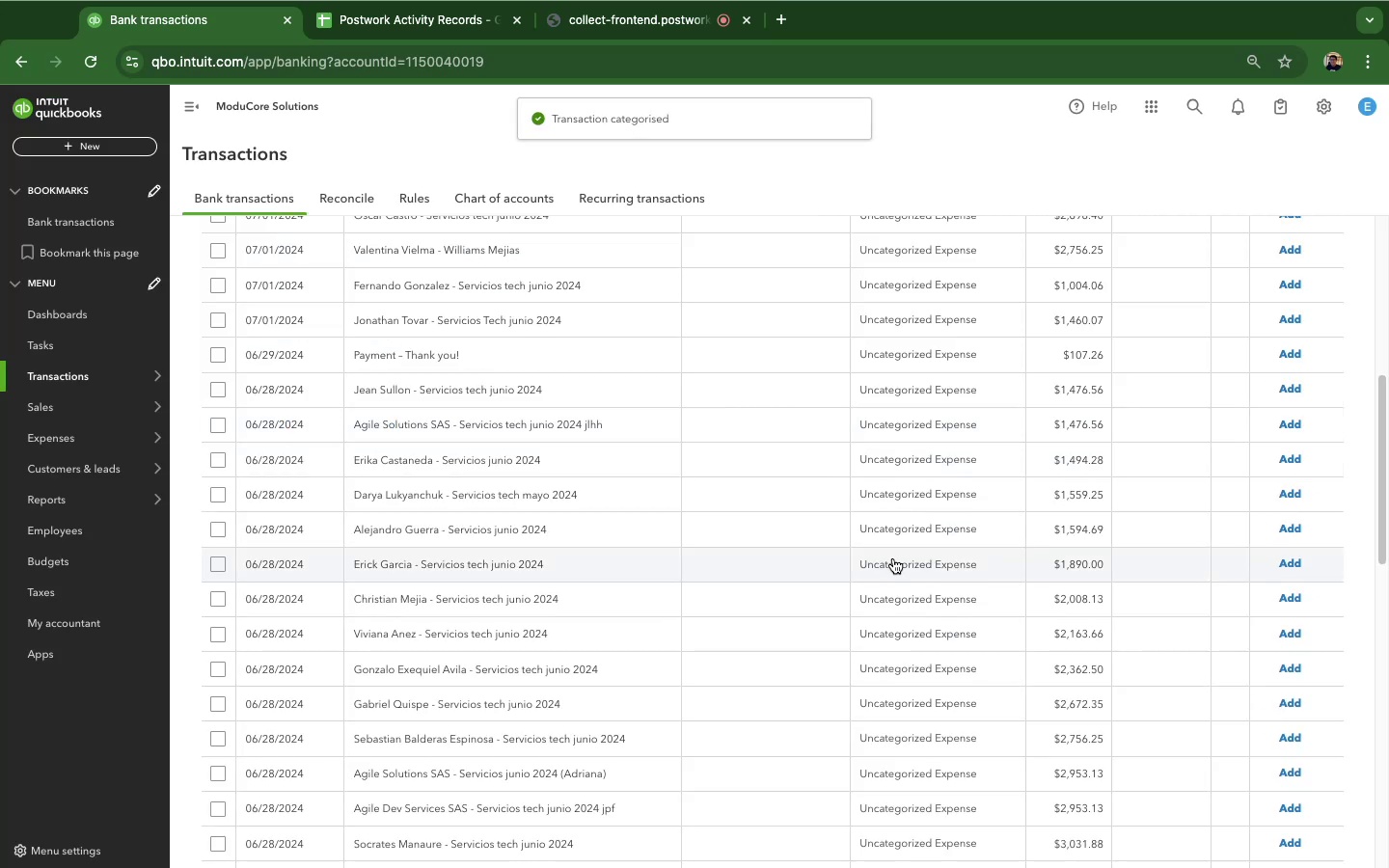 
scroll: coordinate [545, 491], scroll_direction: down, amount: 73.0
 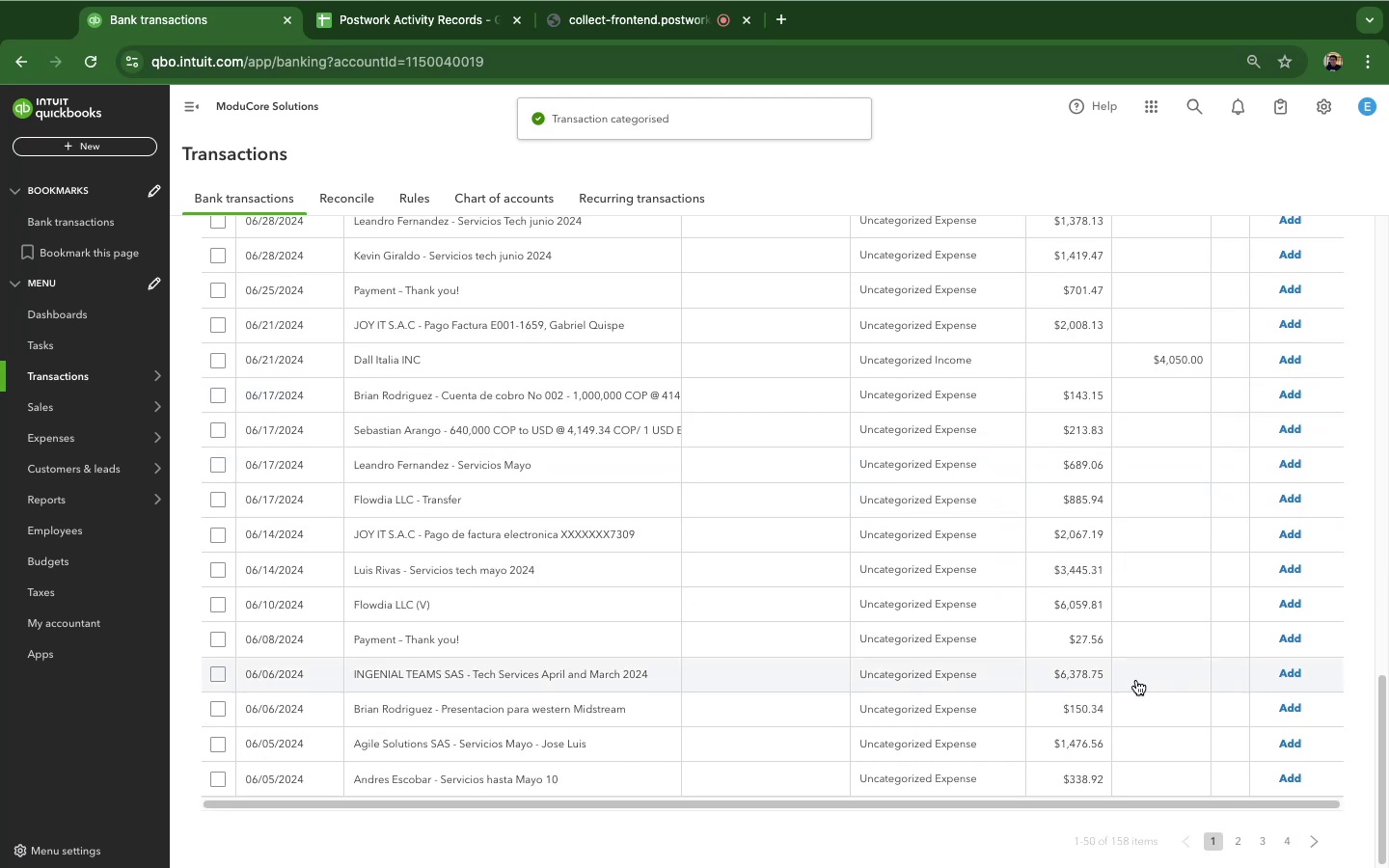 
scroll: coordinate [1136, 680], scroll_direction: up, amount: 46.0
 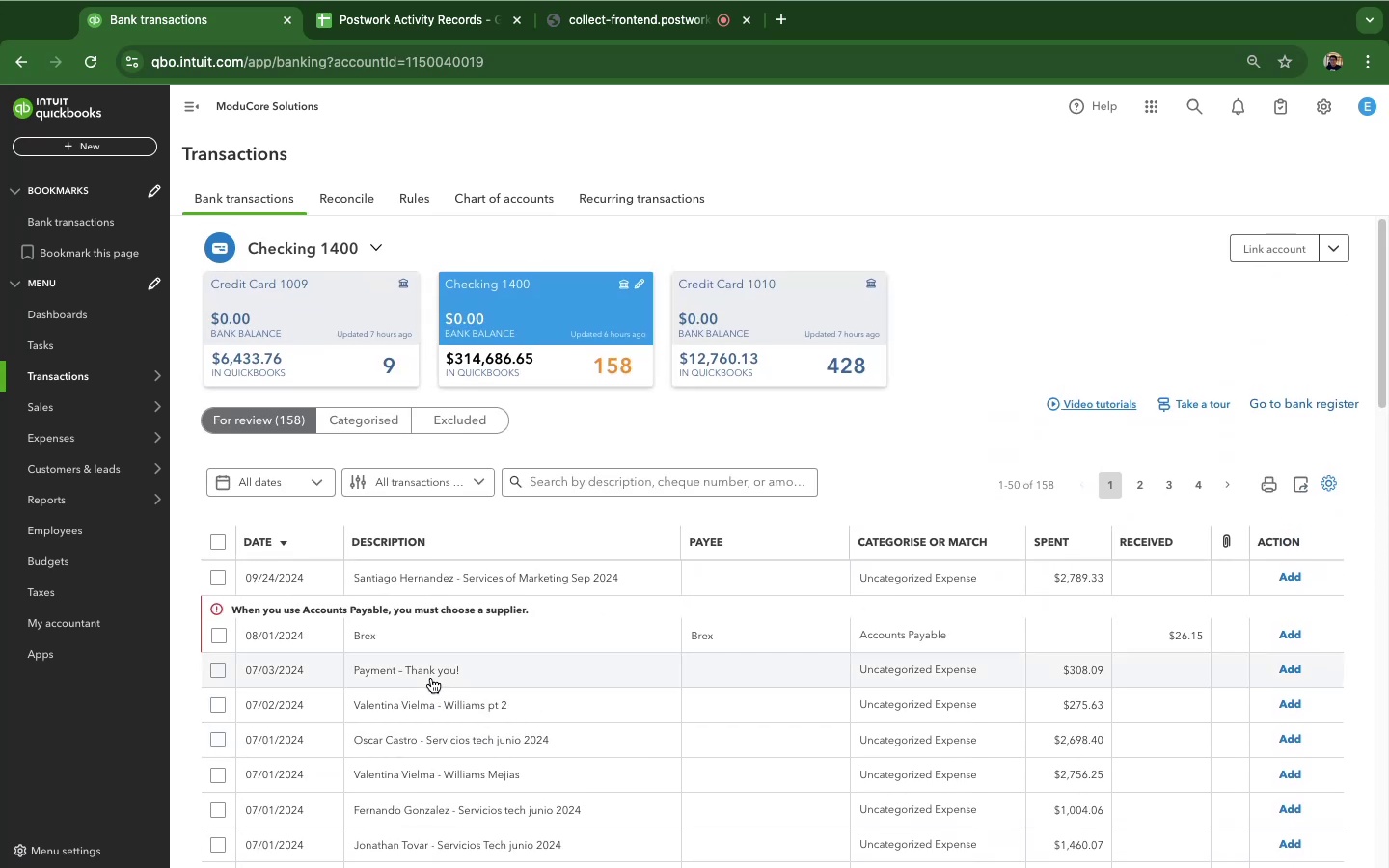 
left_click([431, 678])
 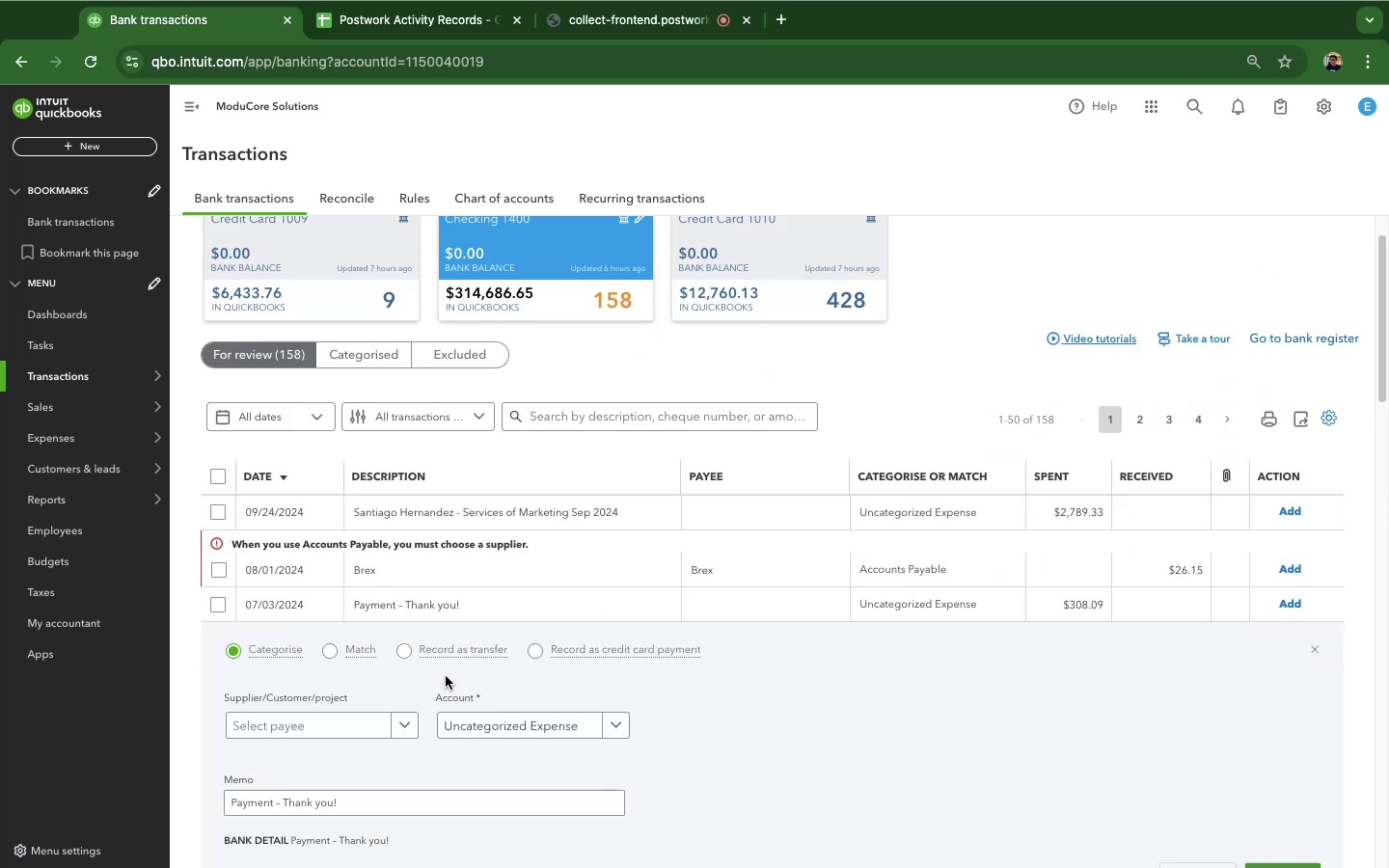 
scroll: coordinate [904, 719], scroll_direction: down, amount: 22.0
 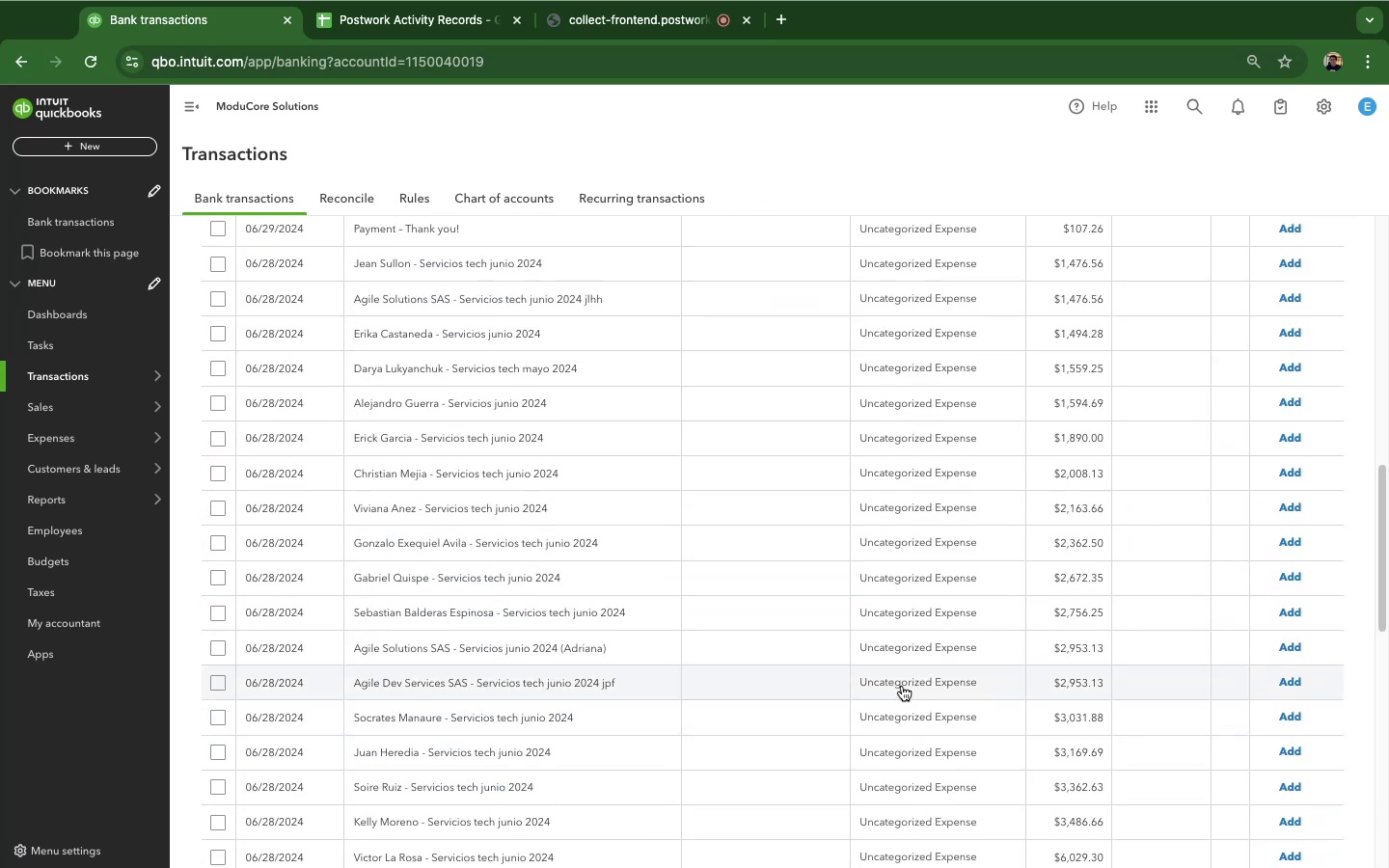 
scroll: coordinate [902, 686], scroll_direction: up, amount: 7.0
 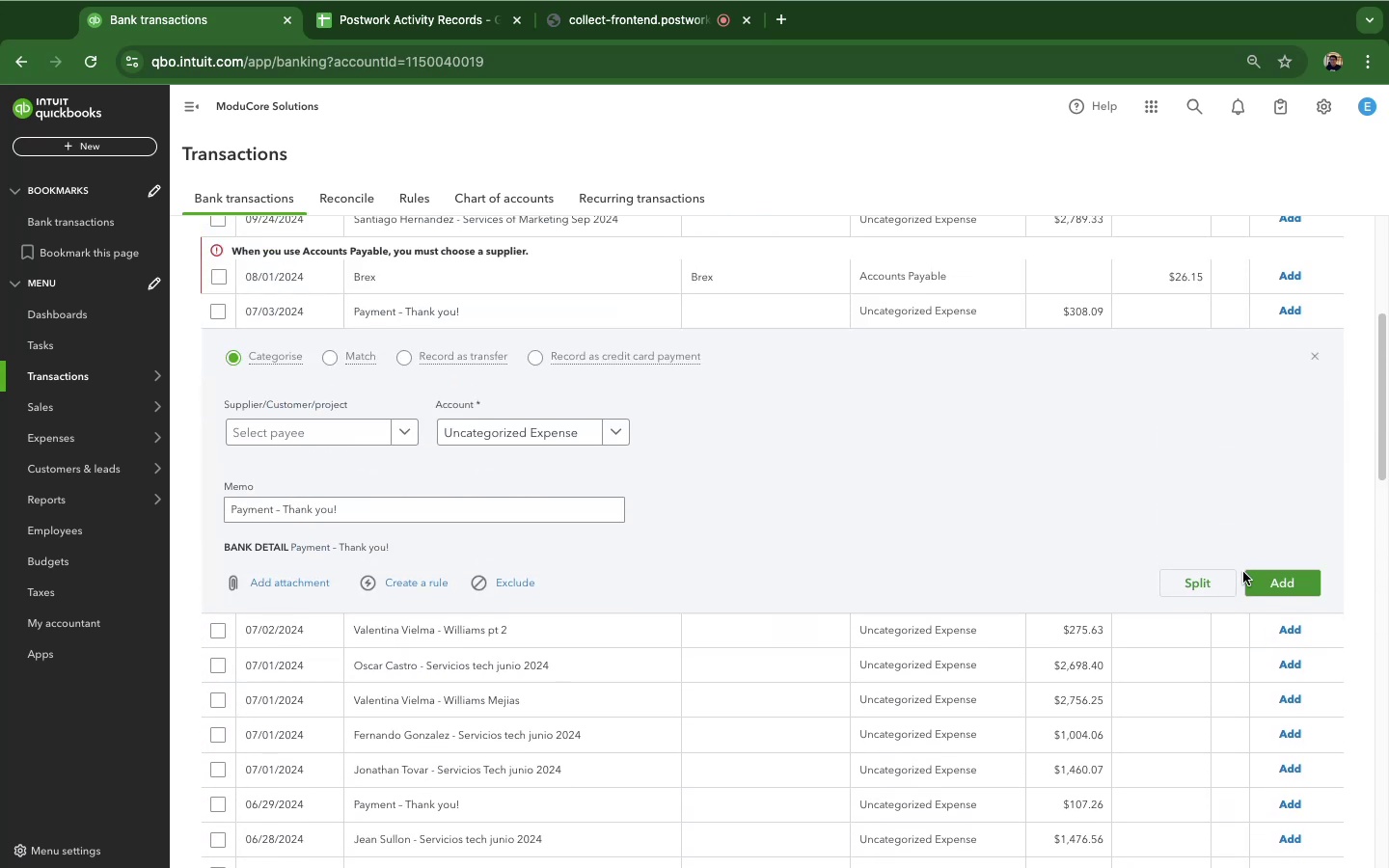 
left_click([1264, 579])
 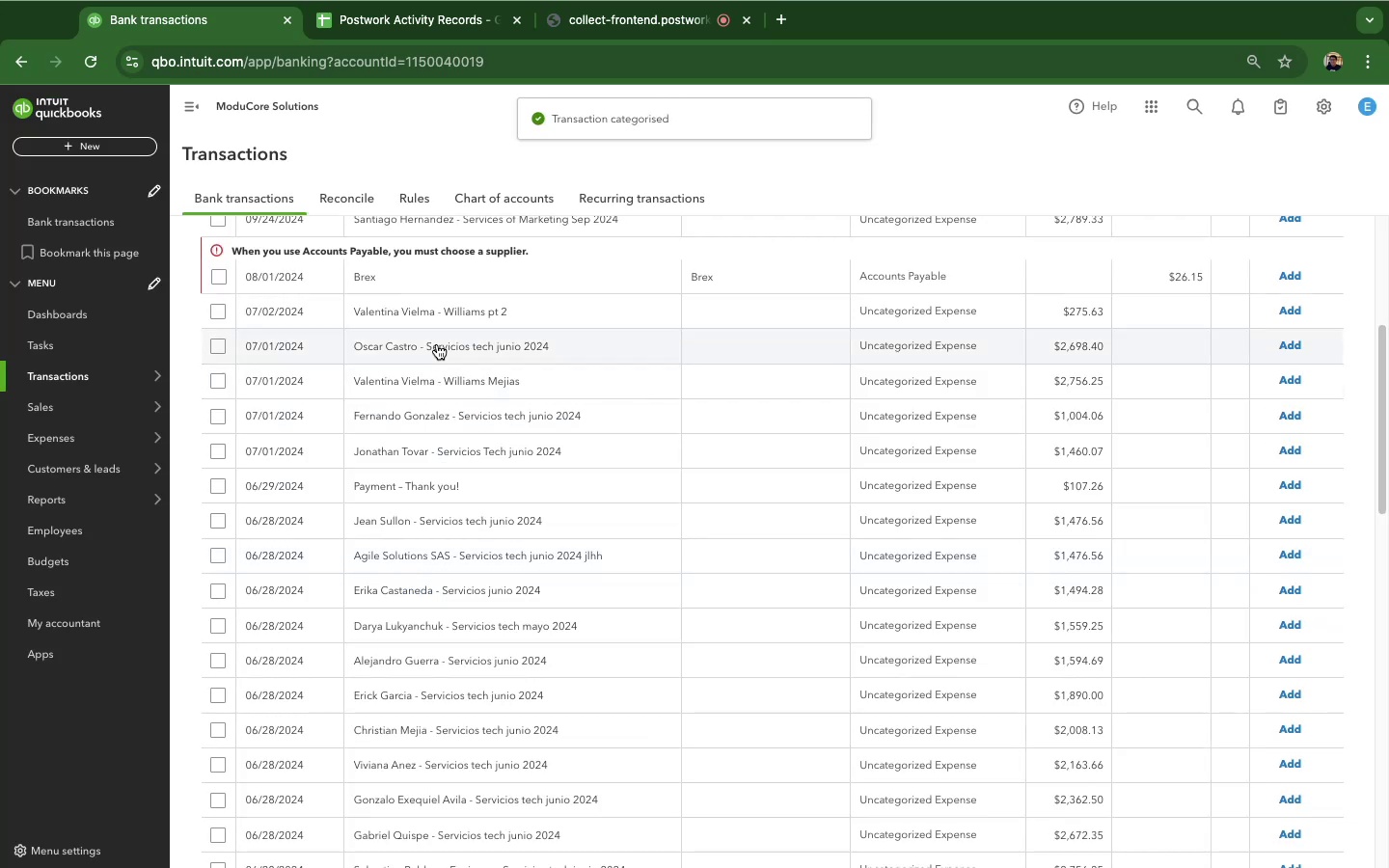 
left_click([446, 318])
 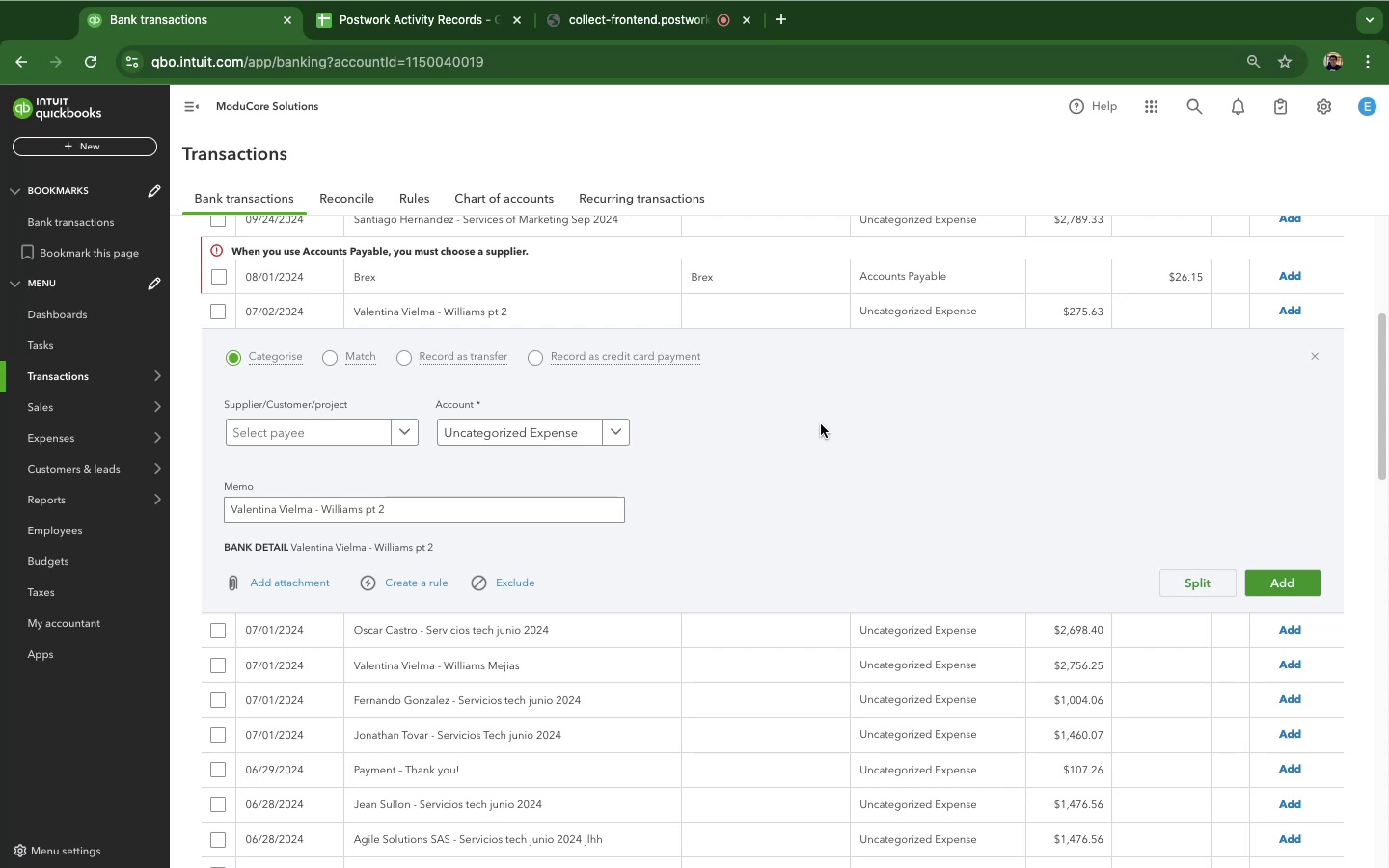 
wait(41.29)
 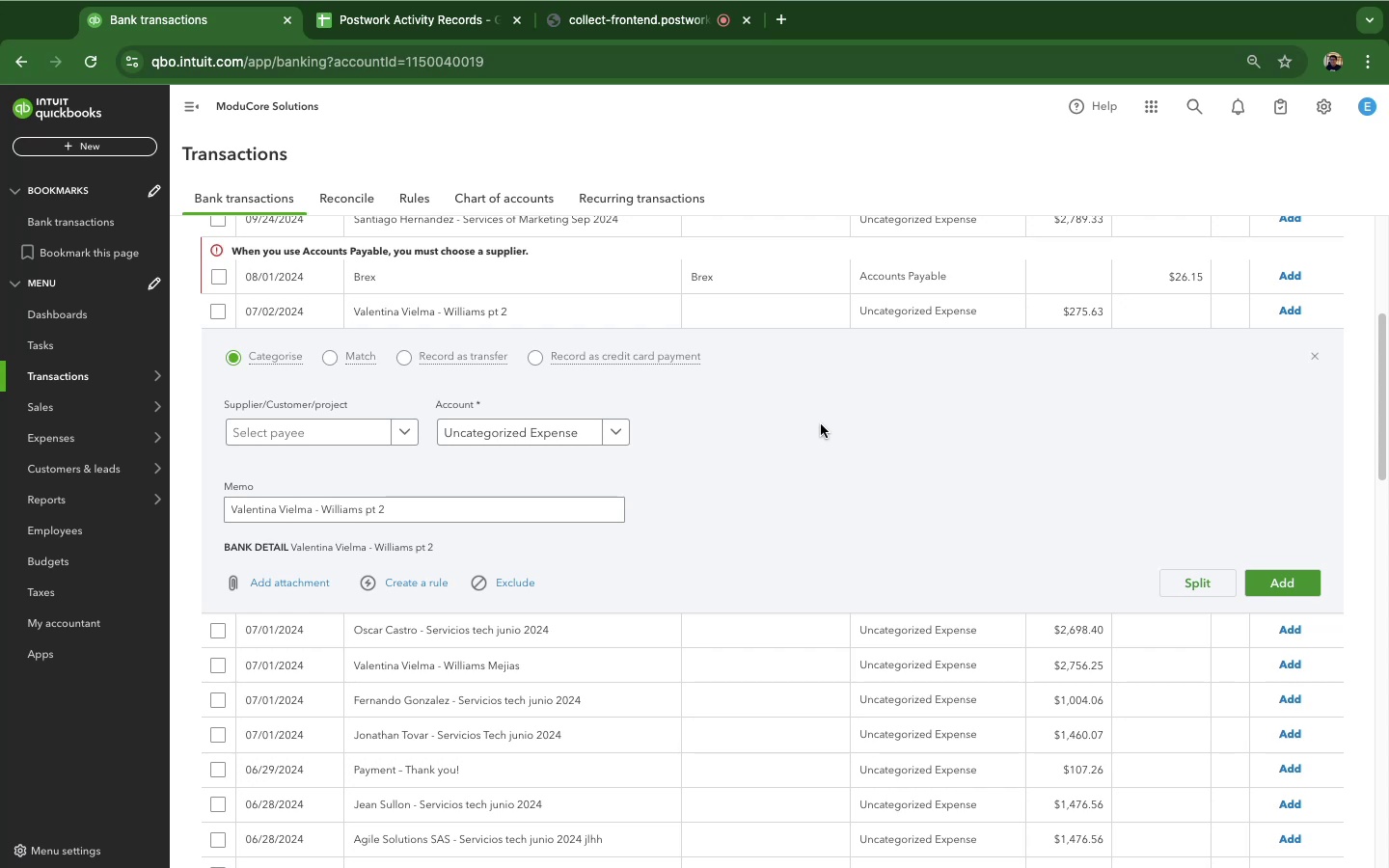 
left_click([458, 637])
 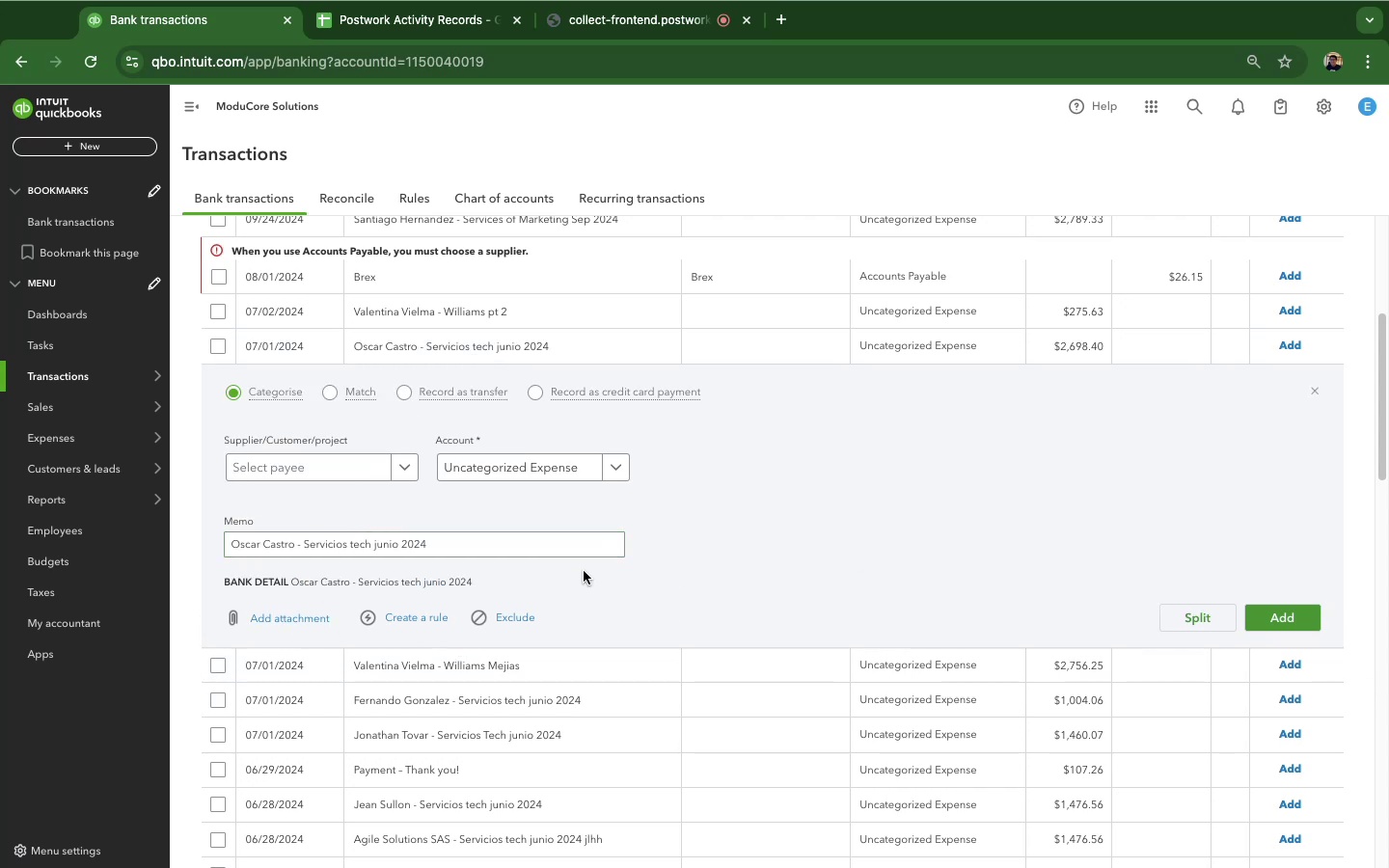 
wait(8.46)
 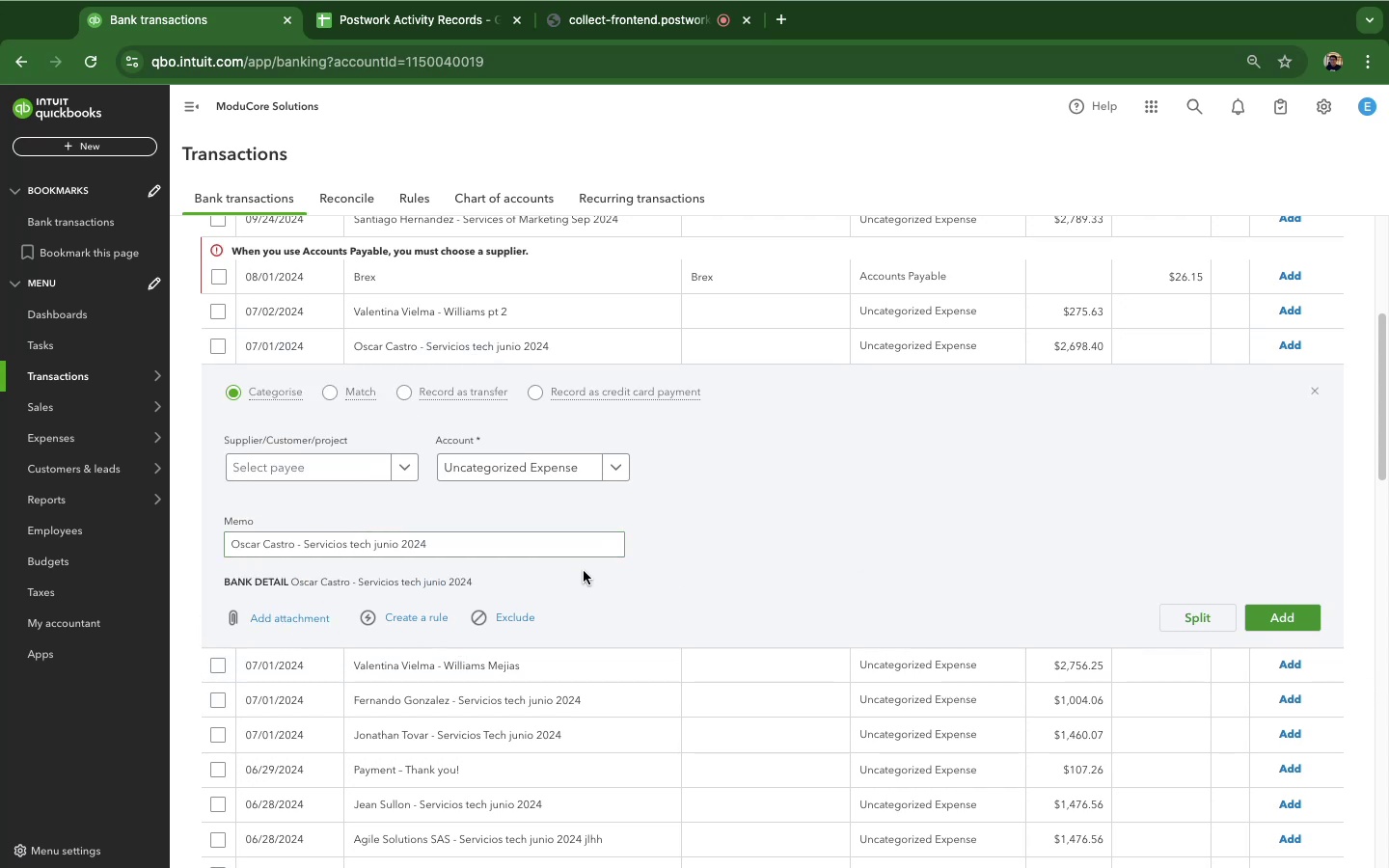 
left_click_drag(start_coordinate=[409, 539], to_coordinate=[49, 529])
 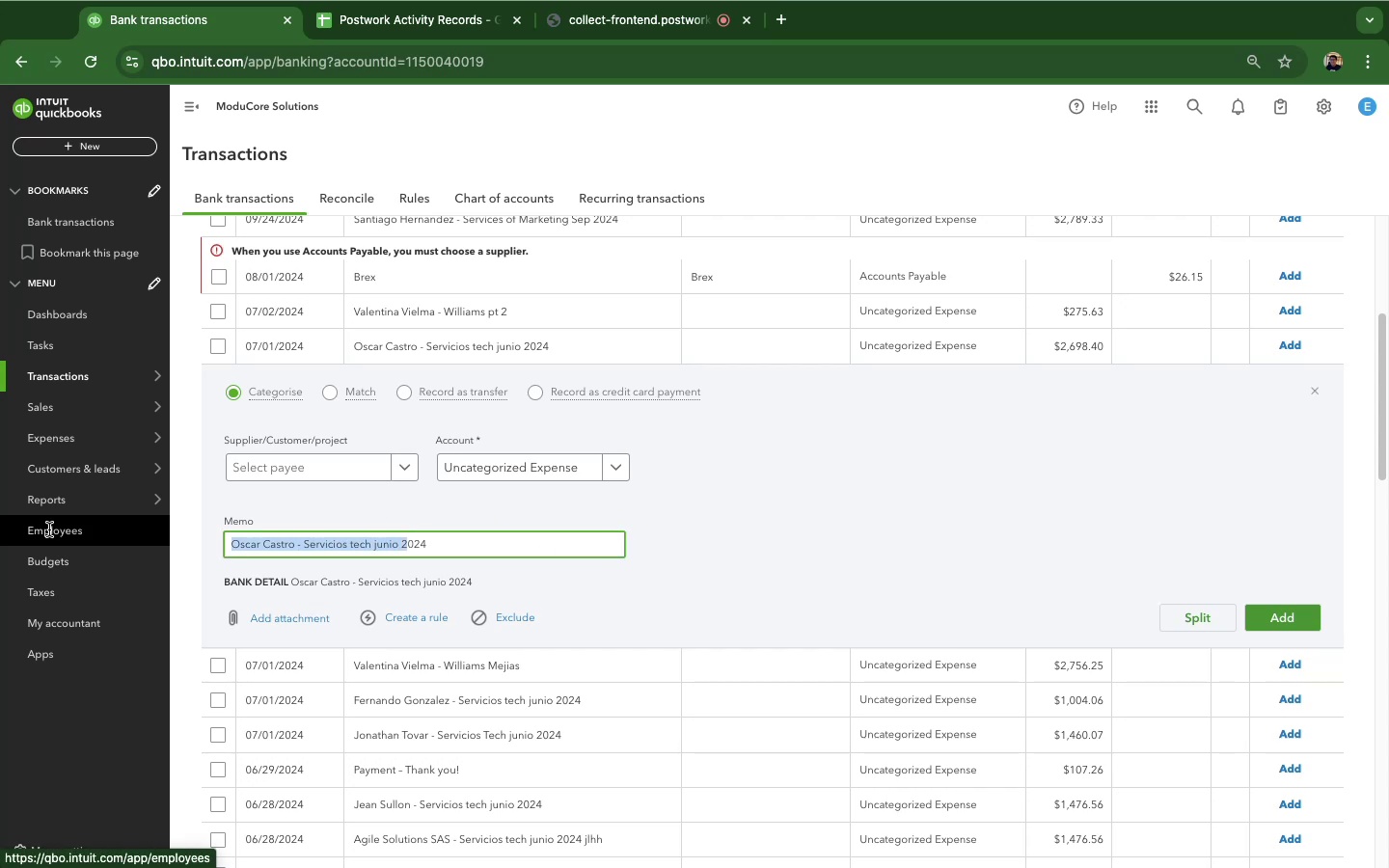 
hold_key(key=CommandLeft, duration=0.76)
 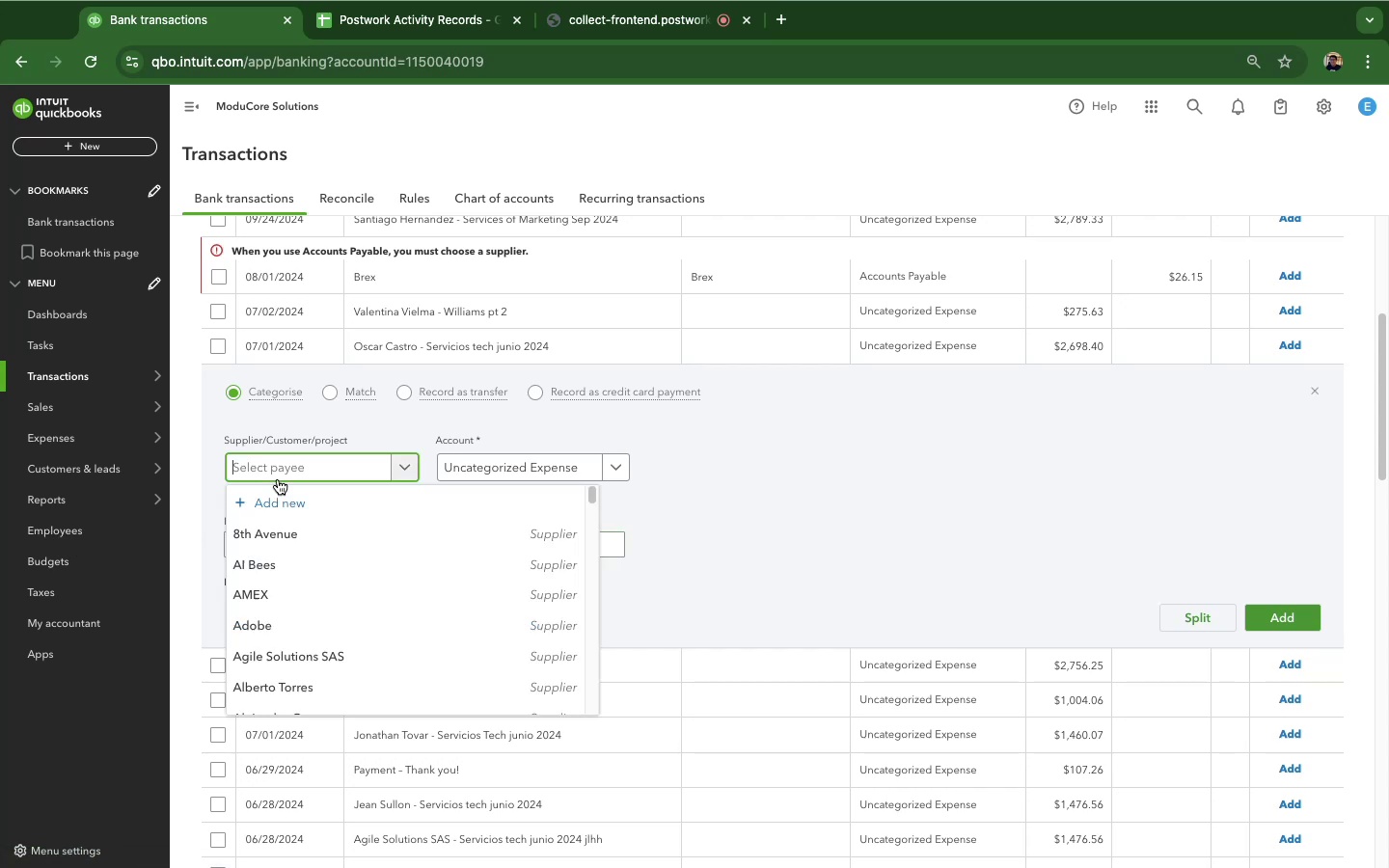 
hold_key(key=C, duration=0.56)
 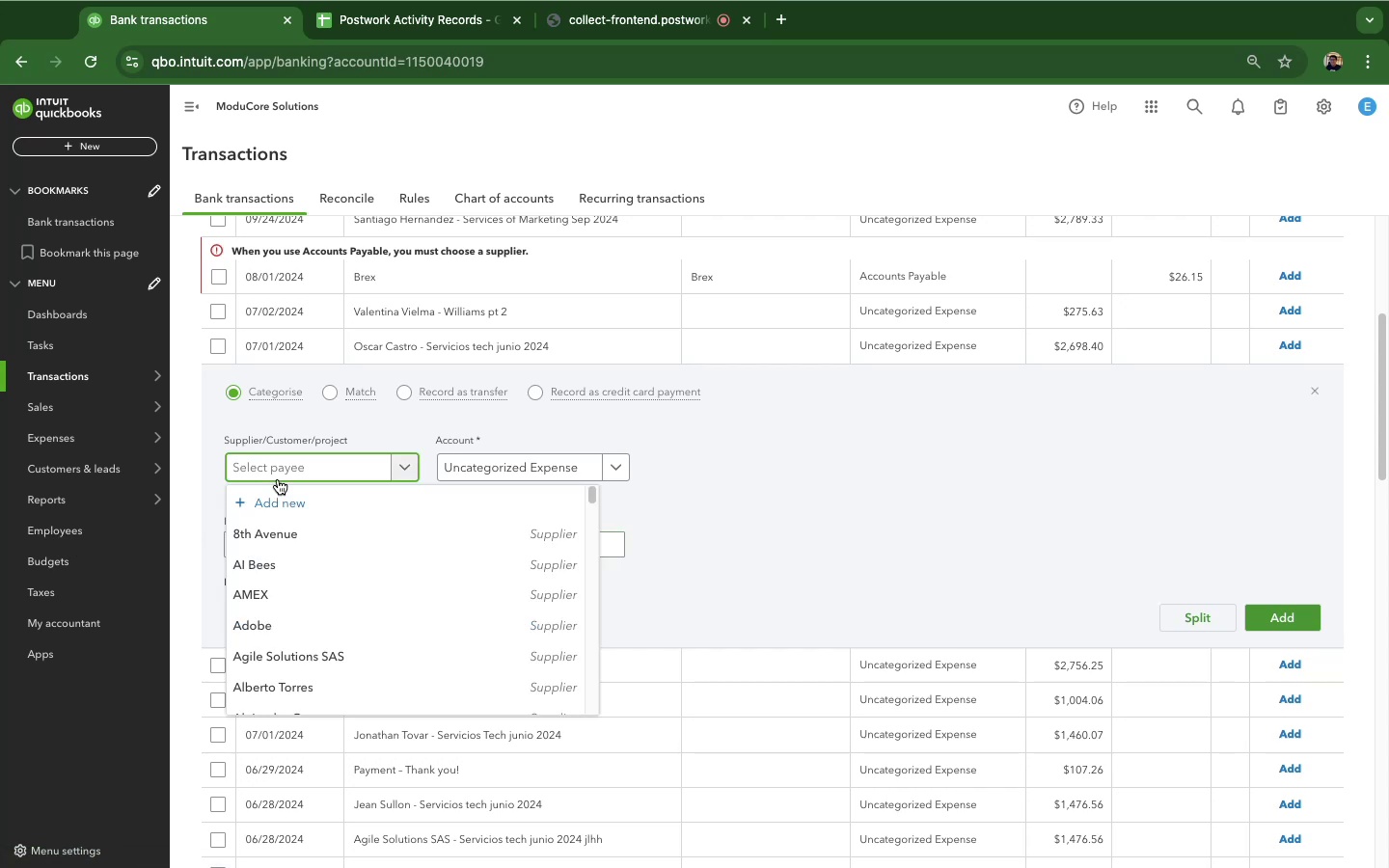 
key(Meta+V)
 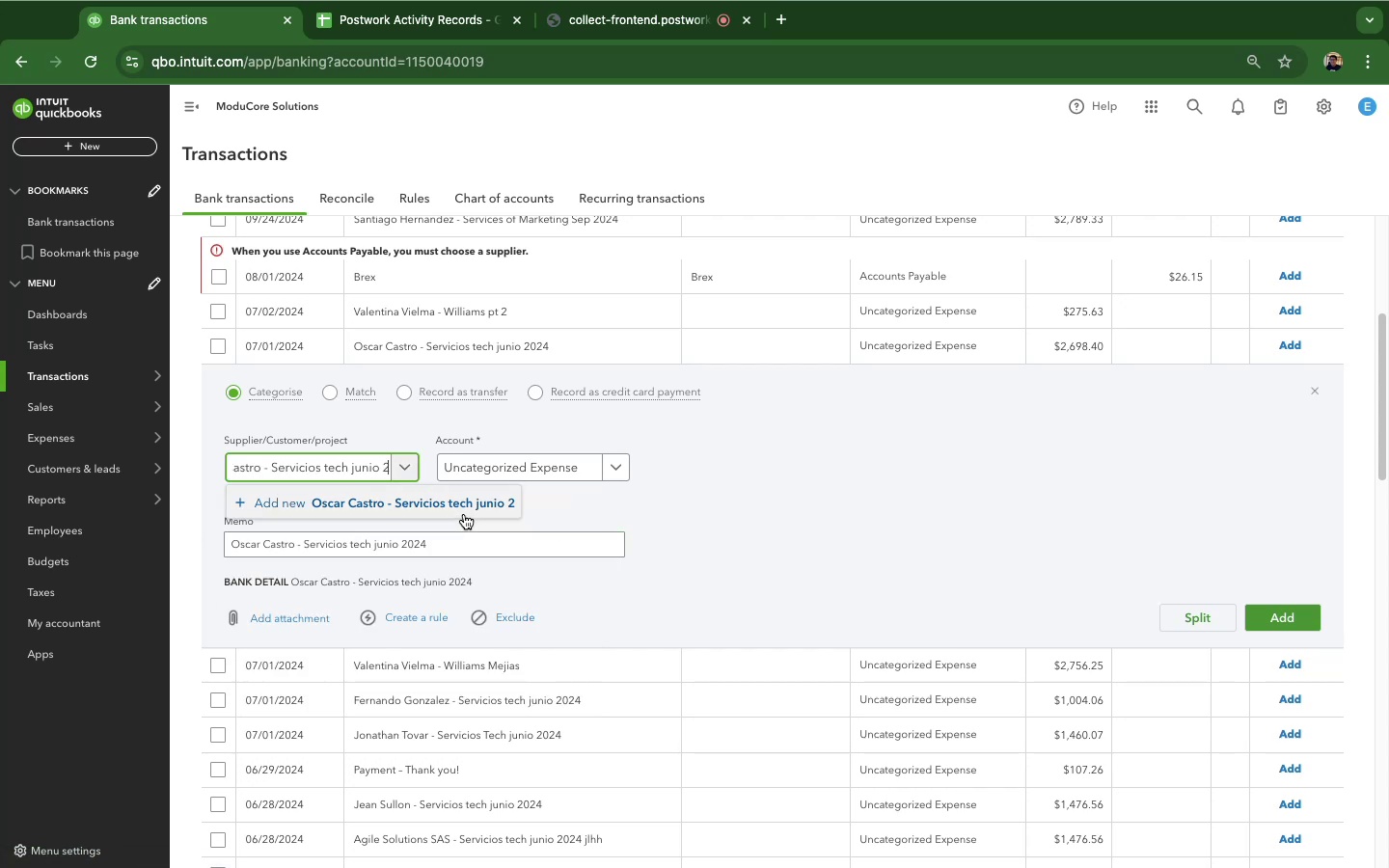 
left_click([464, 514])
 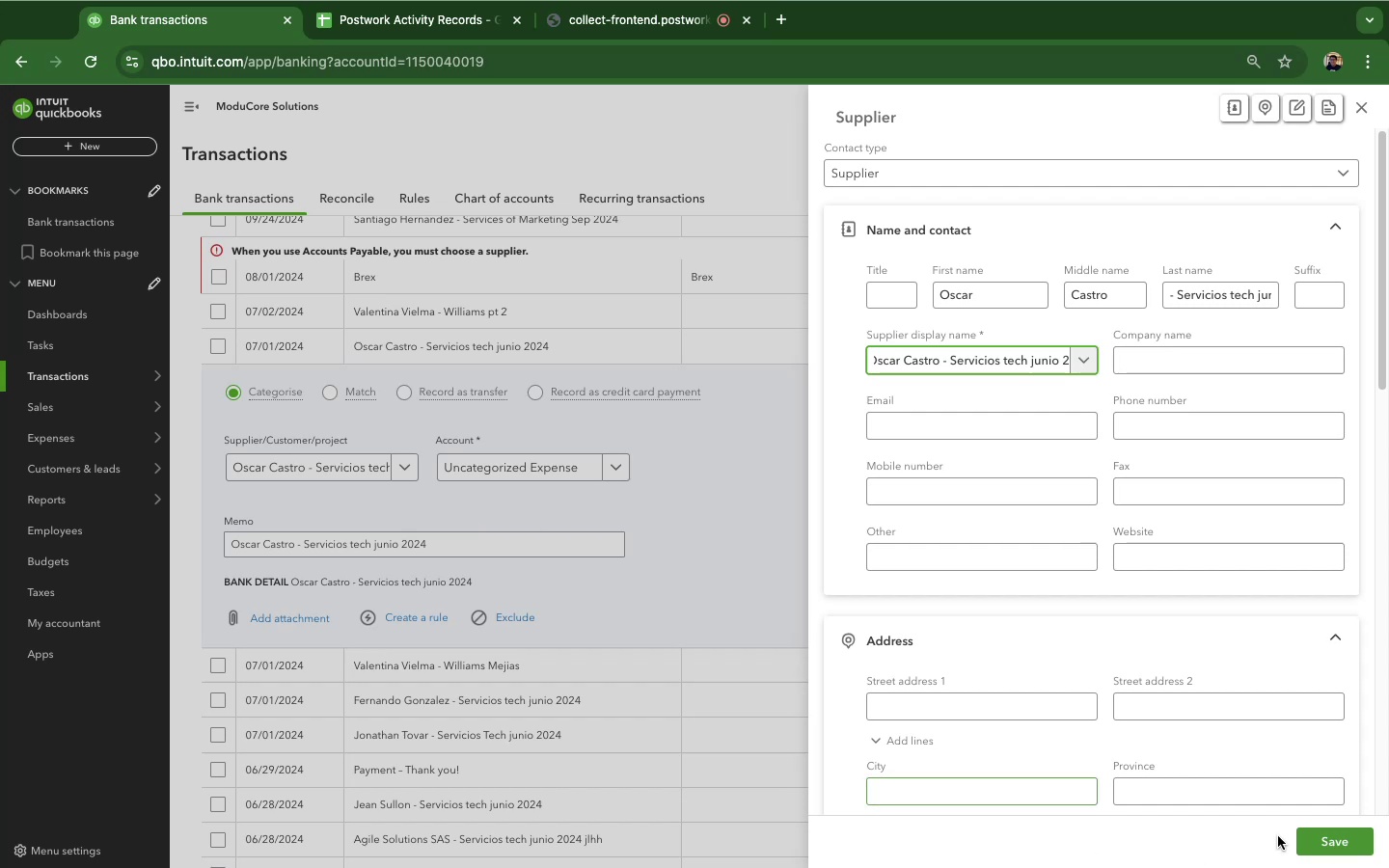 
left_click([1361, 844])
 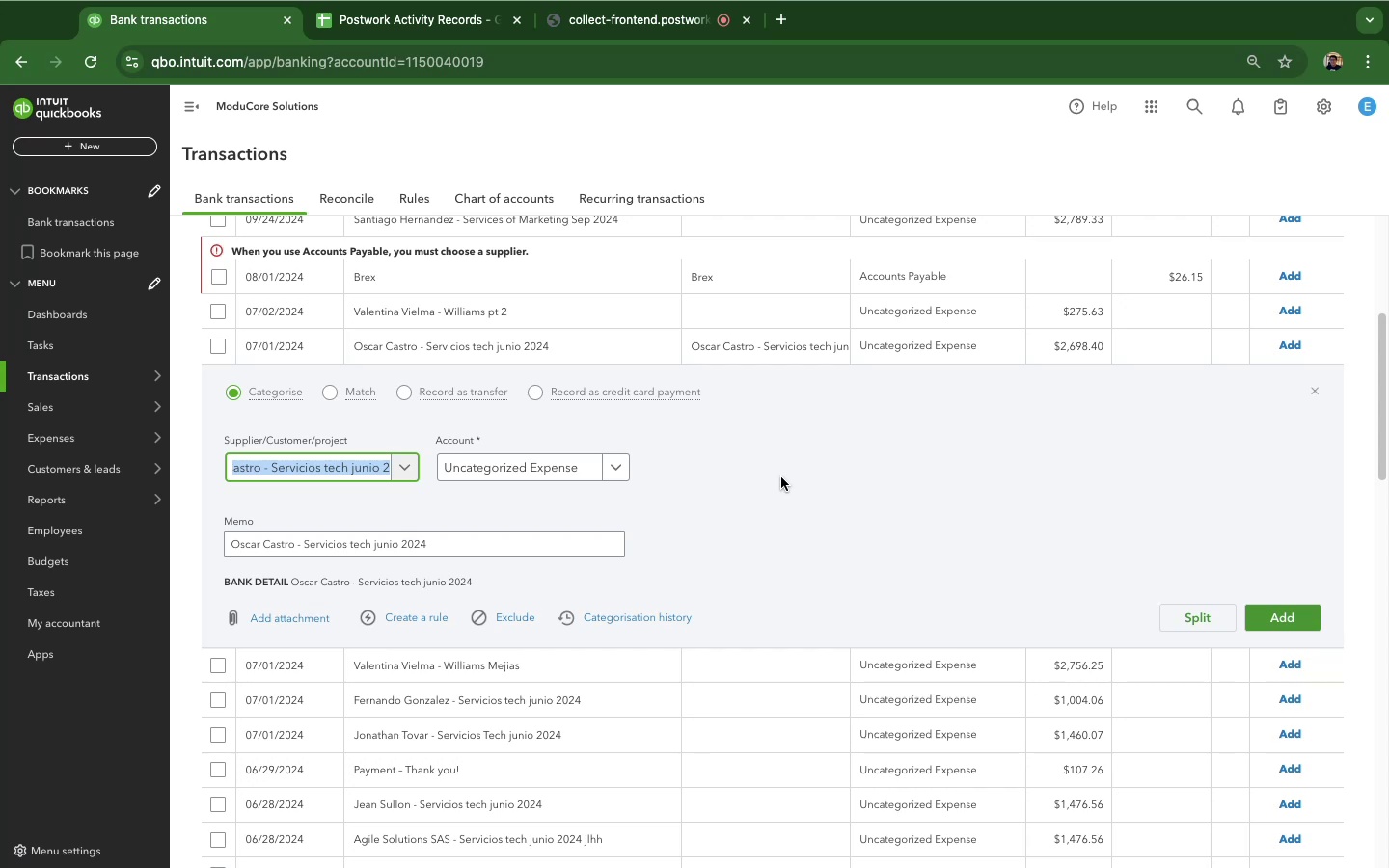 
wait(112.08)
 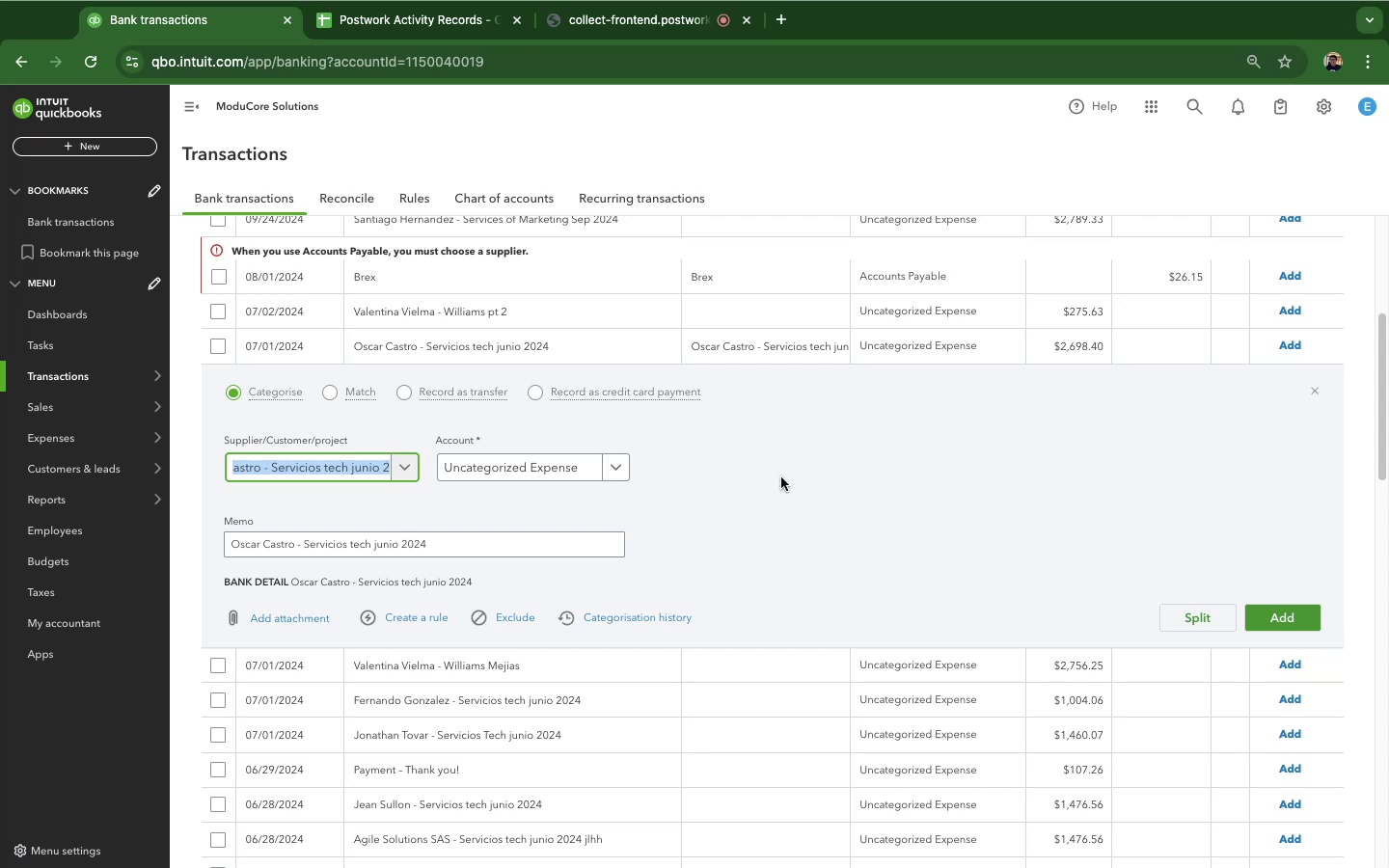 
scroll: coordinate [706, 467], scroll_direction: down, amount: 1.0
 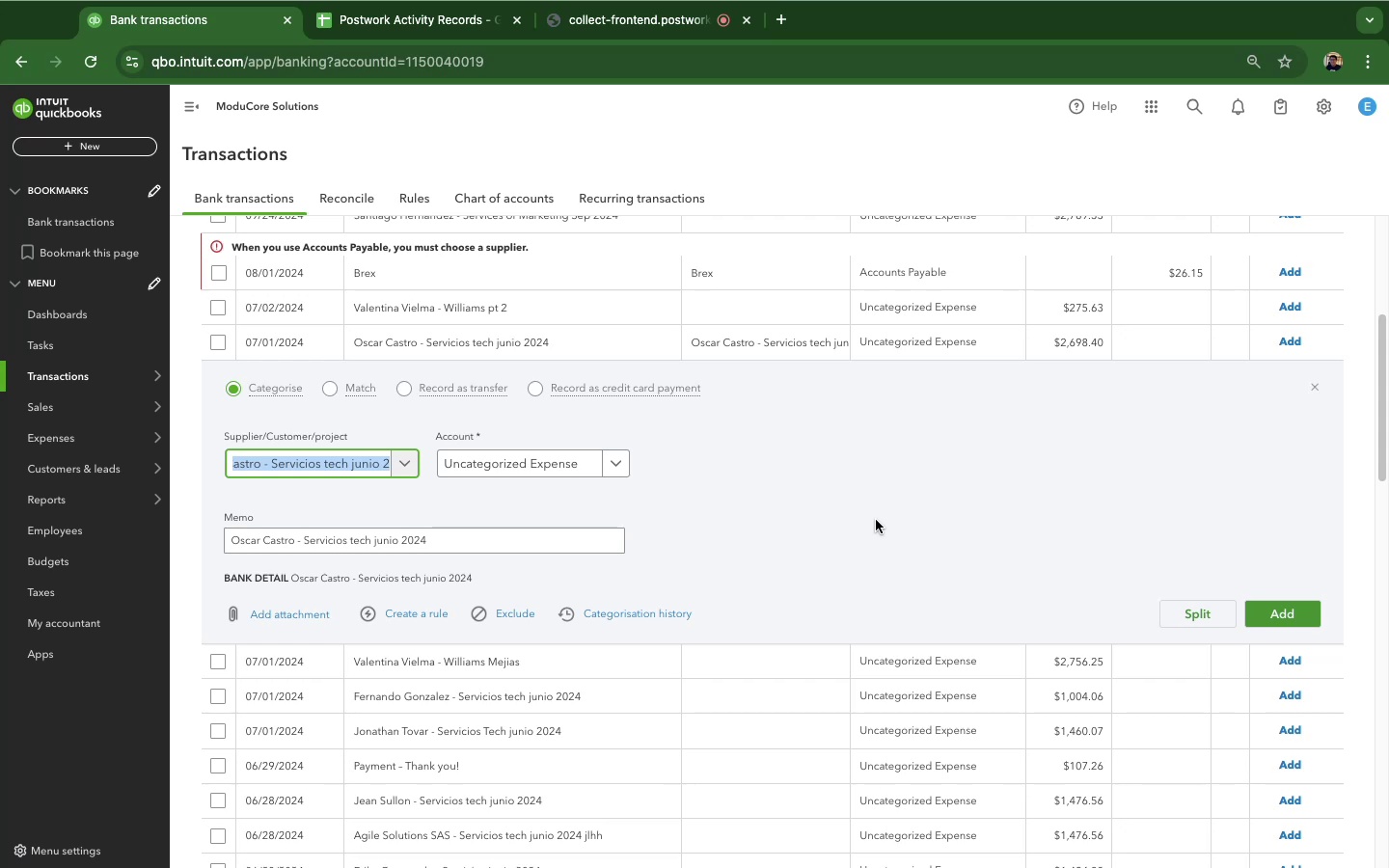 
wait(66.23)
 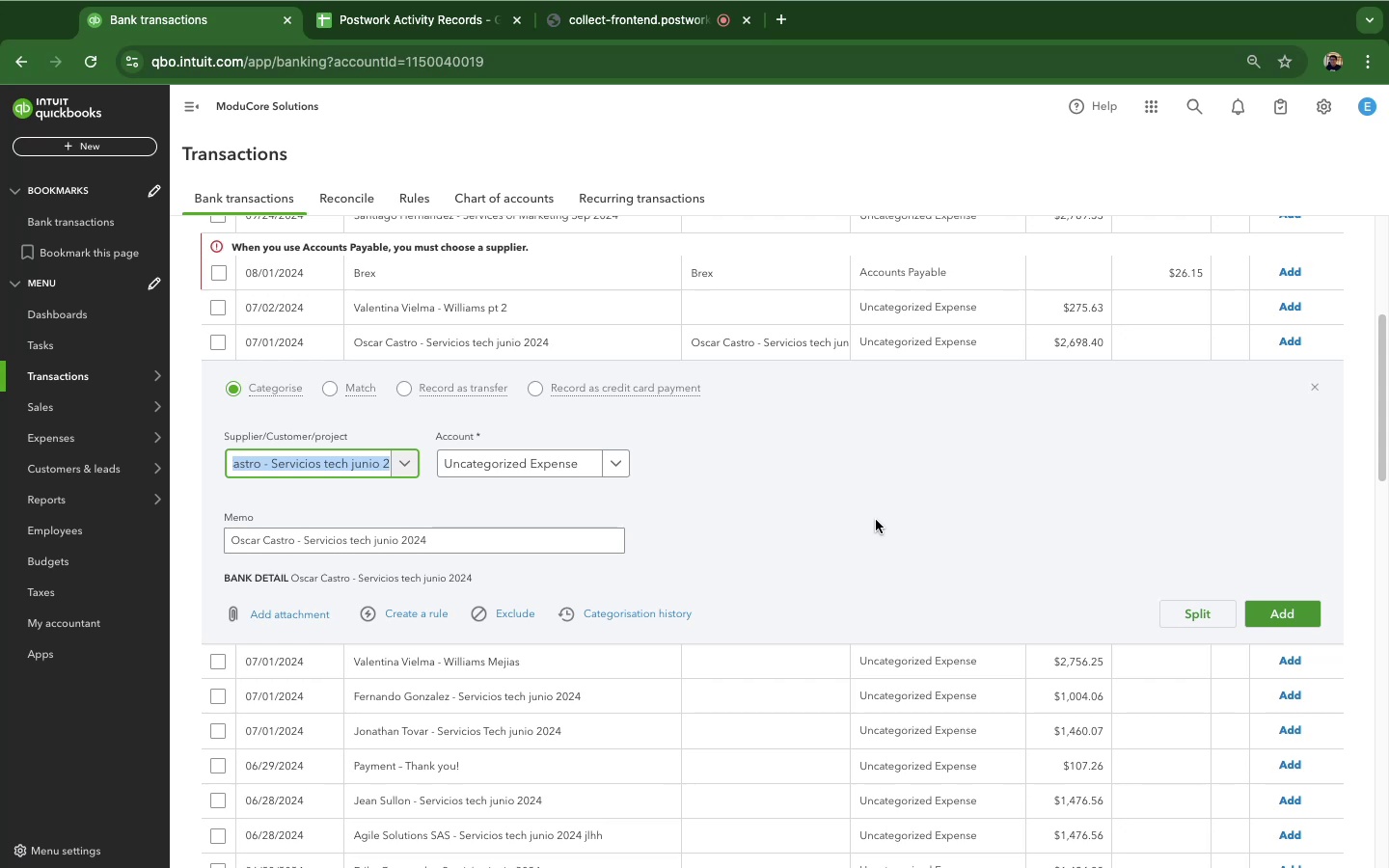 
left_click([817, 527])
 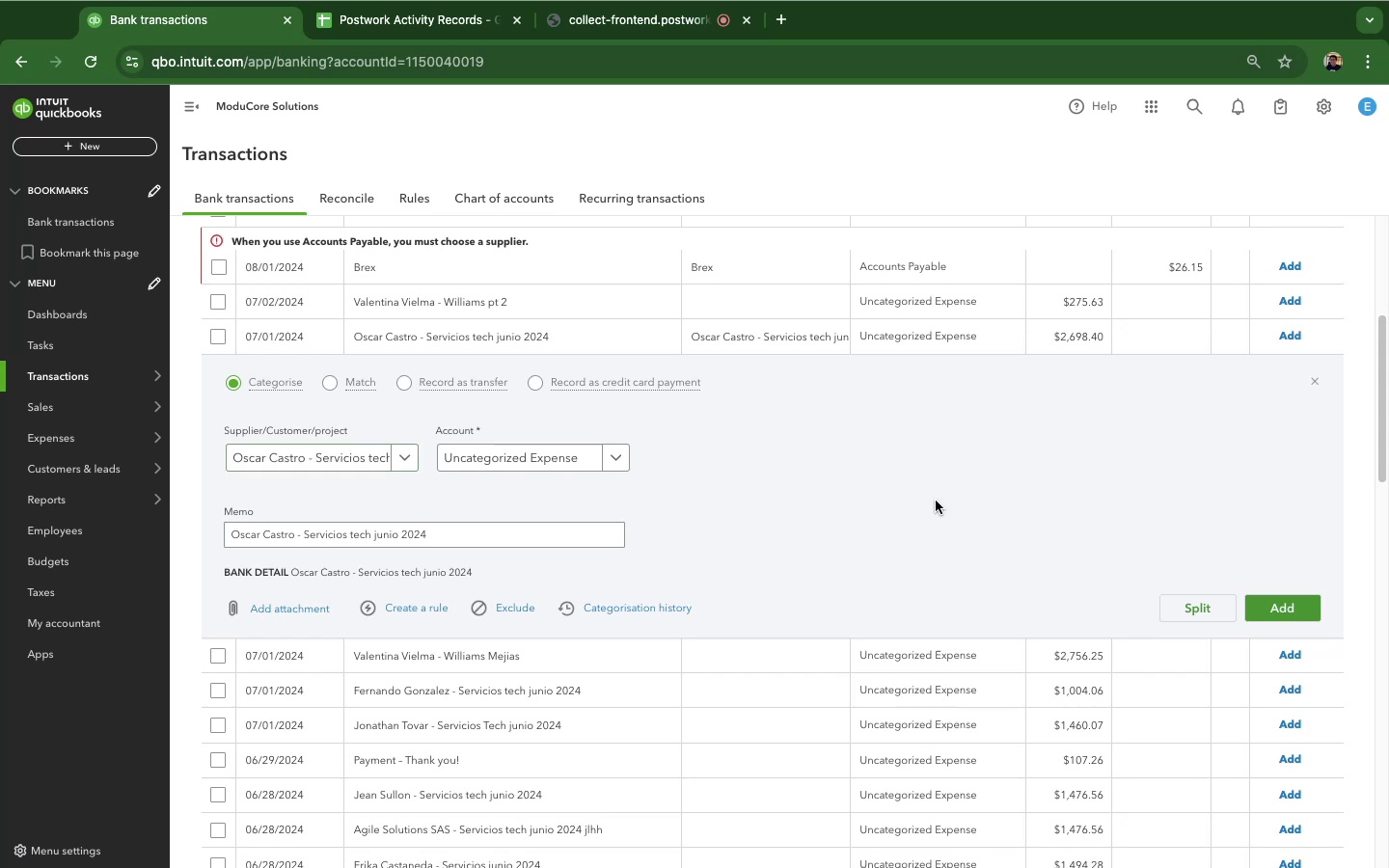 
scroll: coordinate [936, 501], scroll_direction: down, amount: 14.0
 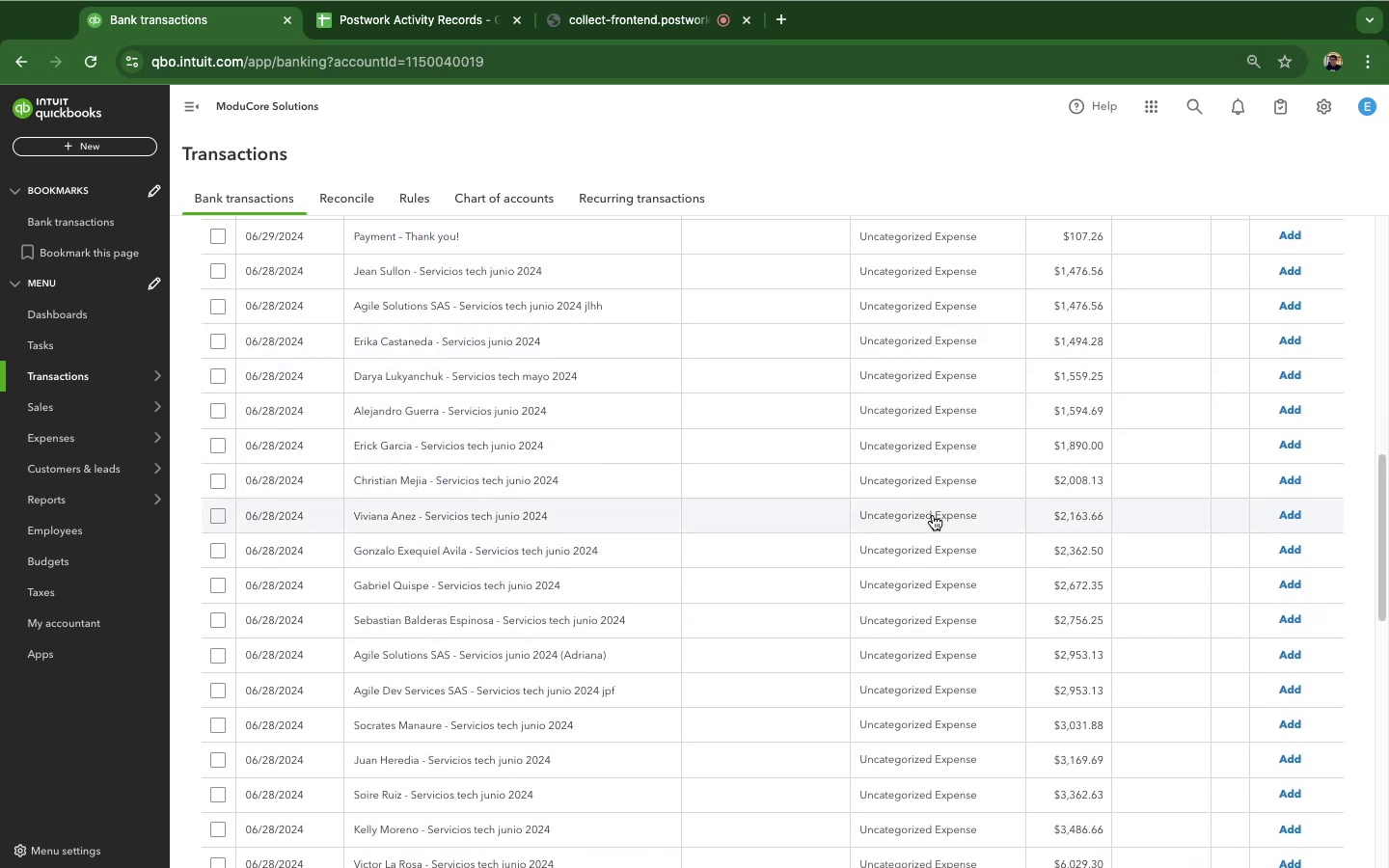 
scroll: coordinate [636, 488], scroll_direction: up, amount: 9.0
 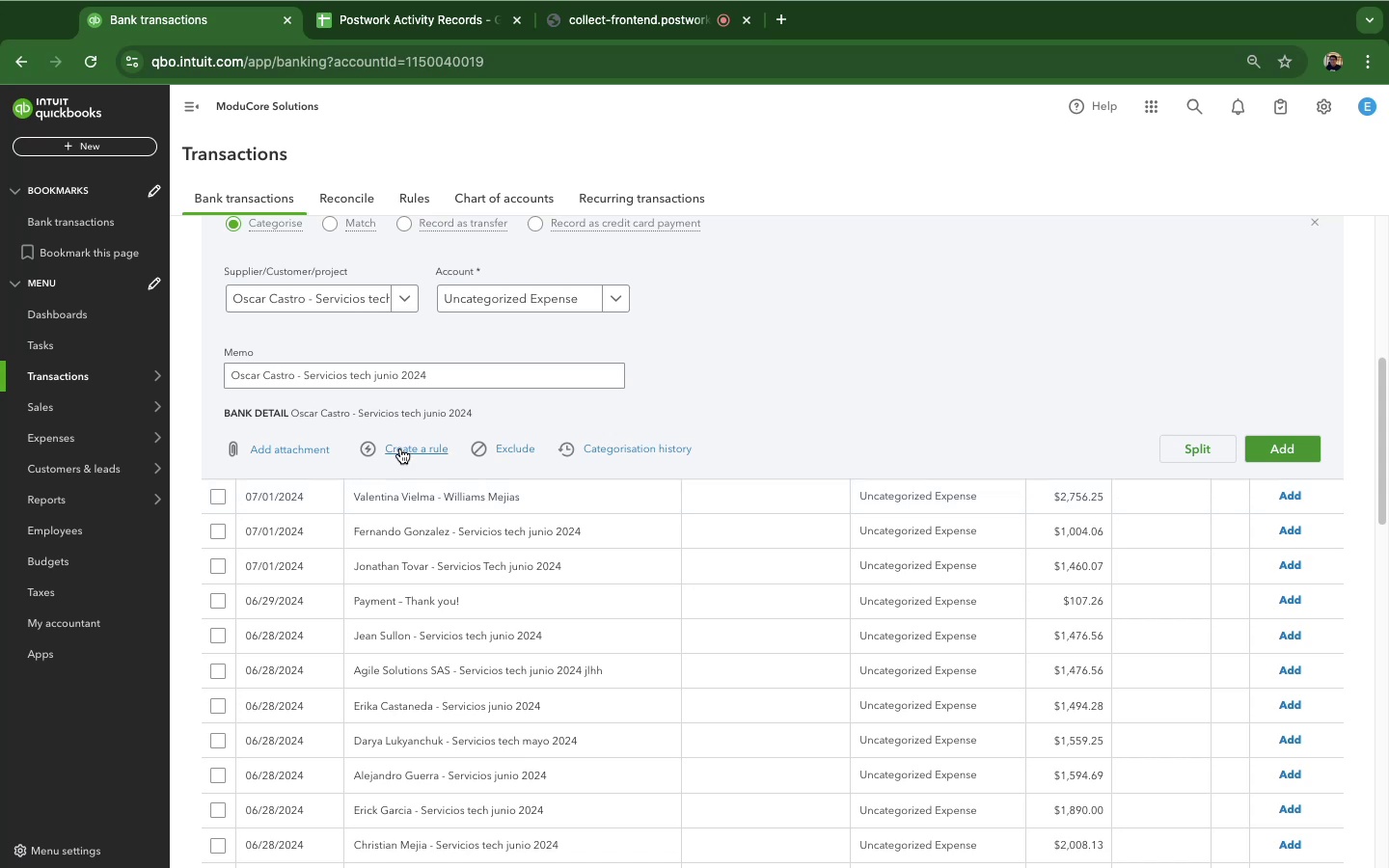 
wait(18.21)
 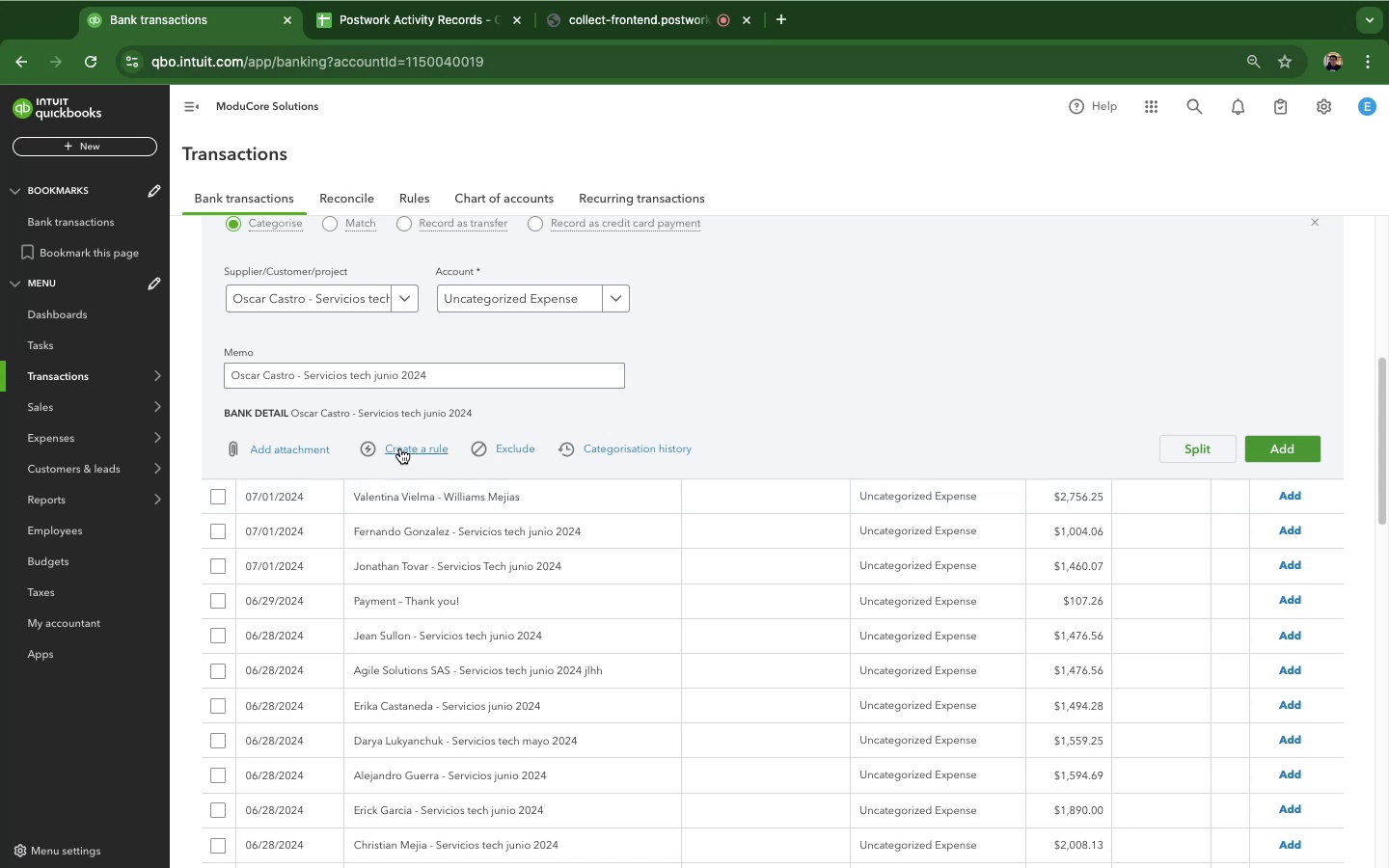 
mouse_move([181, 108])
 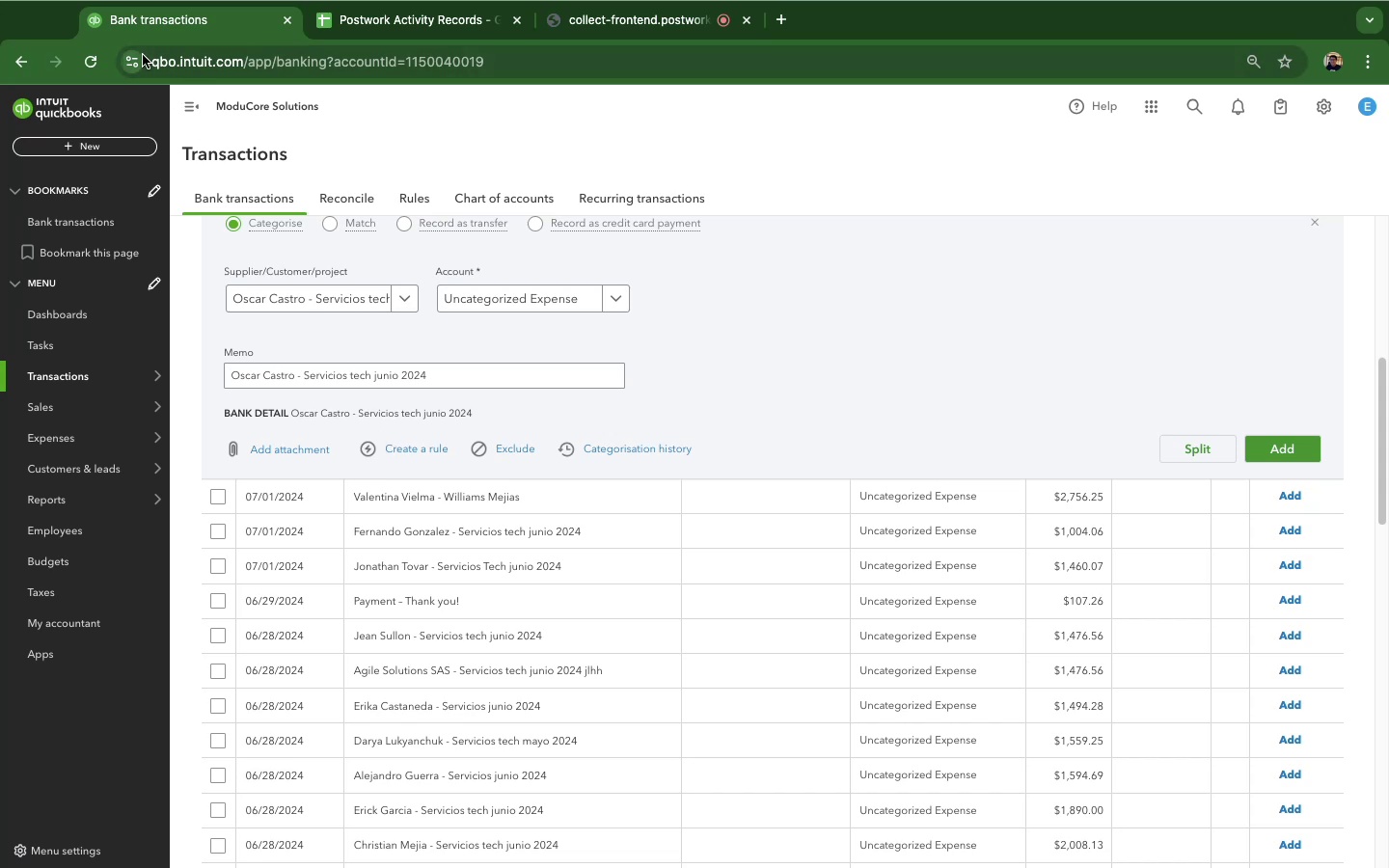 
key(ArrowRight)
 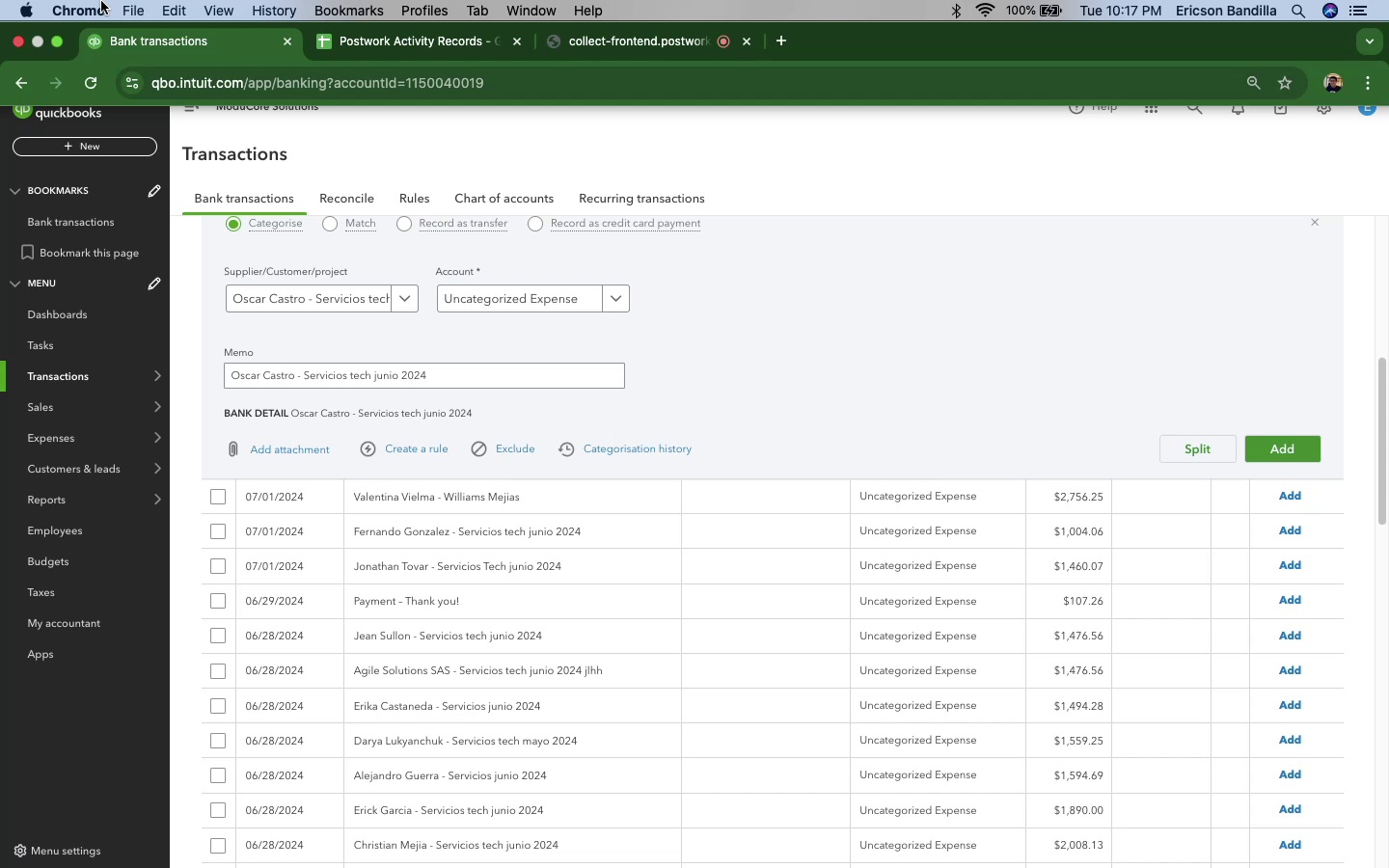 
wait(95.68)
 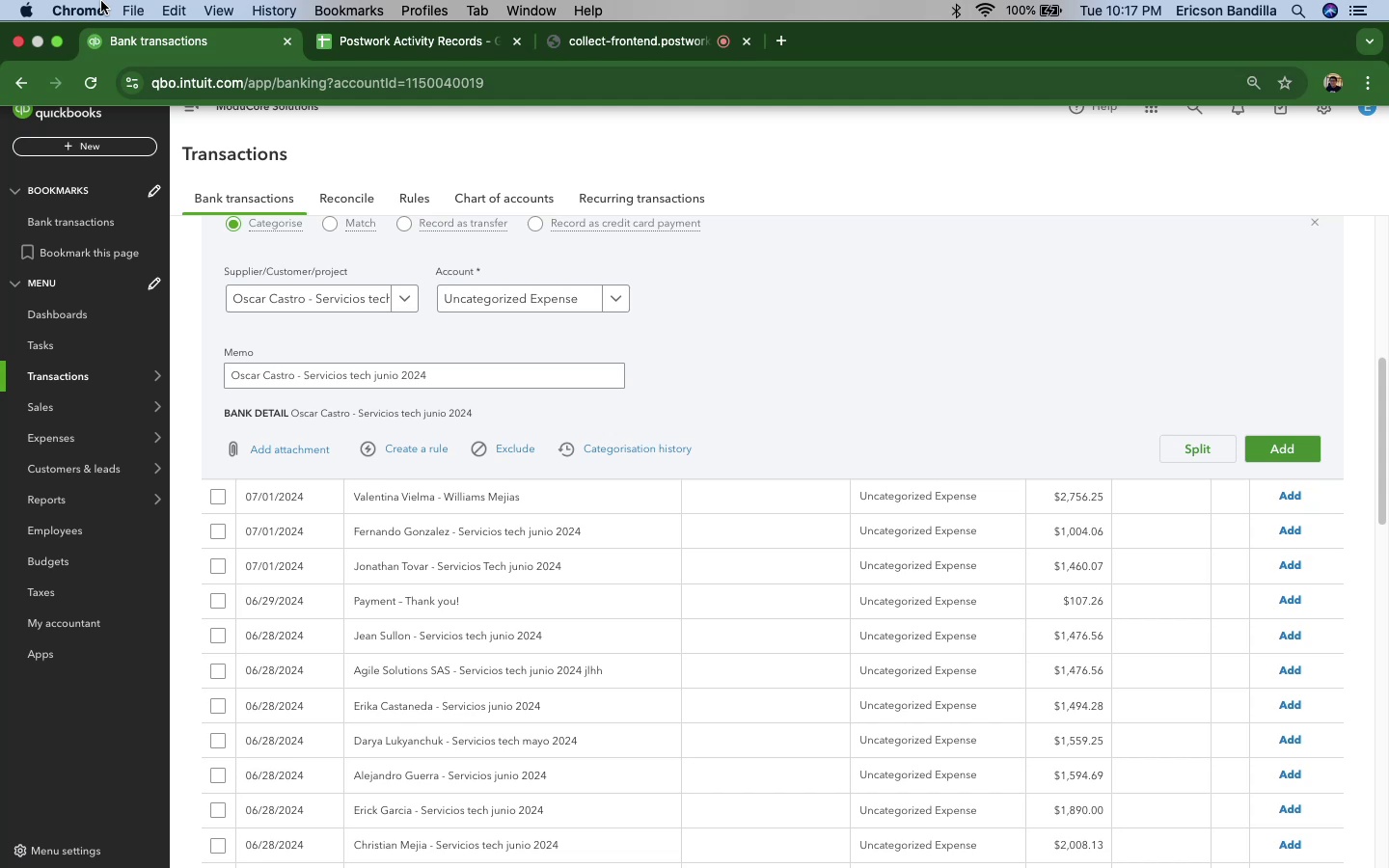 
mouse_move([170, 18])
 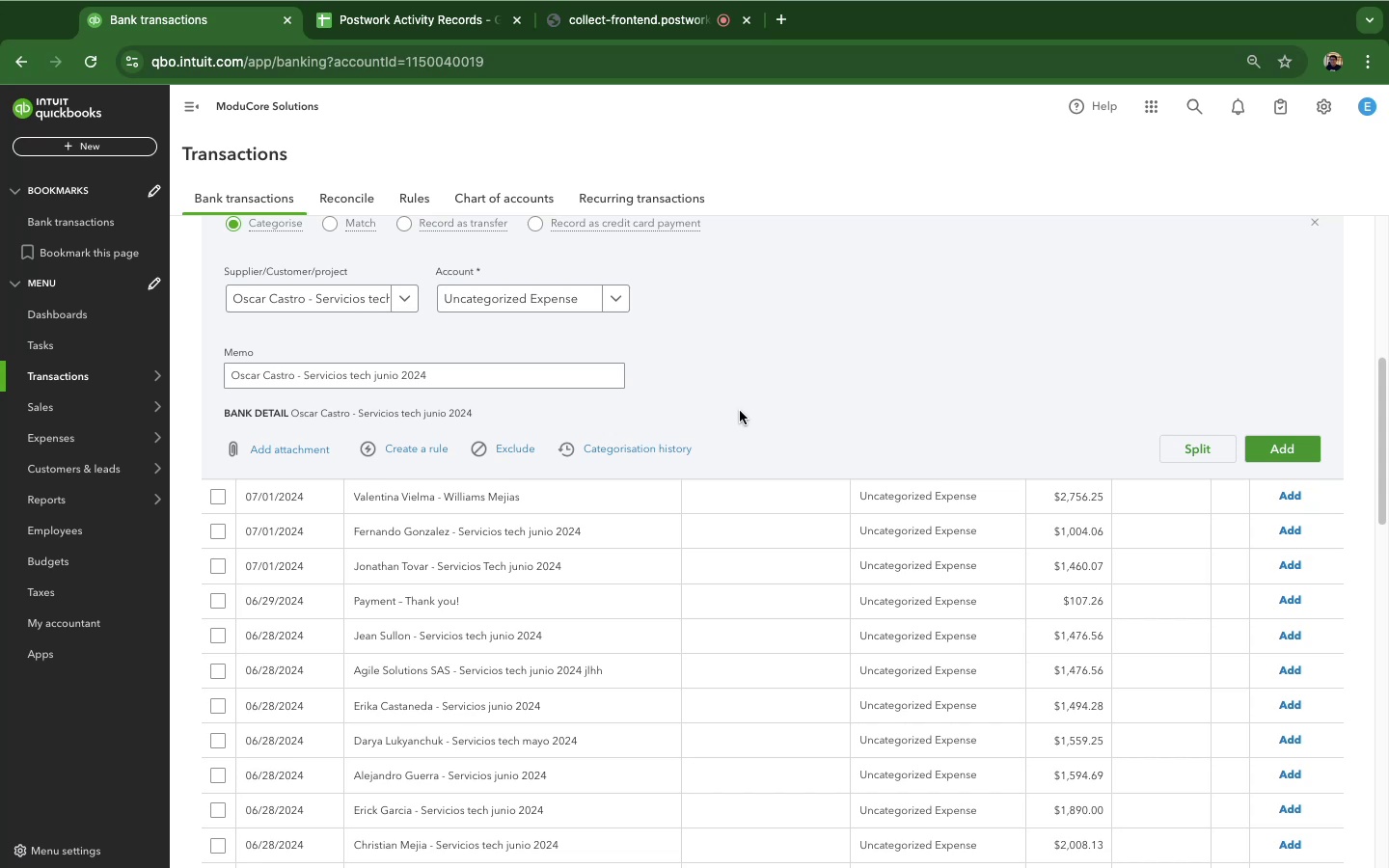 
wait(13.55)
 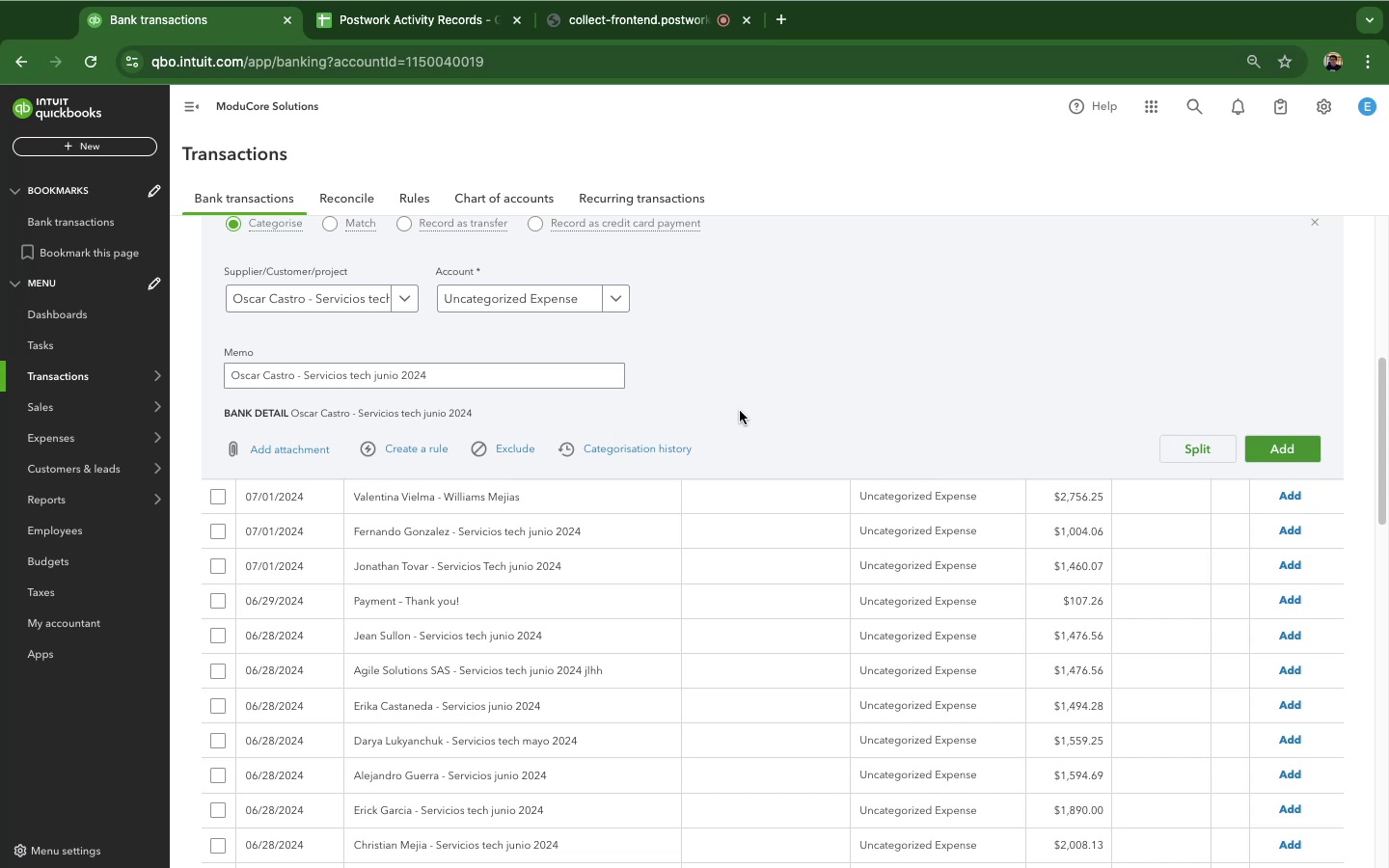 
left_click([616, 307])
 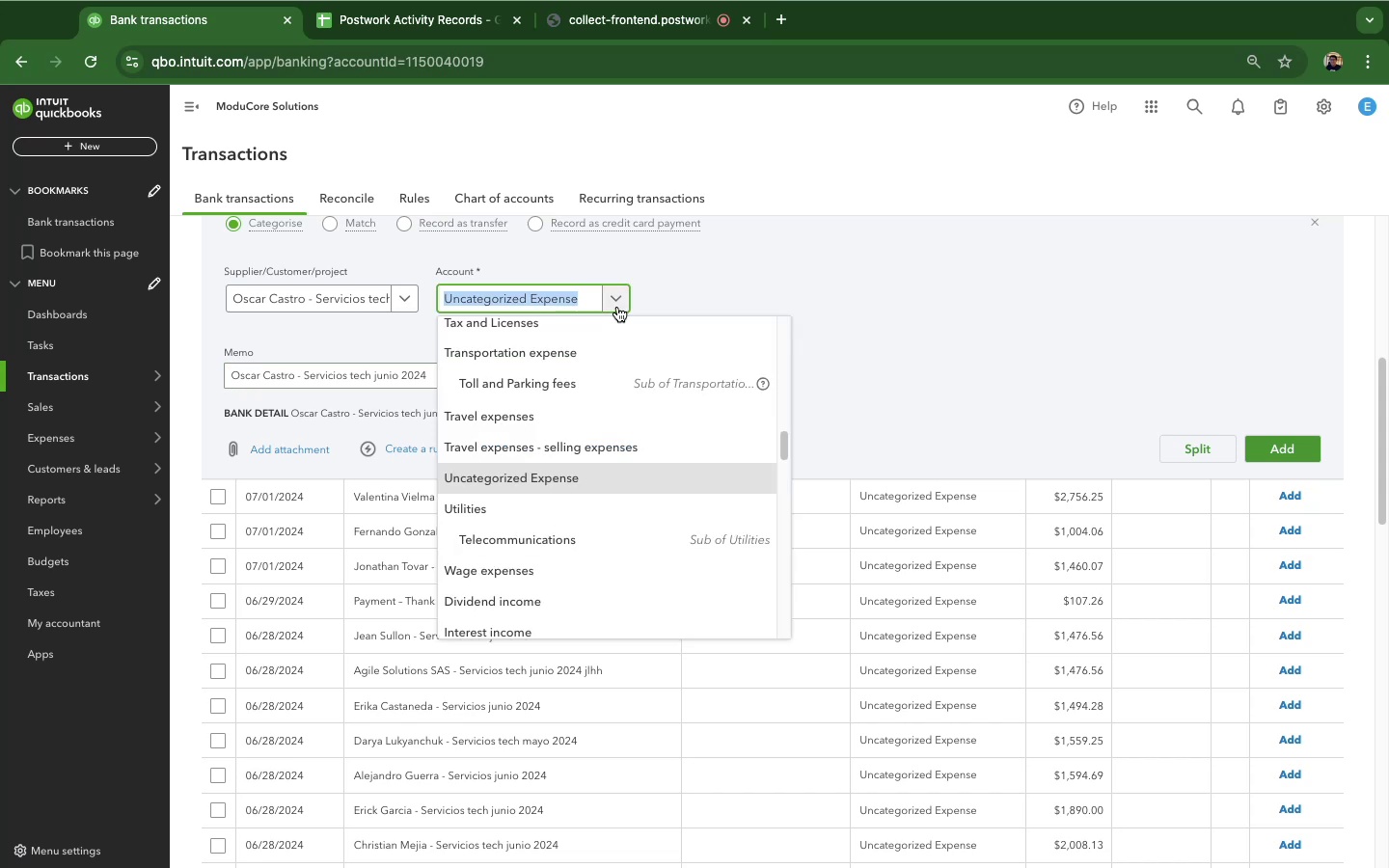 
type(tec)
 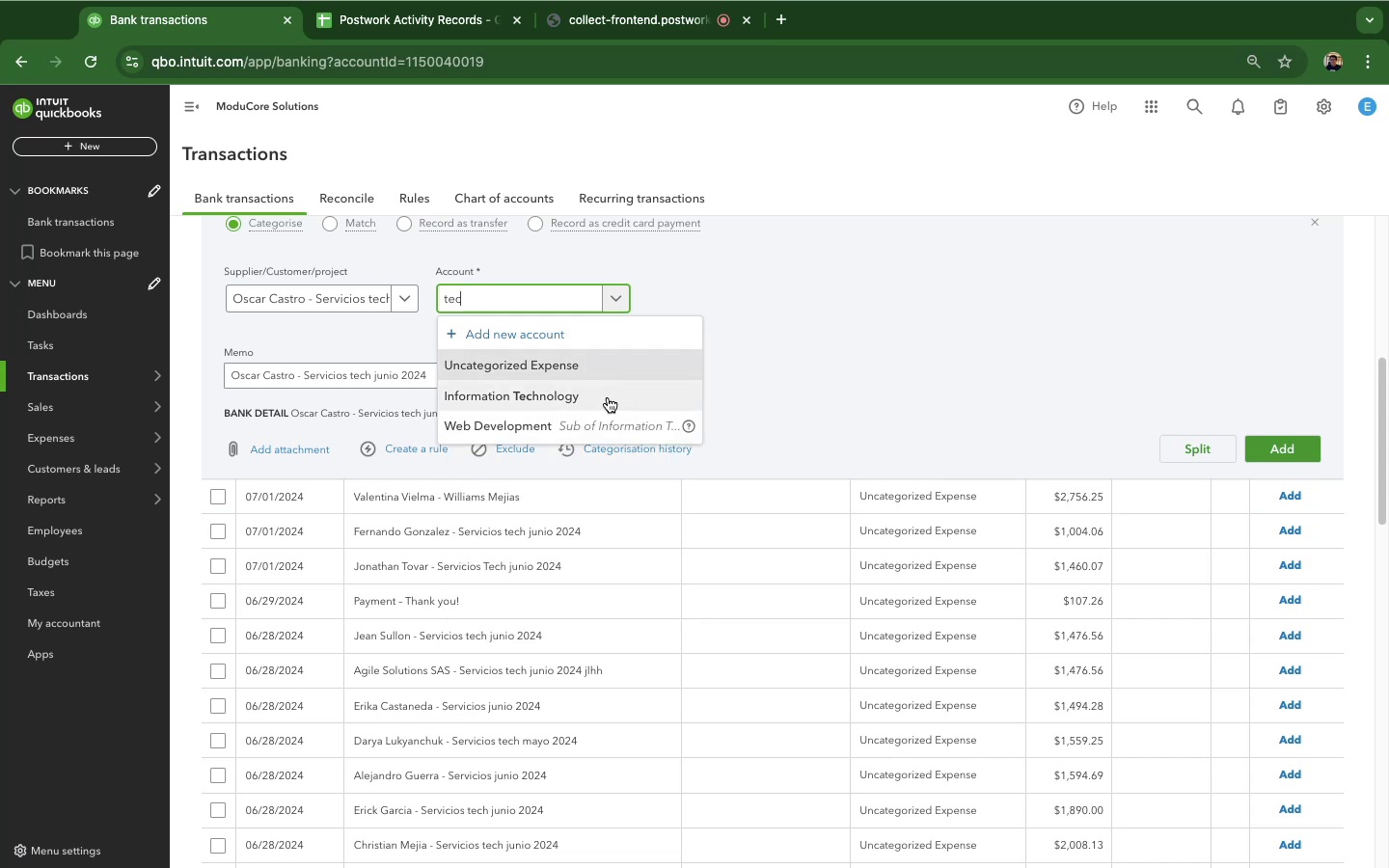 
wait(11.86)
 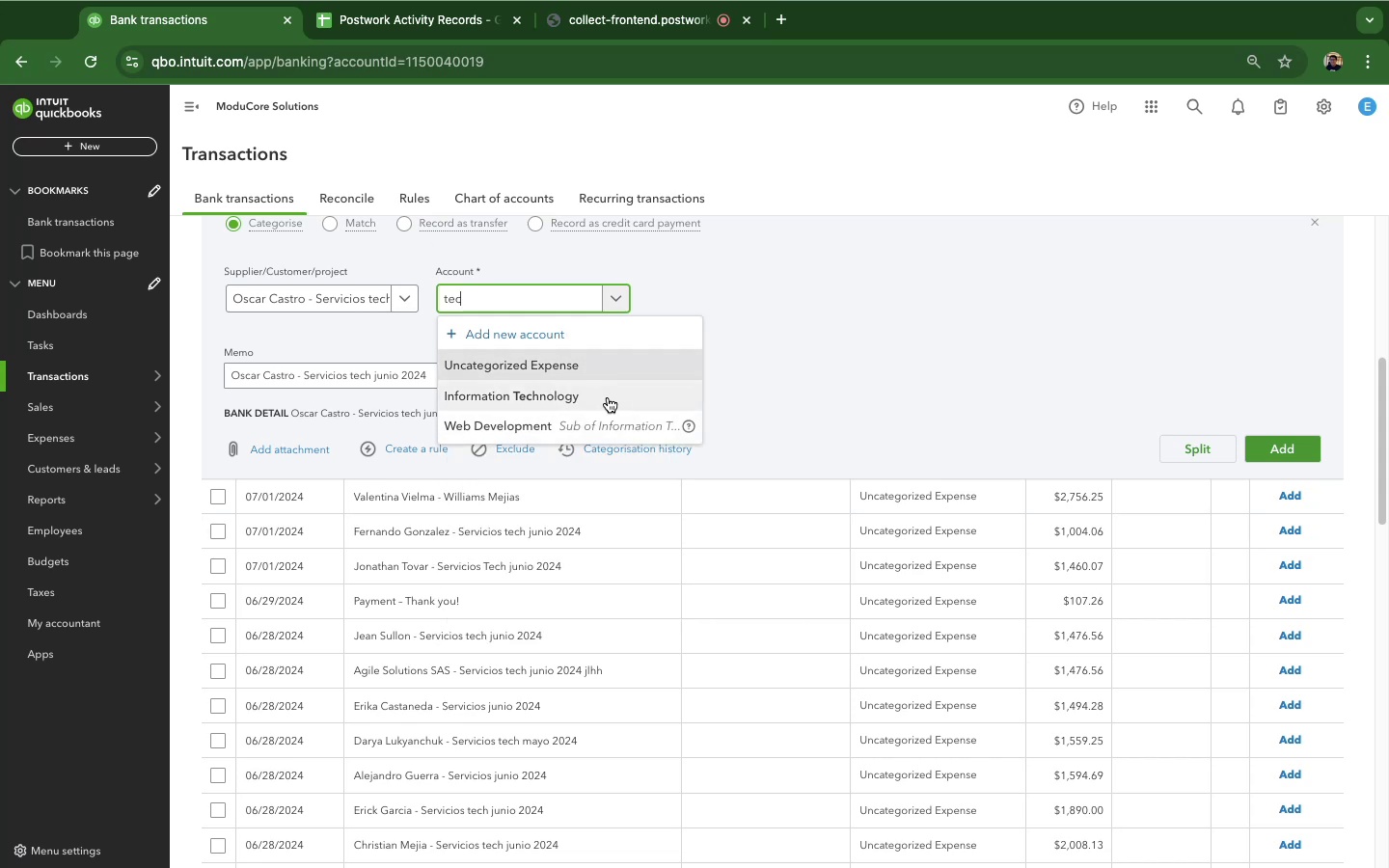 
key(Backspace)
key(Backspace)
key(Backspace)
type(se)
 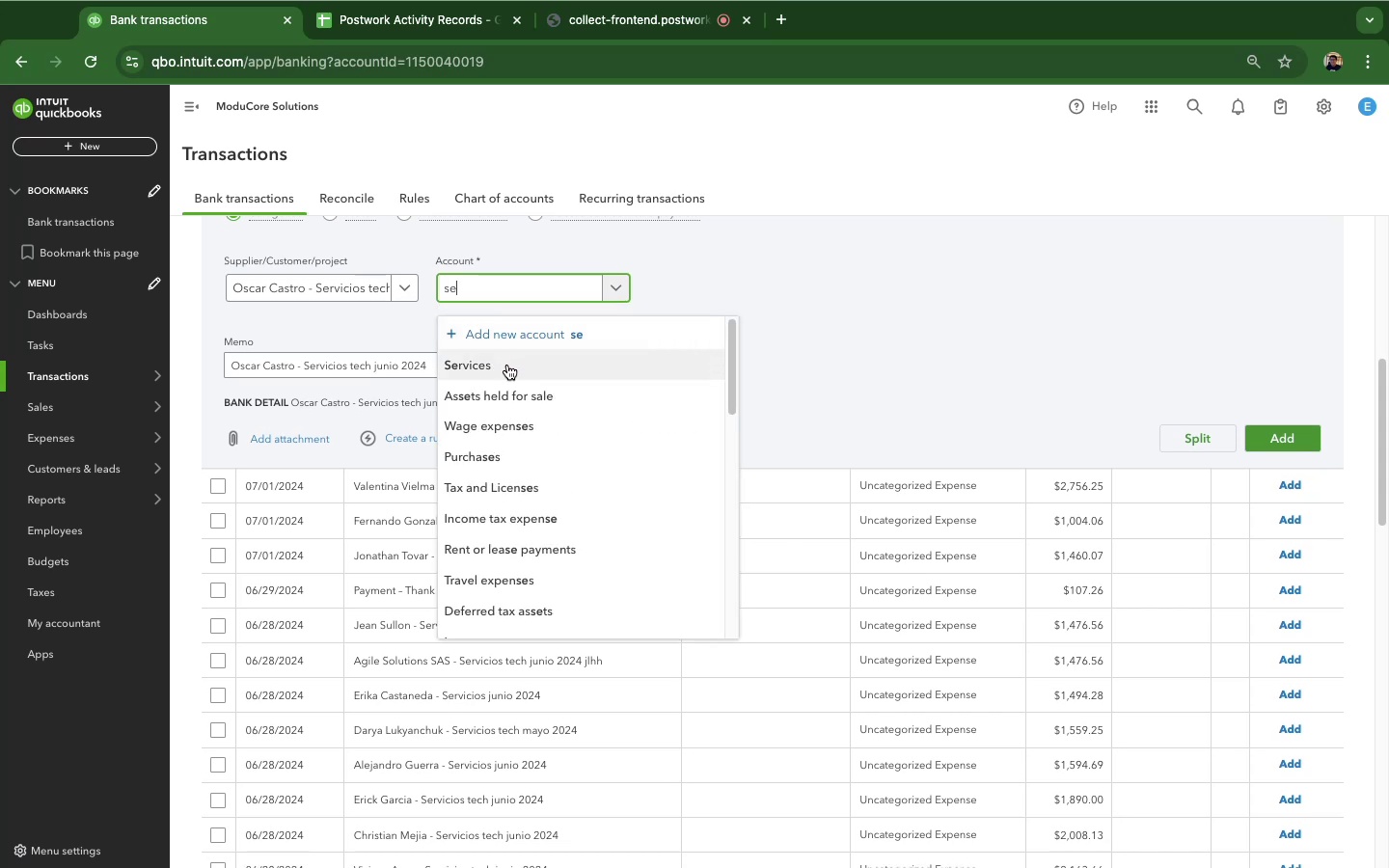 
left_click([507, 365])
 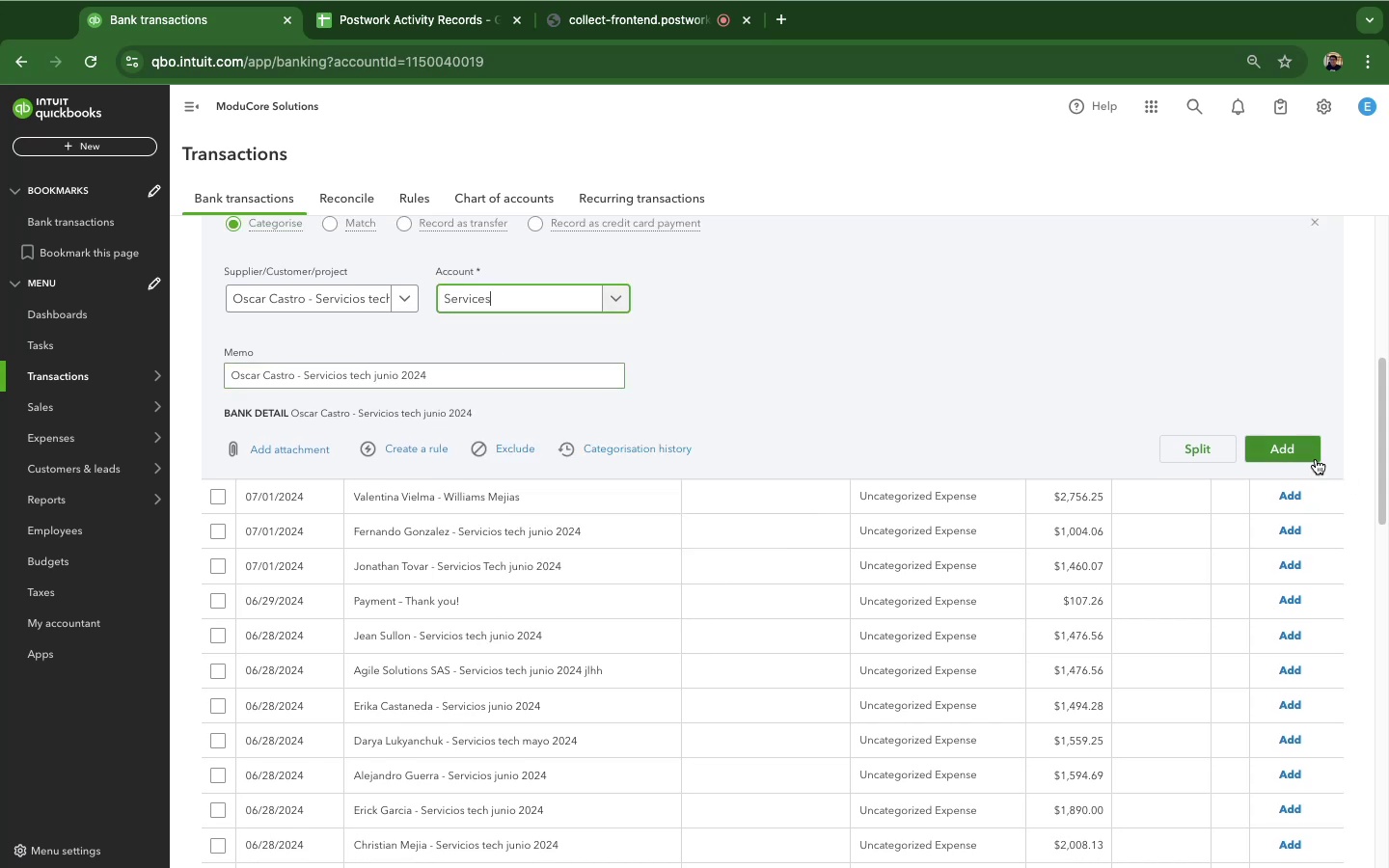 
left_click([1316, 459])
 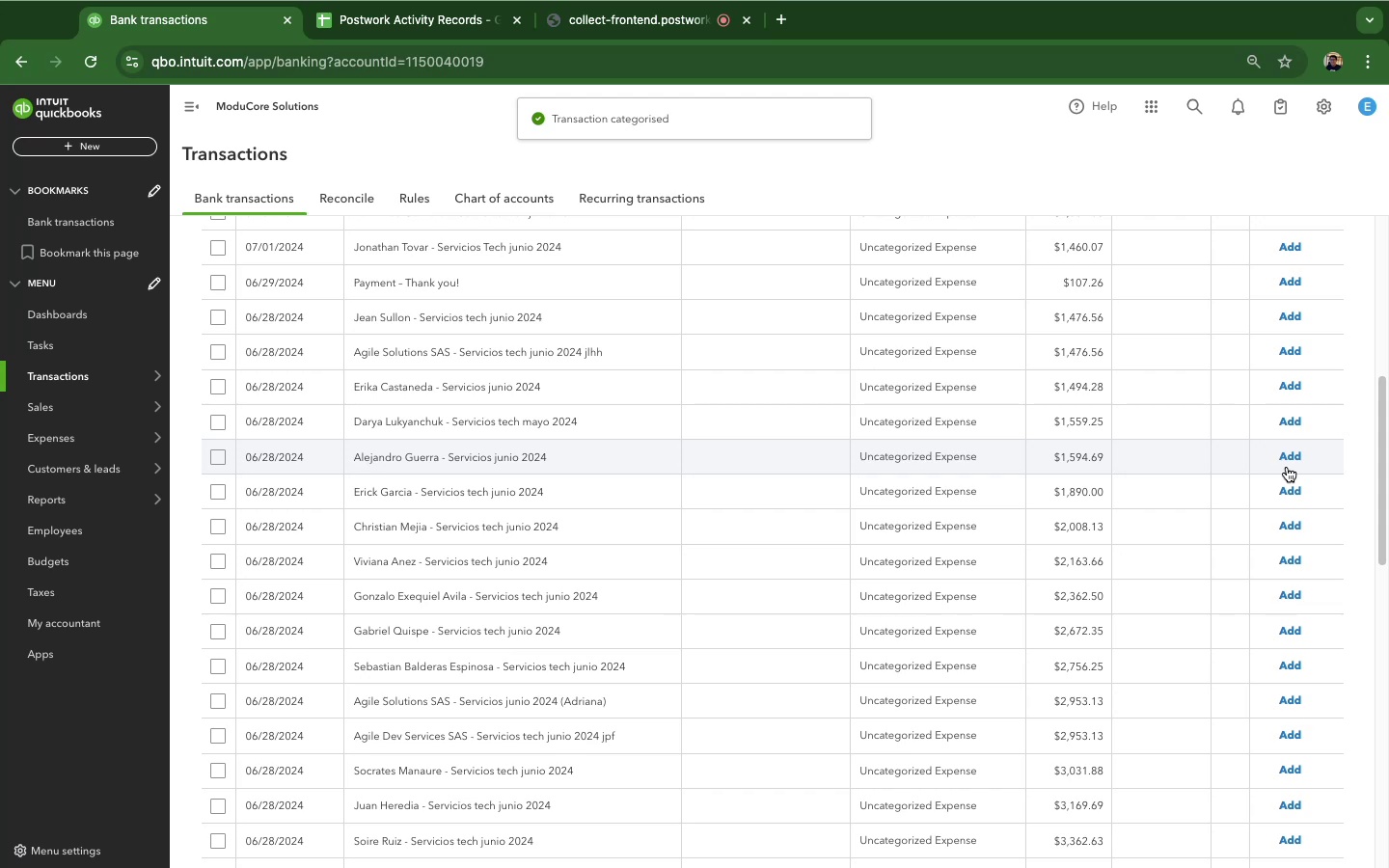 
wait(10.68)
 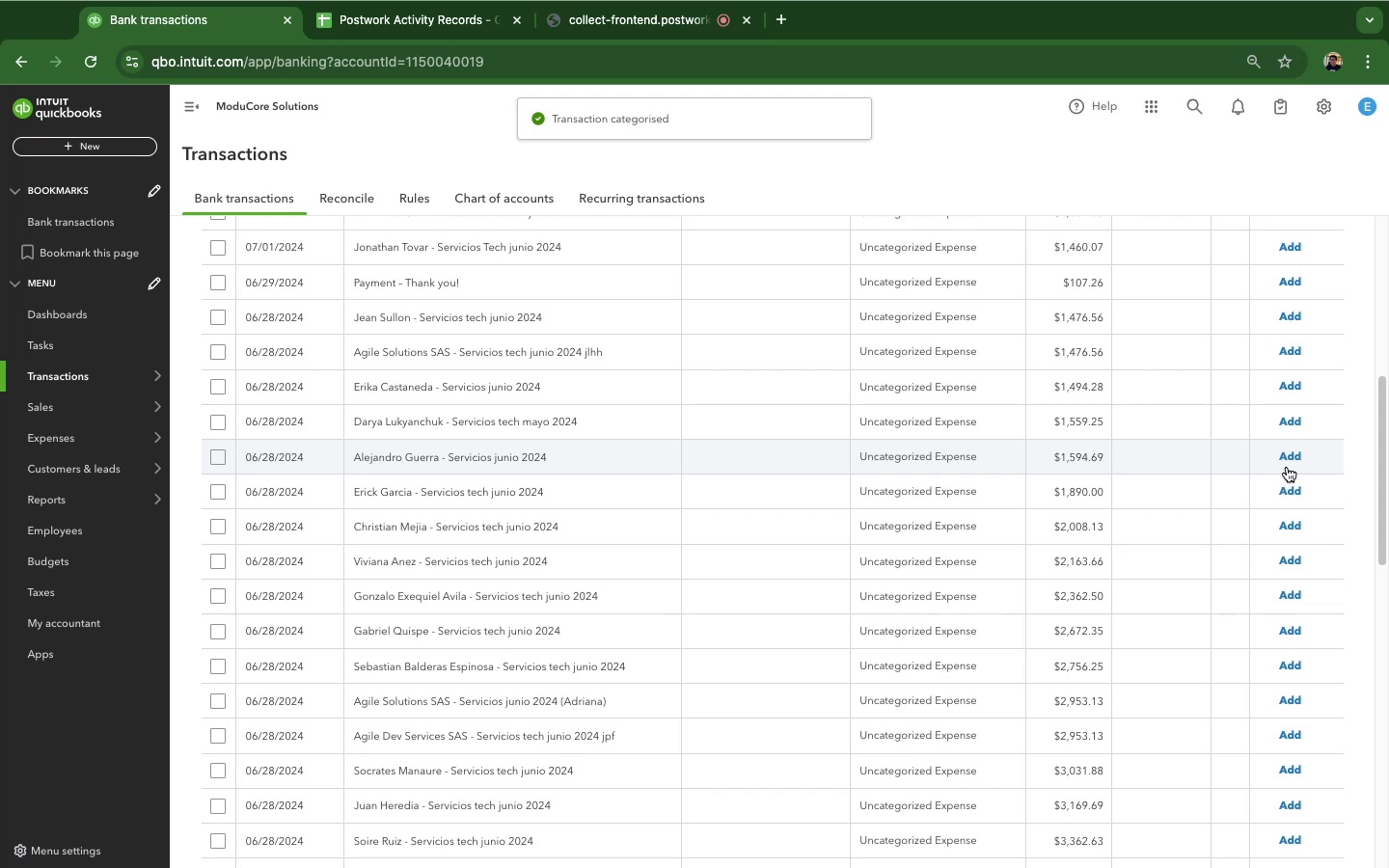 
scroll: coordinate [673, 539], scroll_direction: down, amount: 50.0
 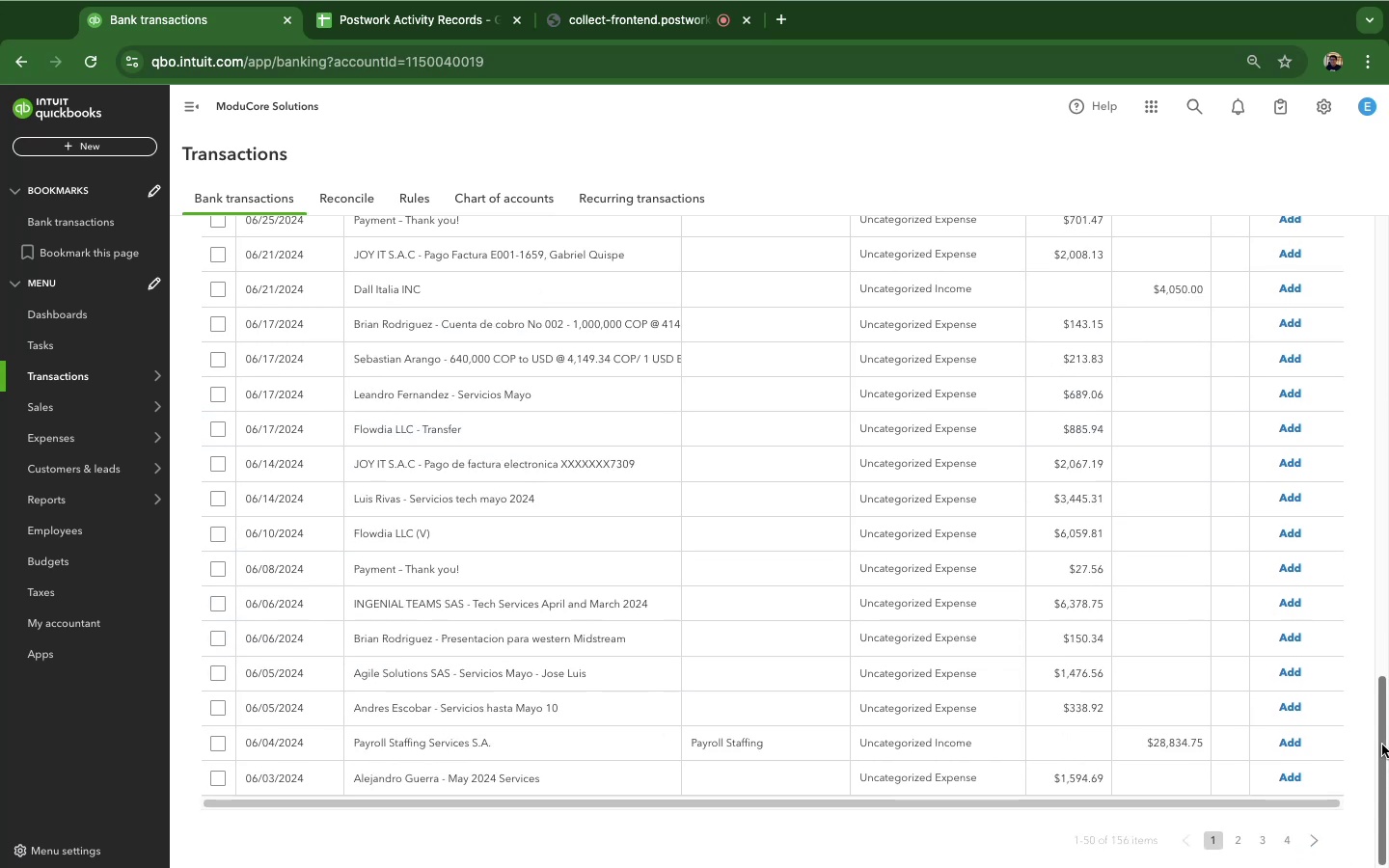 
left_click_drag(start_coordinate=[1382, 745], to_coordinate=[1378, 640])
 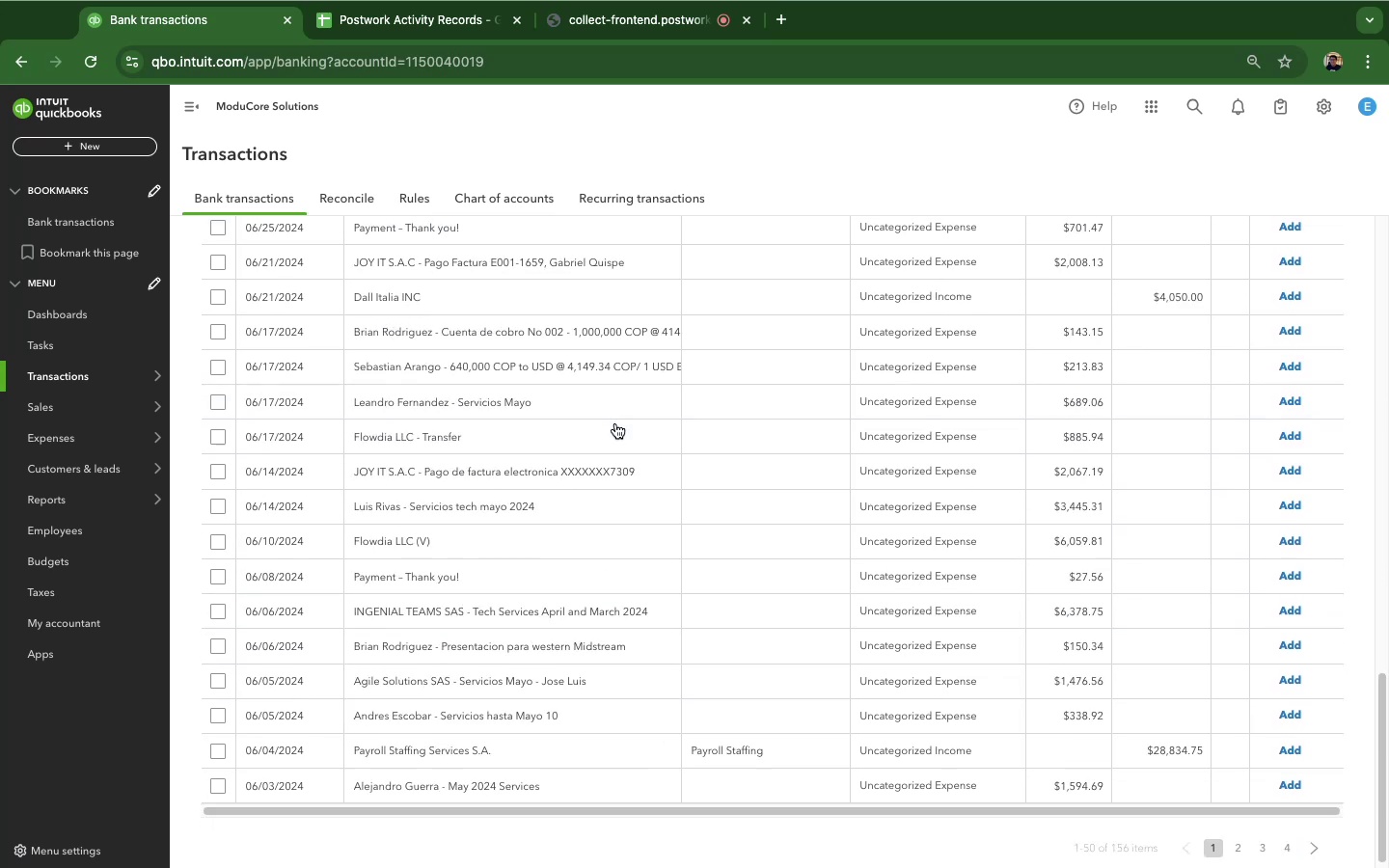 
scroll: coordinate [640, 489], scroll_direction: up, amount: 15.0
 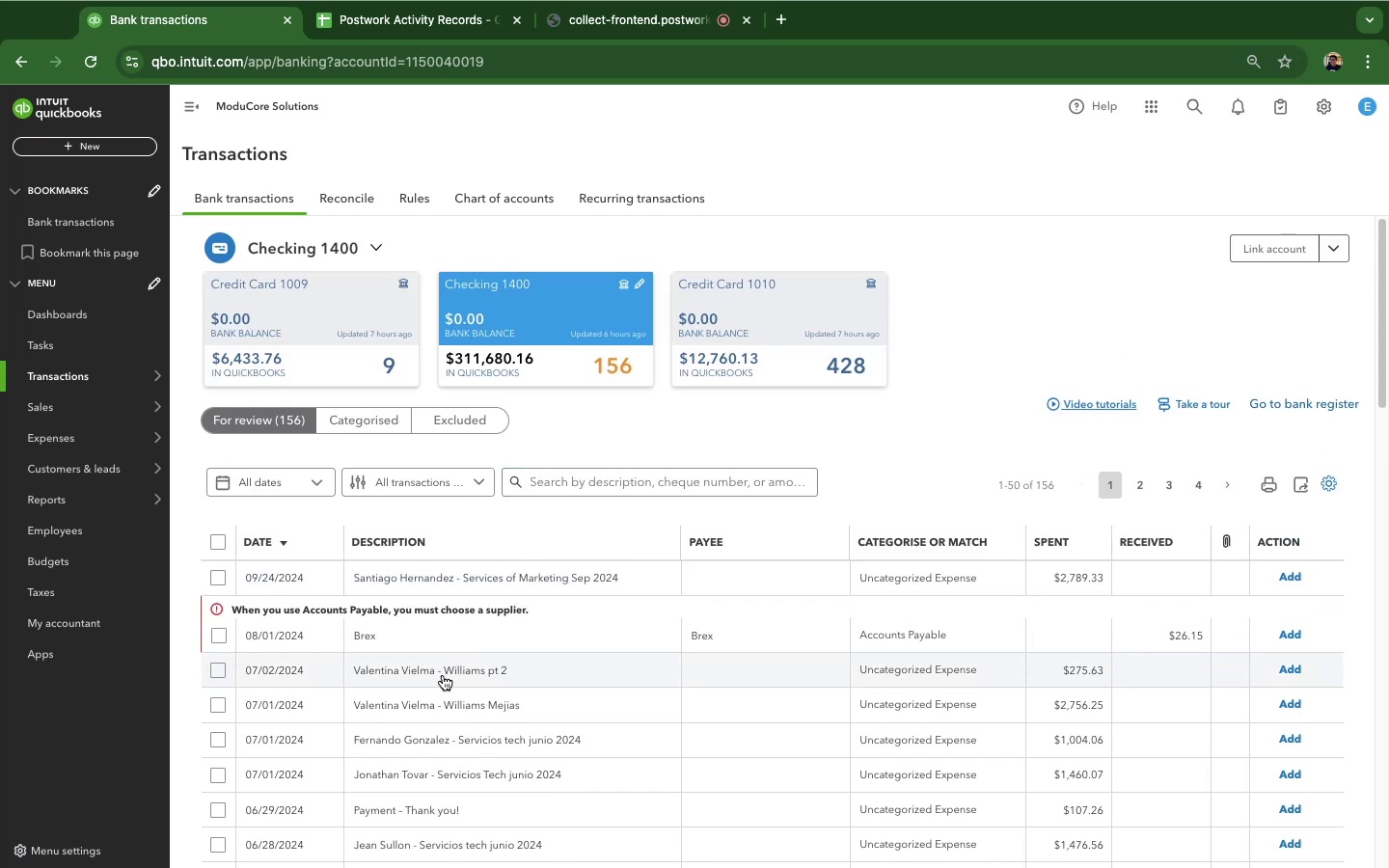 
left_click([443, 675])
 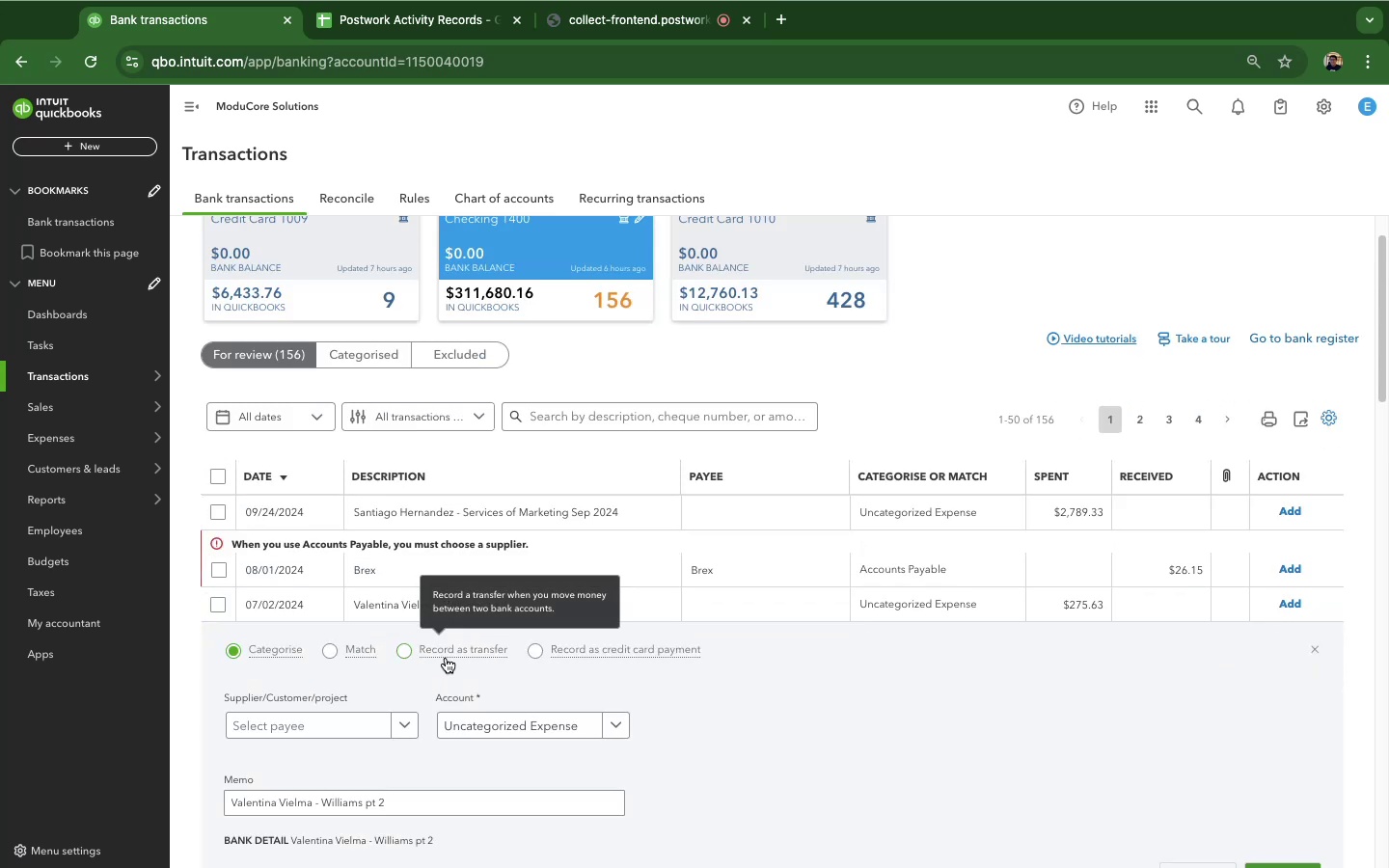 
wait(6.83)
 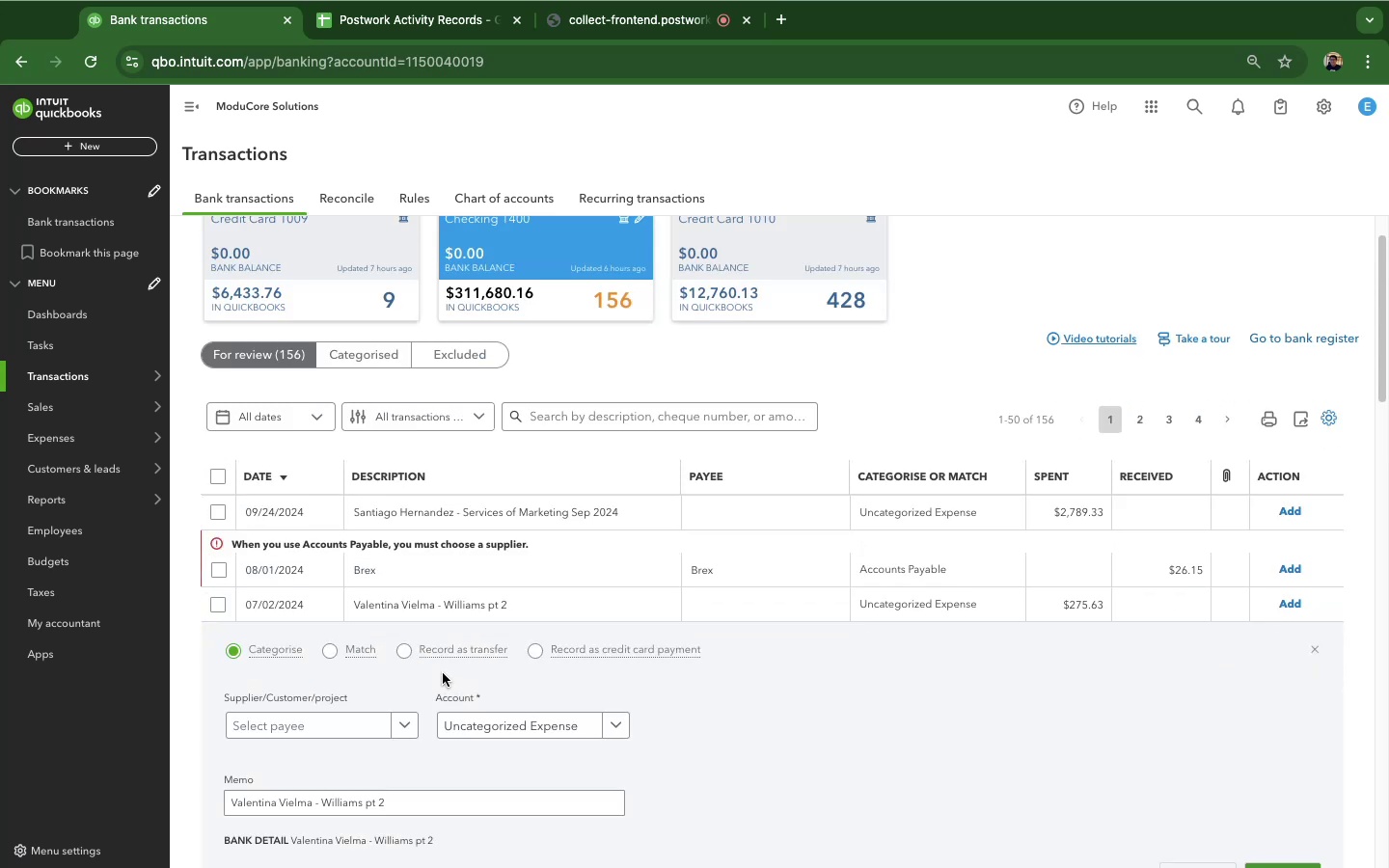 
scroll: coordinate [1188, 782], scroll_direction: down, amount: 8.0
 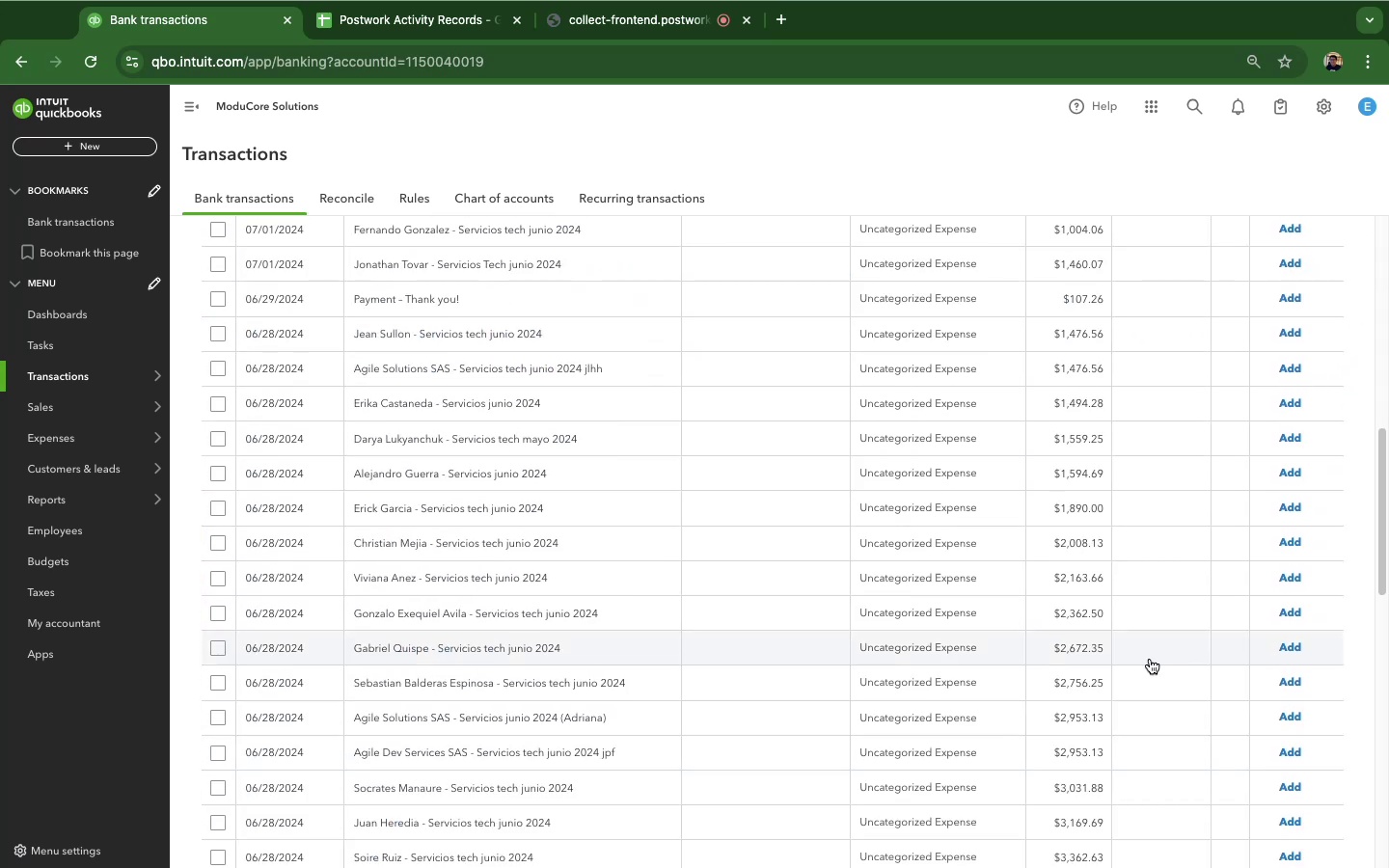 
scroll: coordinate [1149, 664], scroll_direction: up, amount: 8.0
 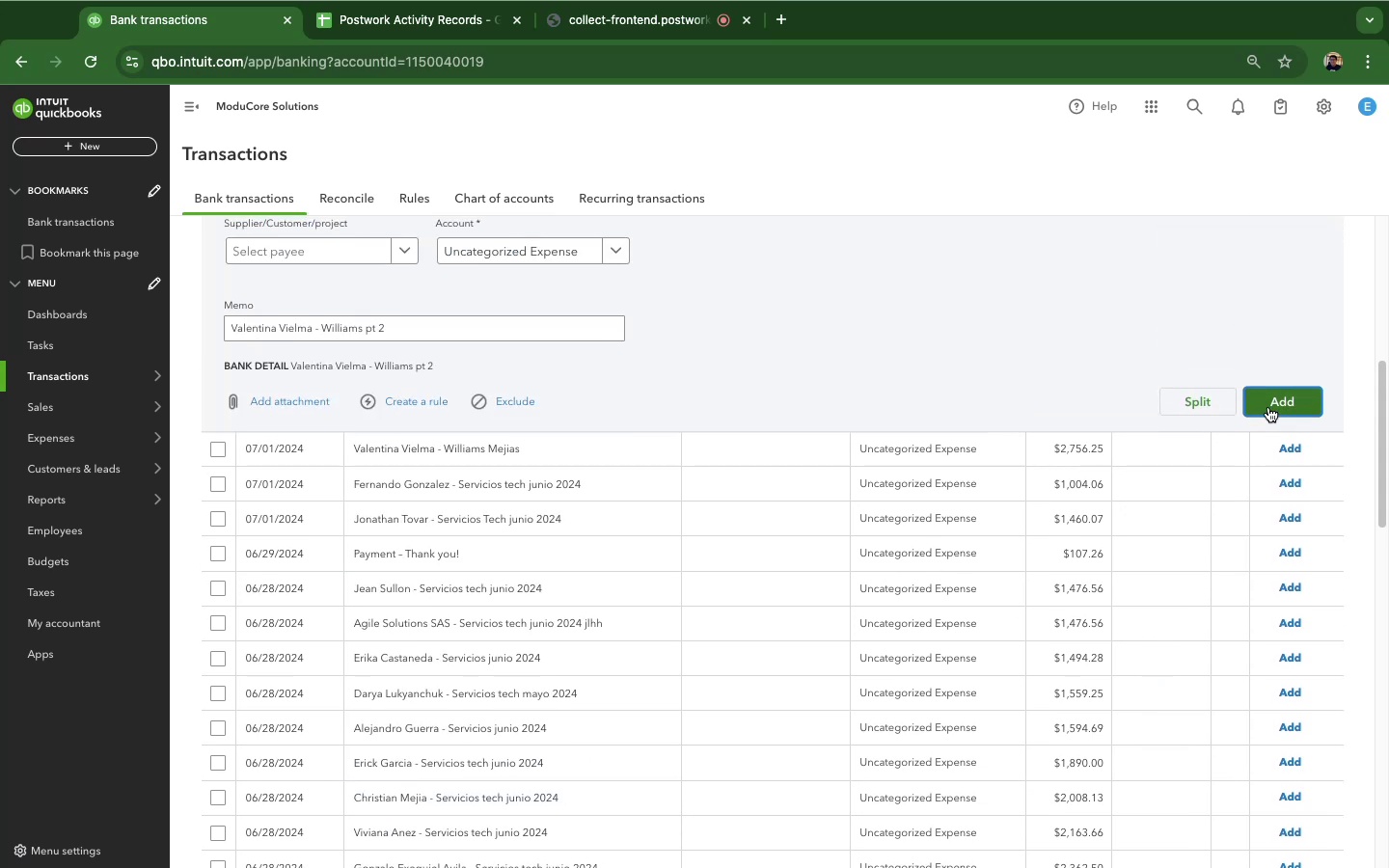 
left_click([1268, 407])
 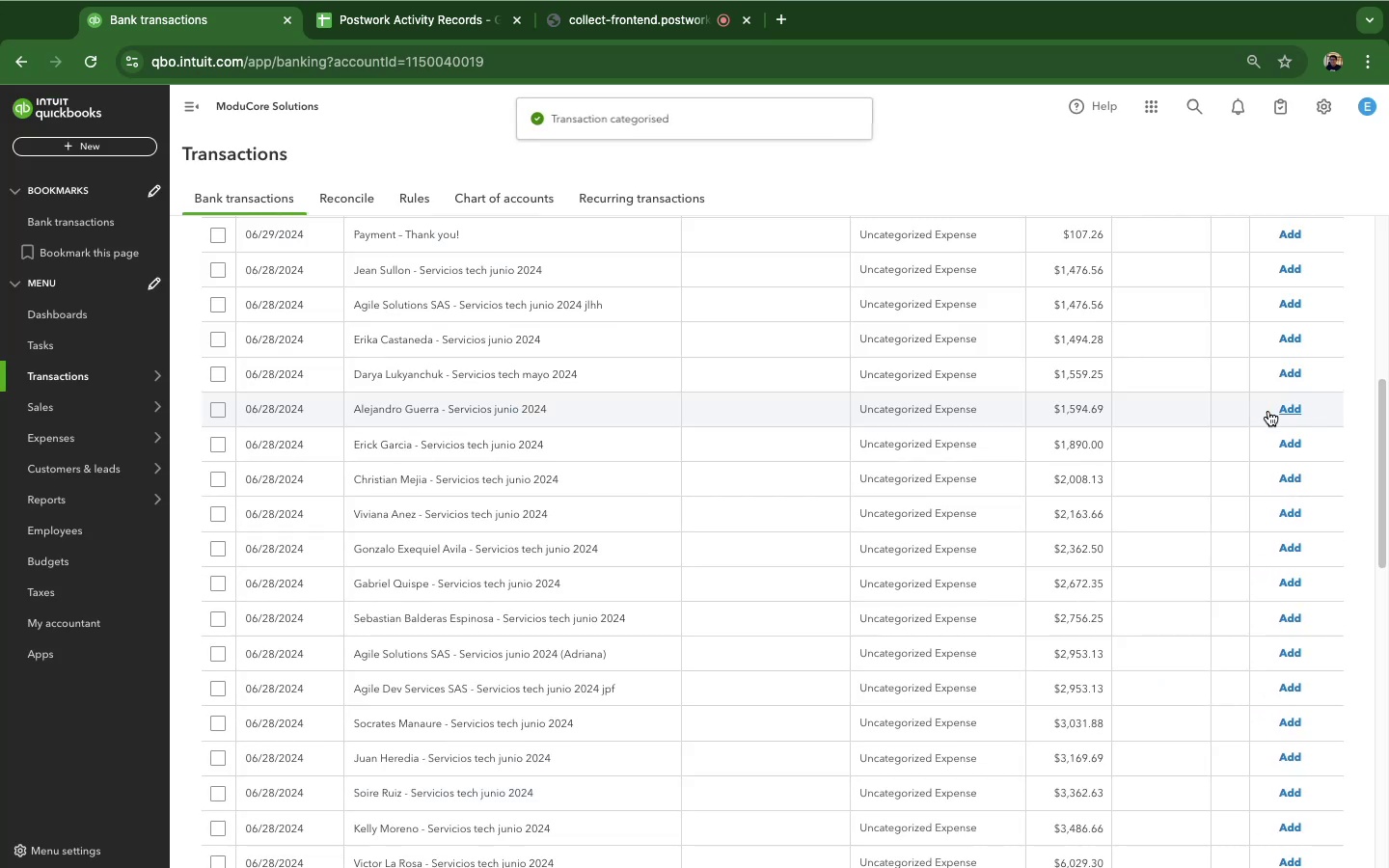 
scroll: coordinate [766, 714], scroll_direction: down, amount: 22.0
 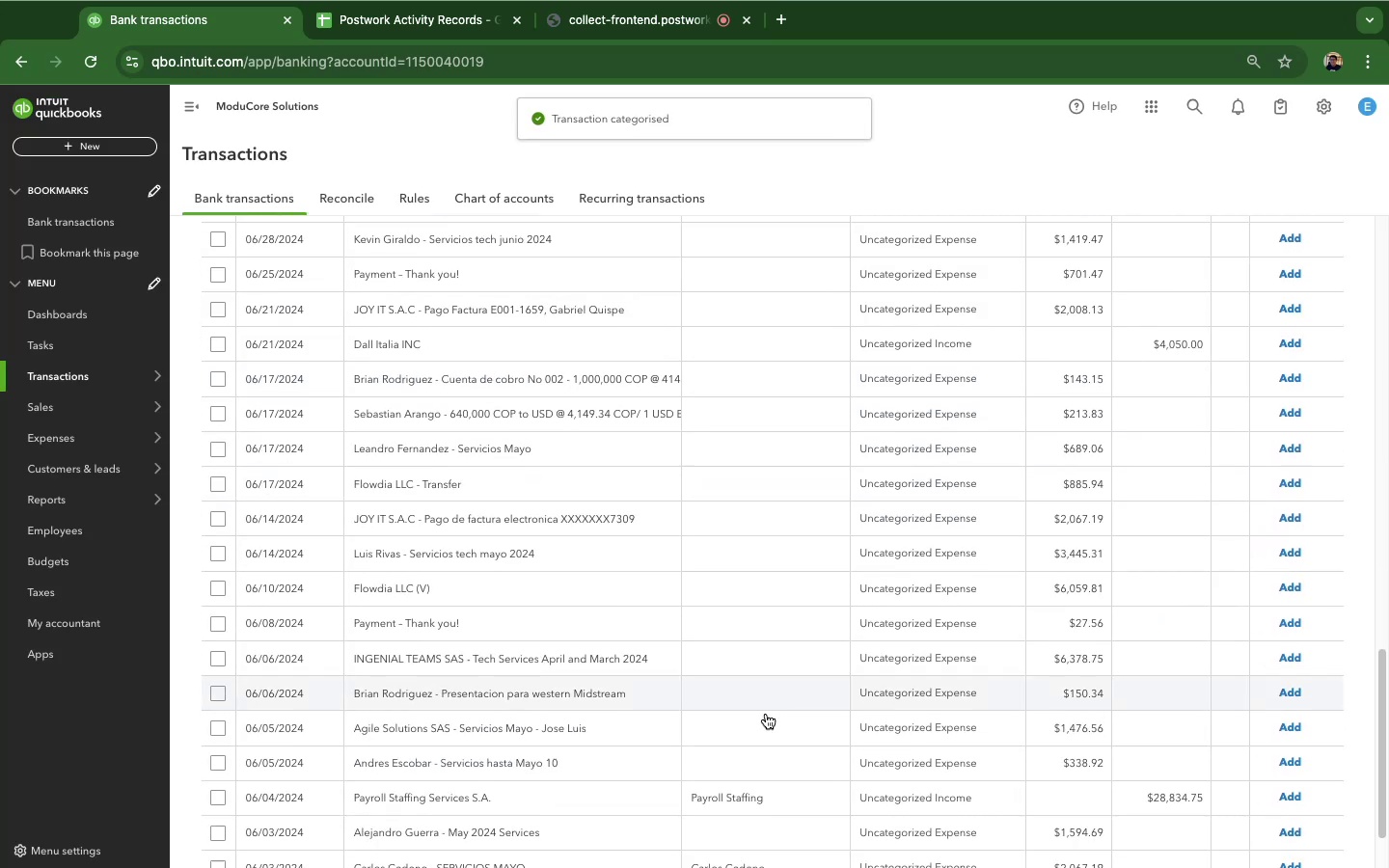 
scroll: coordinate [766, 714], scroll_direction: up, amount: 7.0
 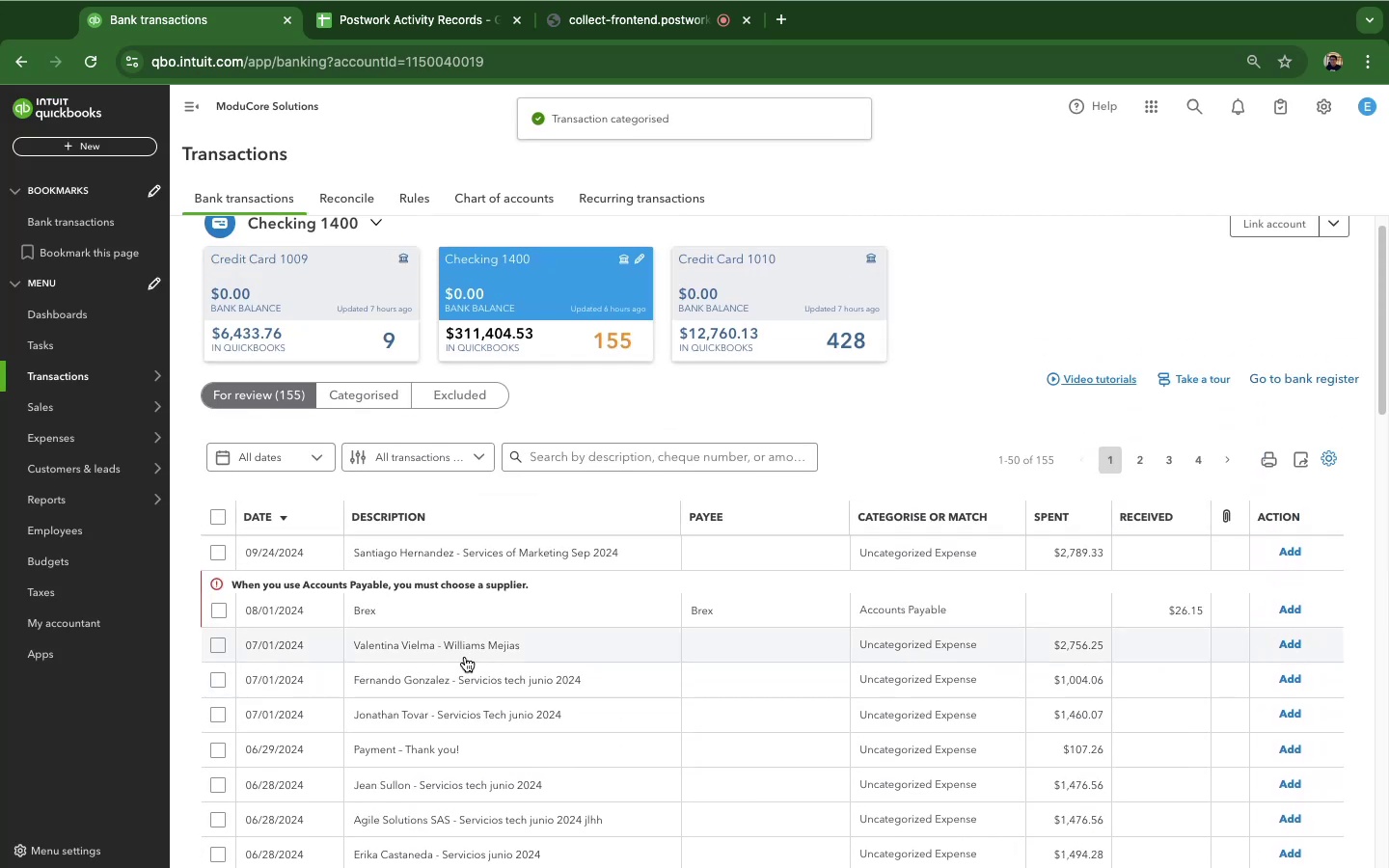 
left_click([469, 648])
 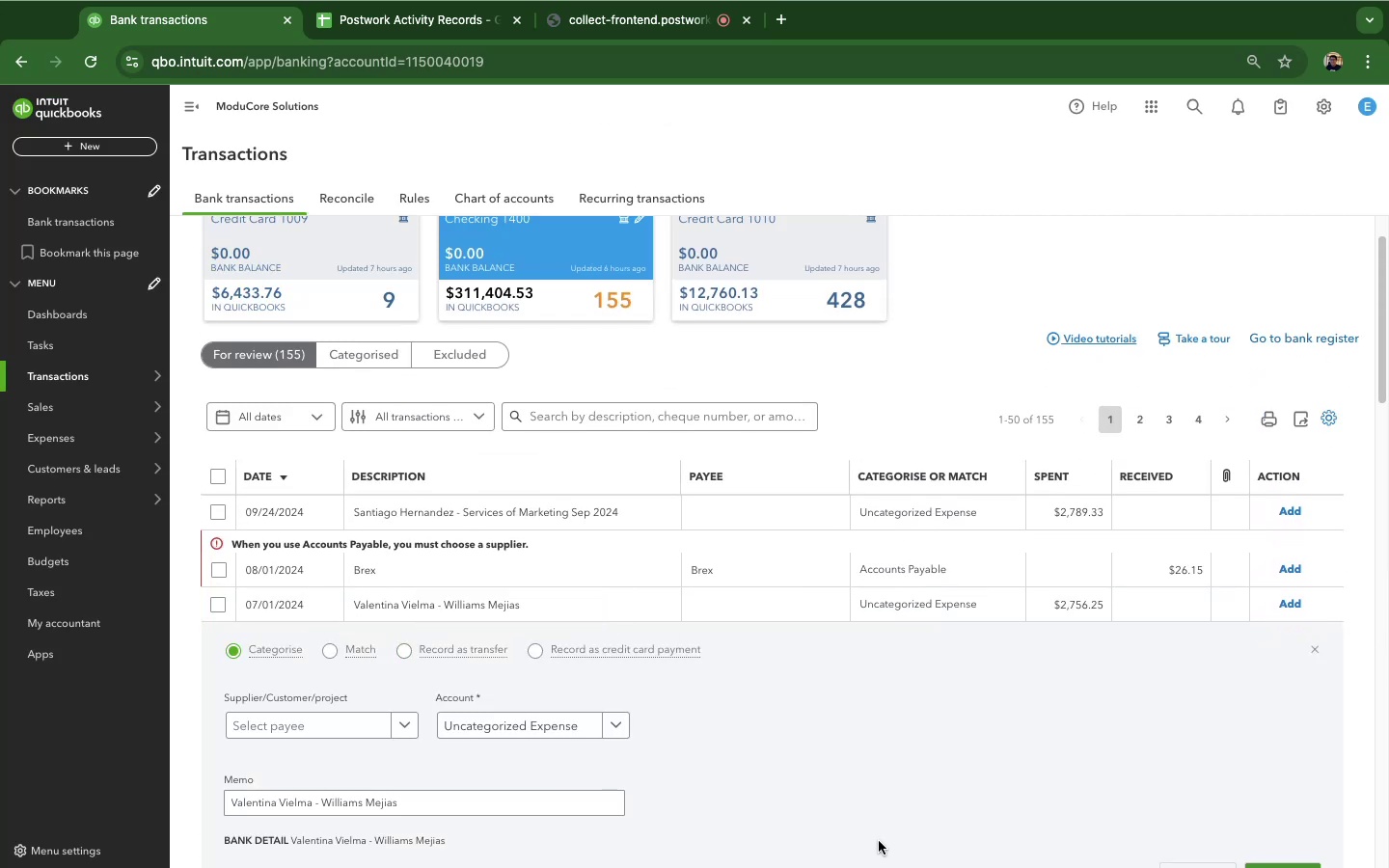 
scroll: coordinate [919, 795], scroll_direction: down, amount: 6.0
 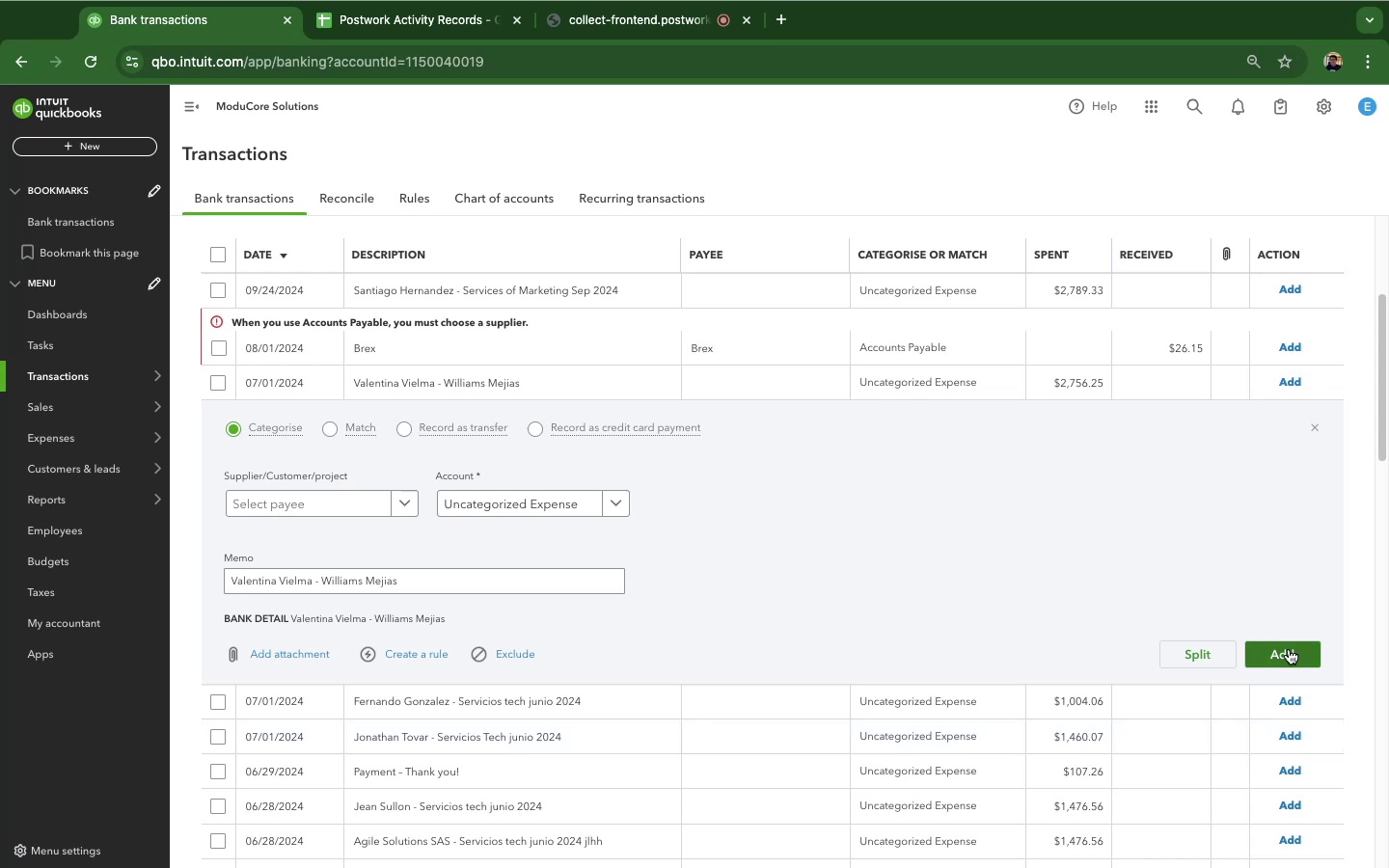 
left_click([1289, 649])
 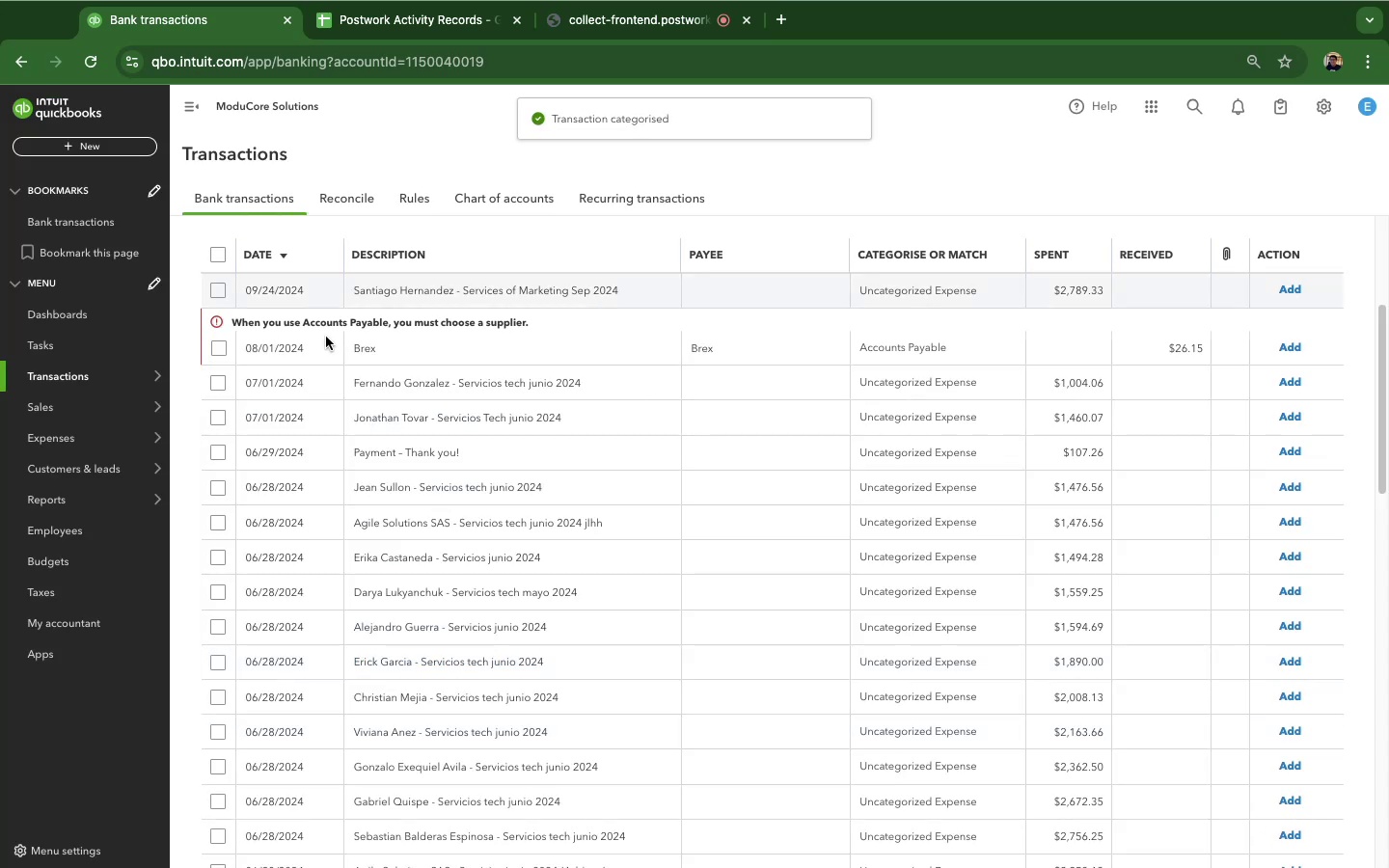 
left_click([425, 377])
 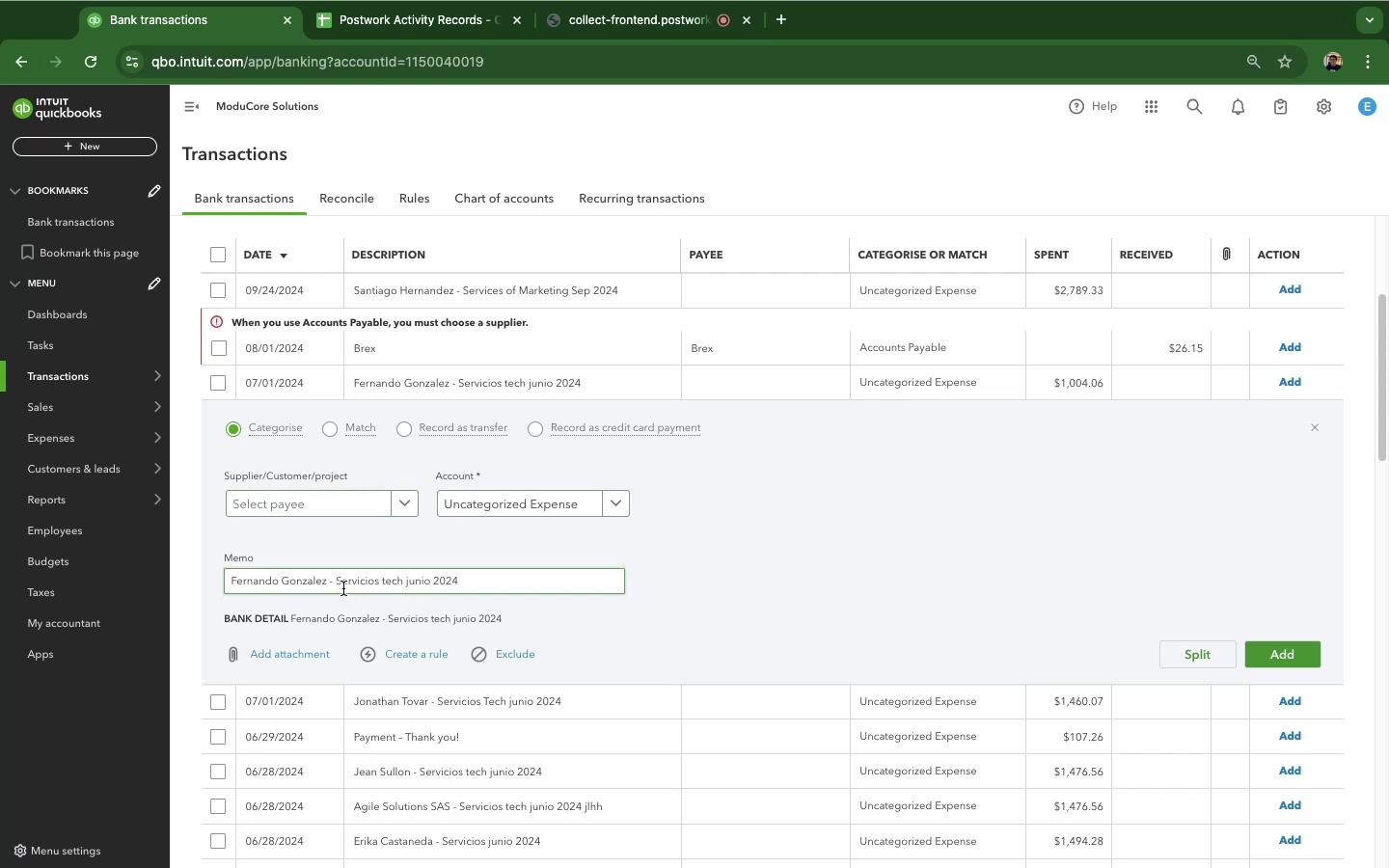 
wait(6.37)
 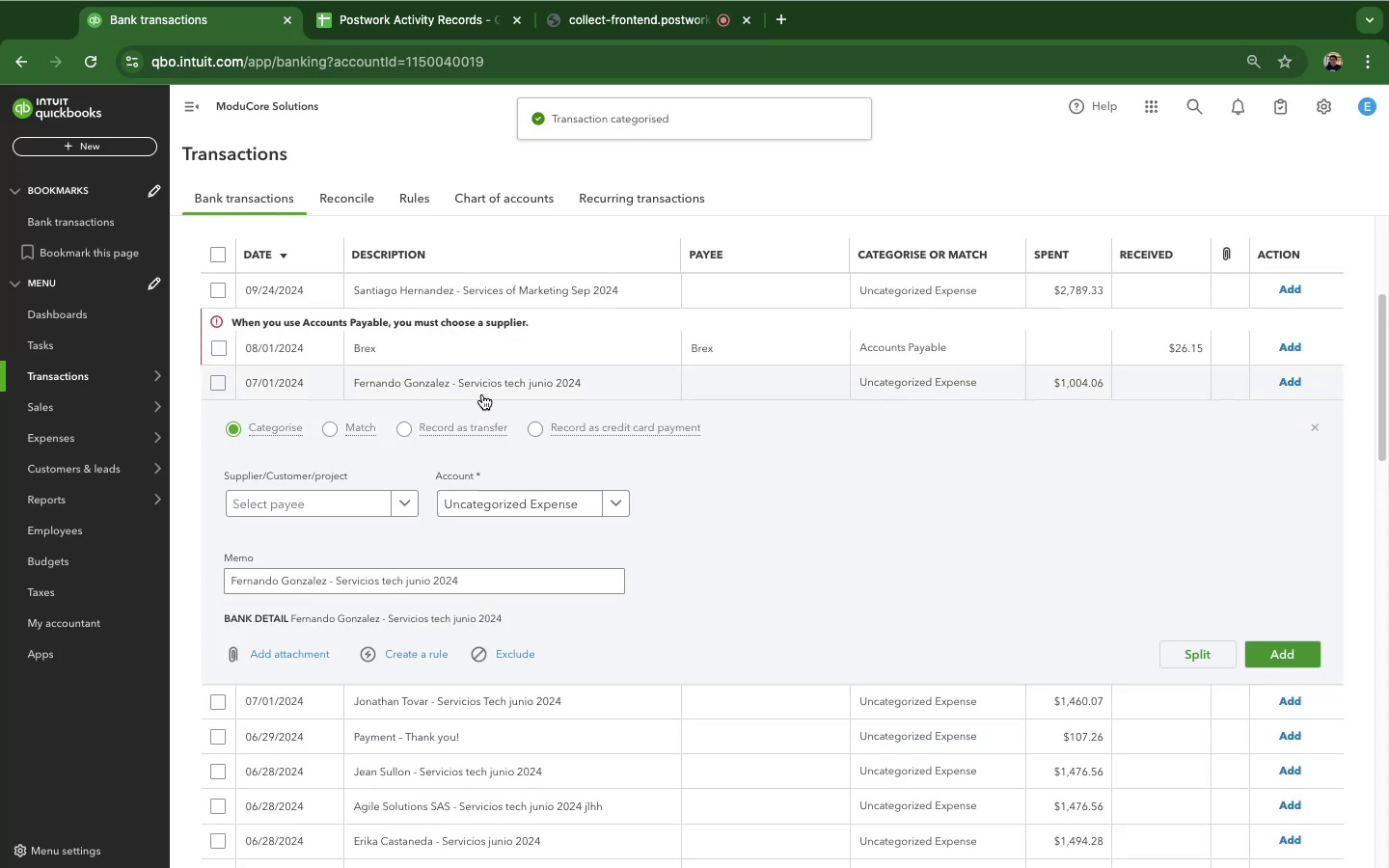 
left_click_drag(start_coordinate=[434, 586], to_coordinate=[232, 578])
 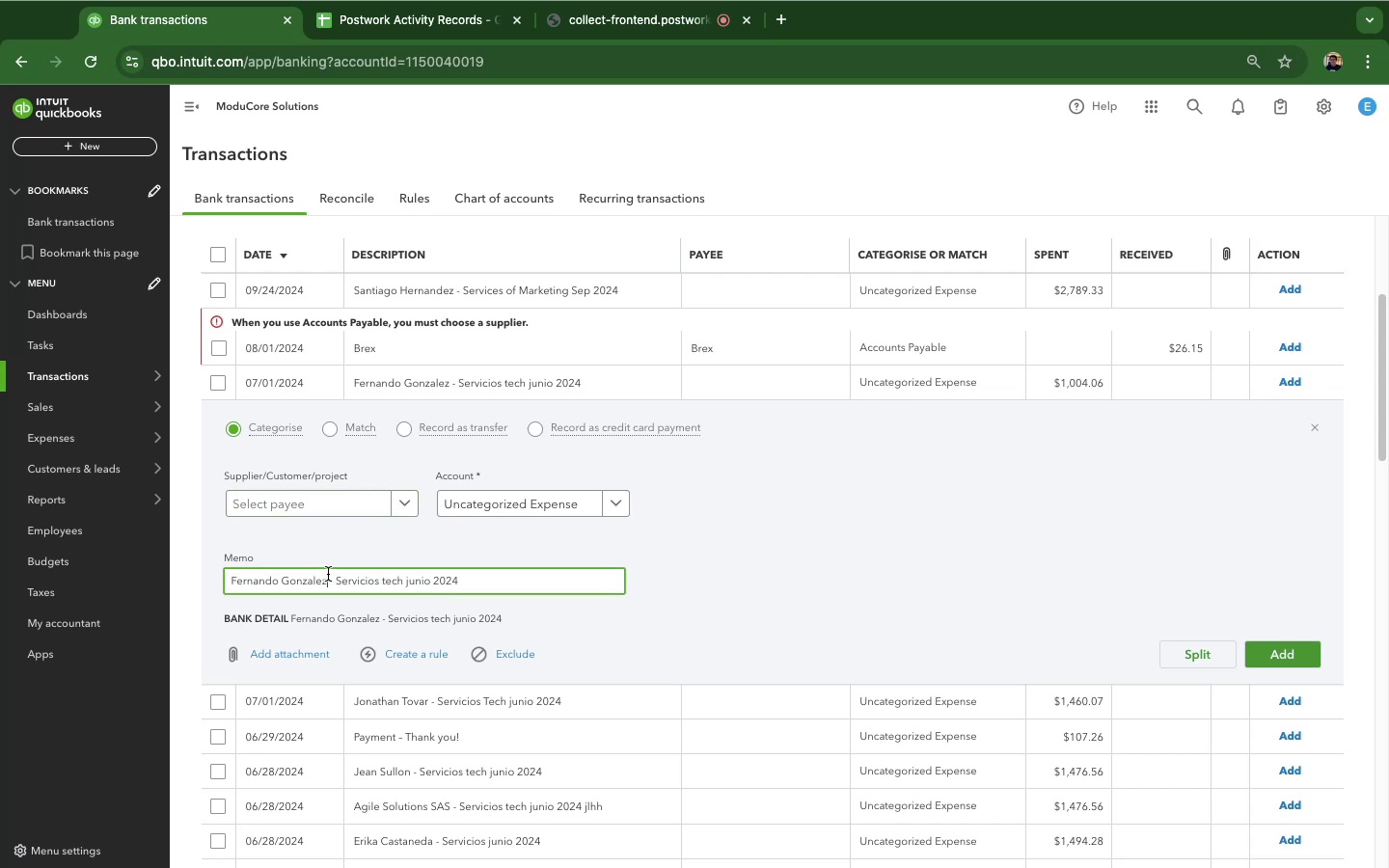 
left_click([324, 574])
 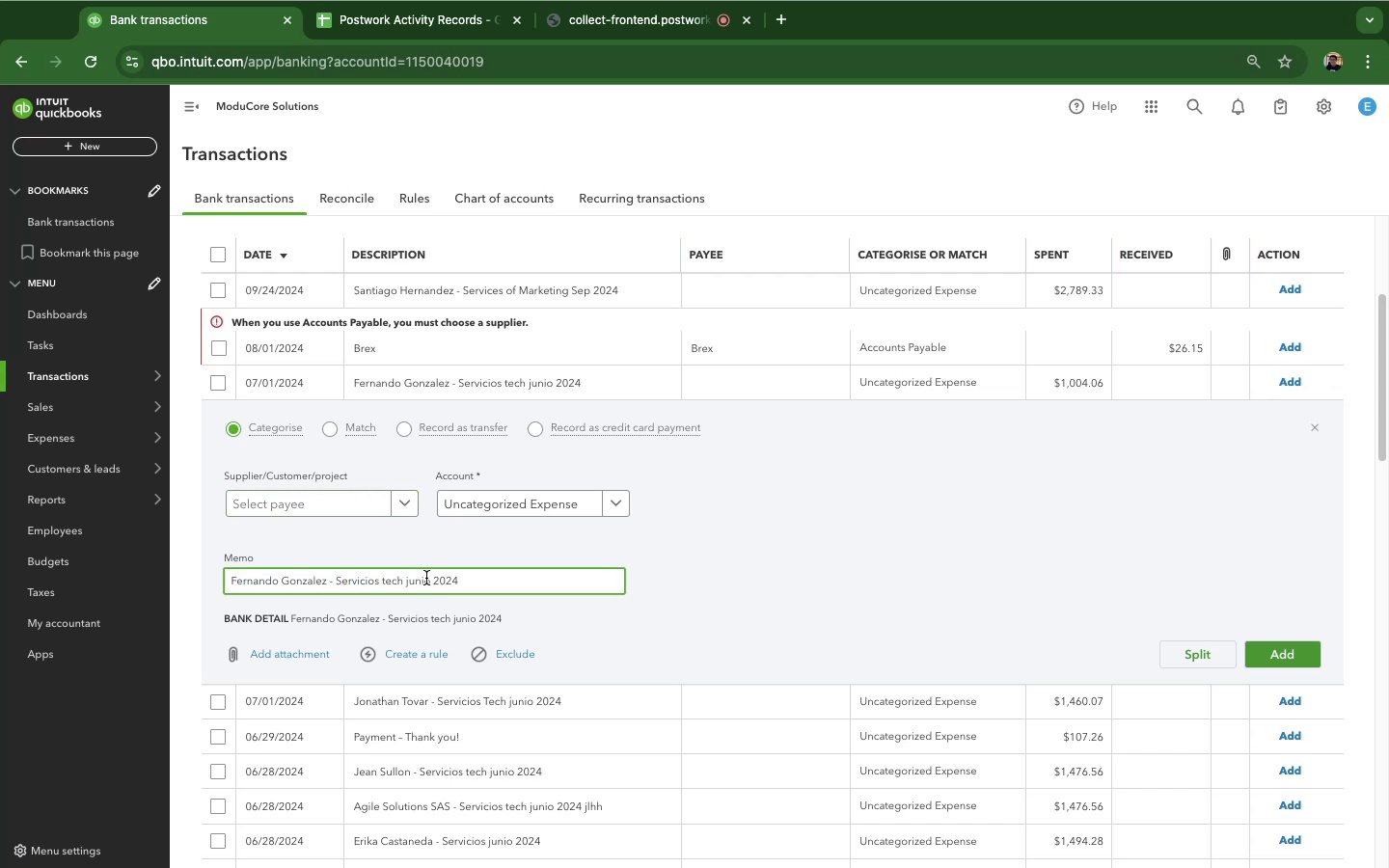 
left_click_drag(start_coordinate=[430, 579], to_coordinate=[190, 568])
 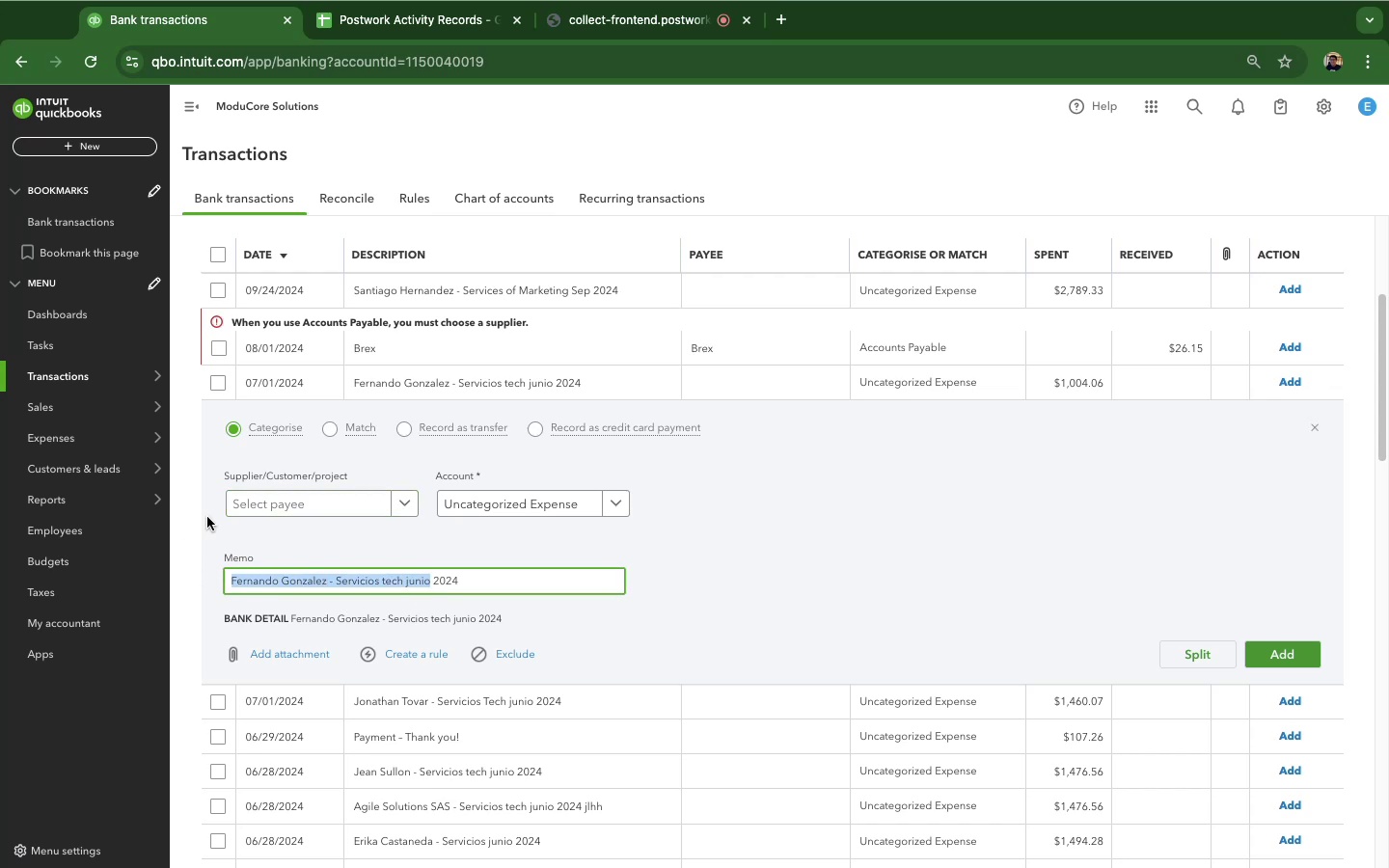 
key(Meta+C)
 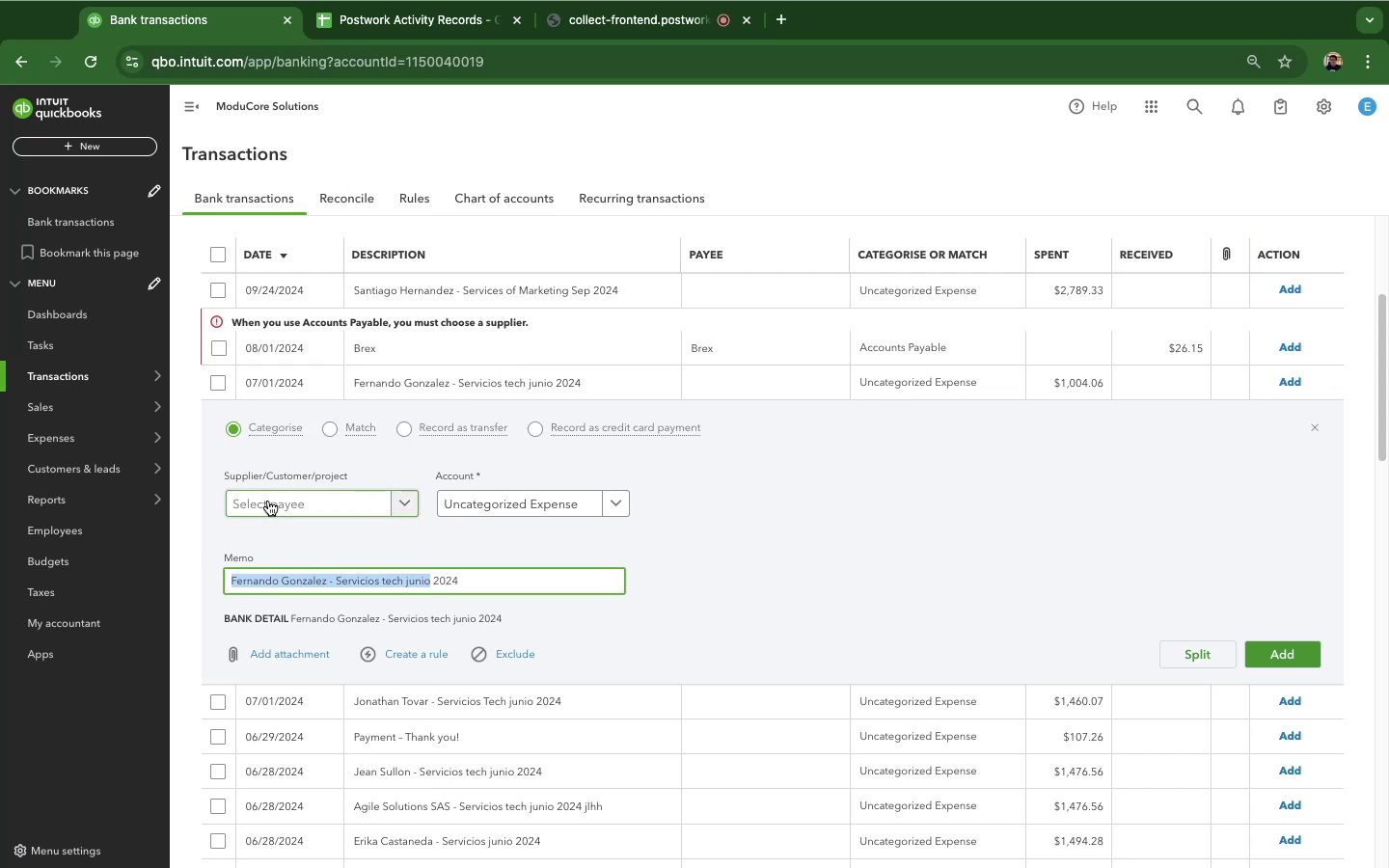 
left_click([269, 501])
 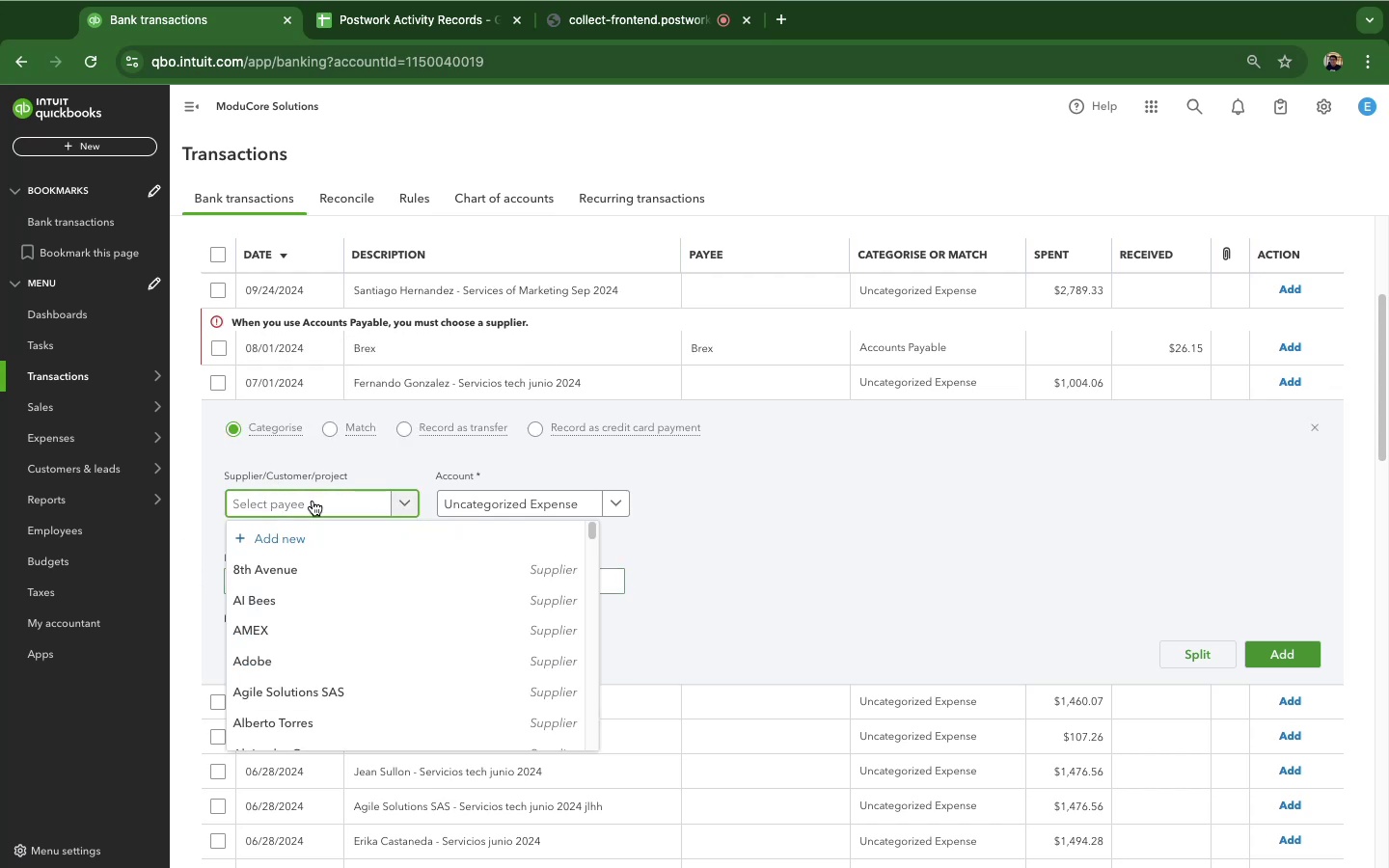 
key(Meta+CommandLeft)
 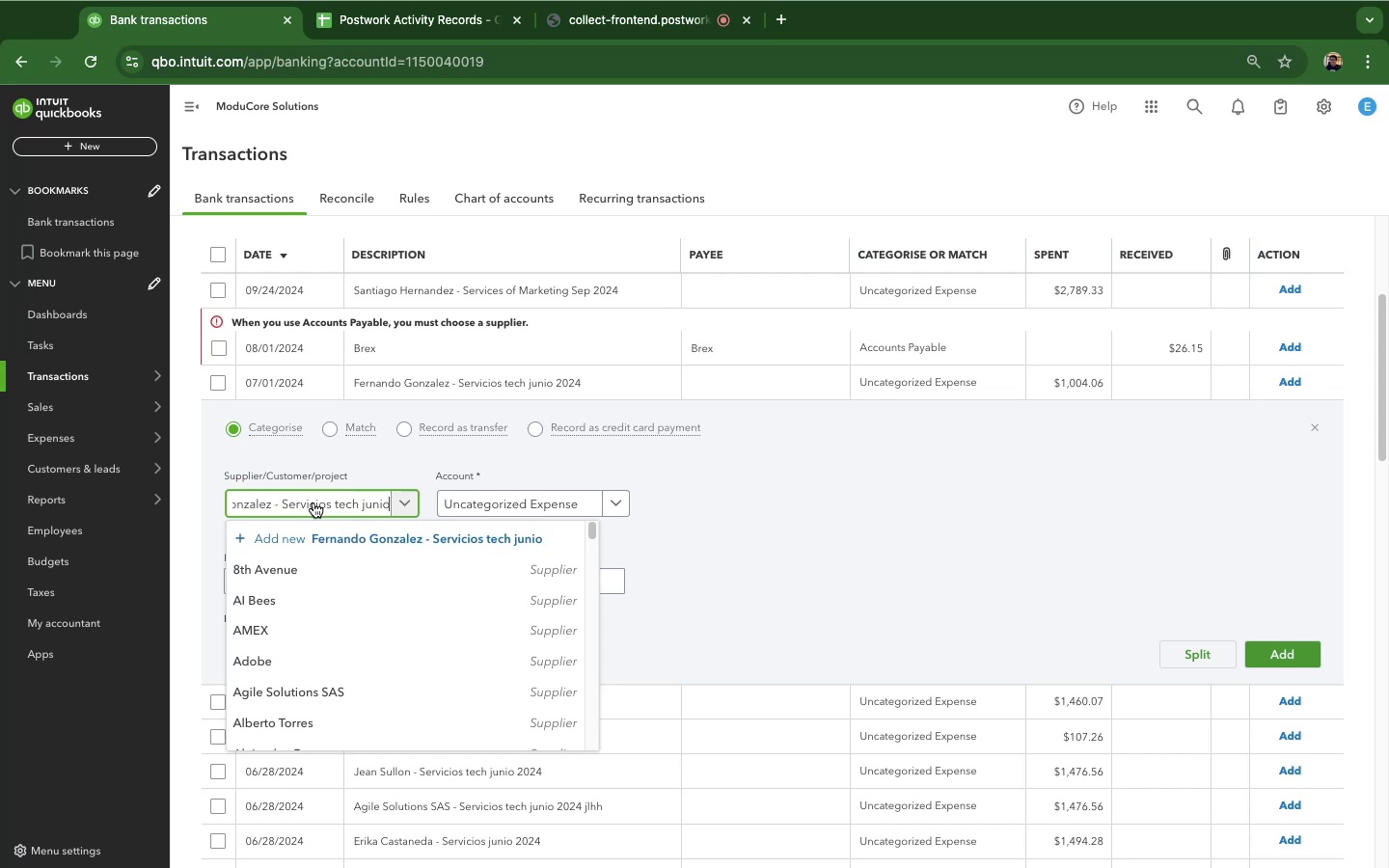 
key(Meta+CommandLeft)
 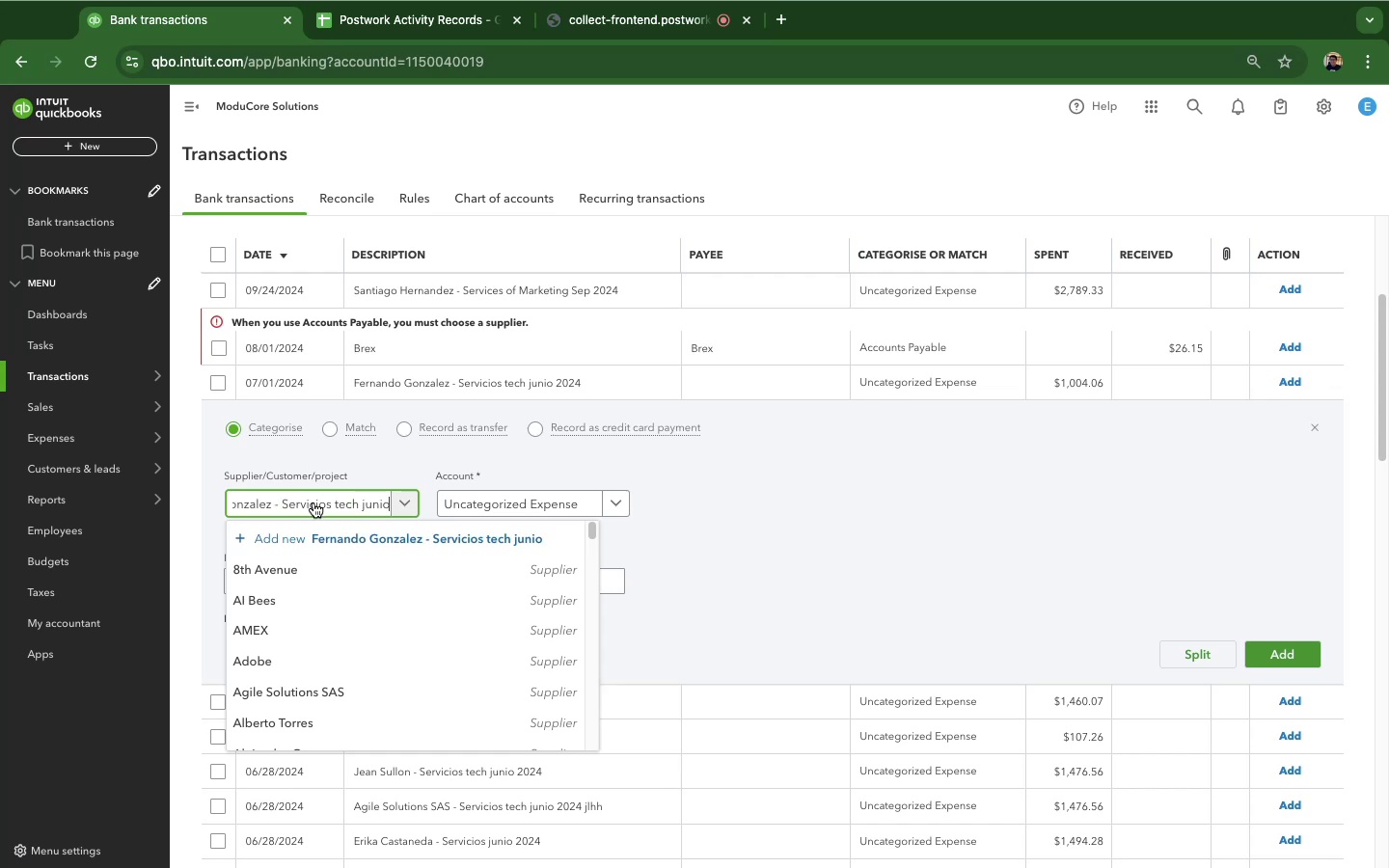 
key(Meta+V)
 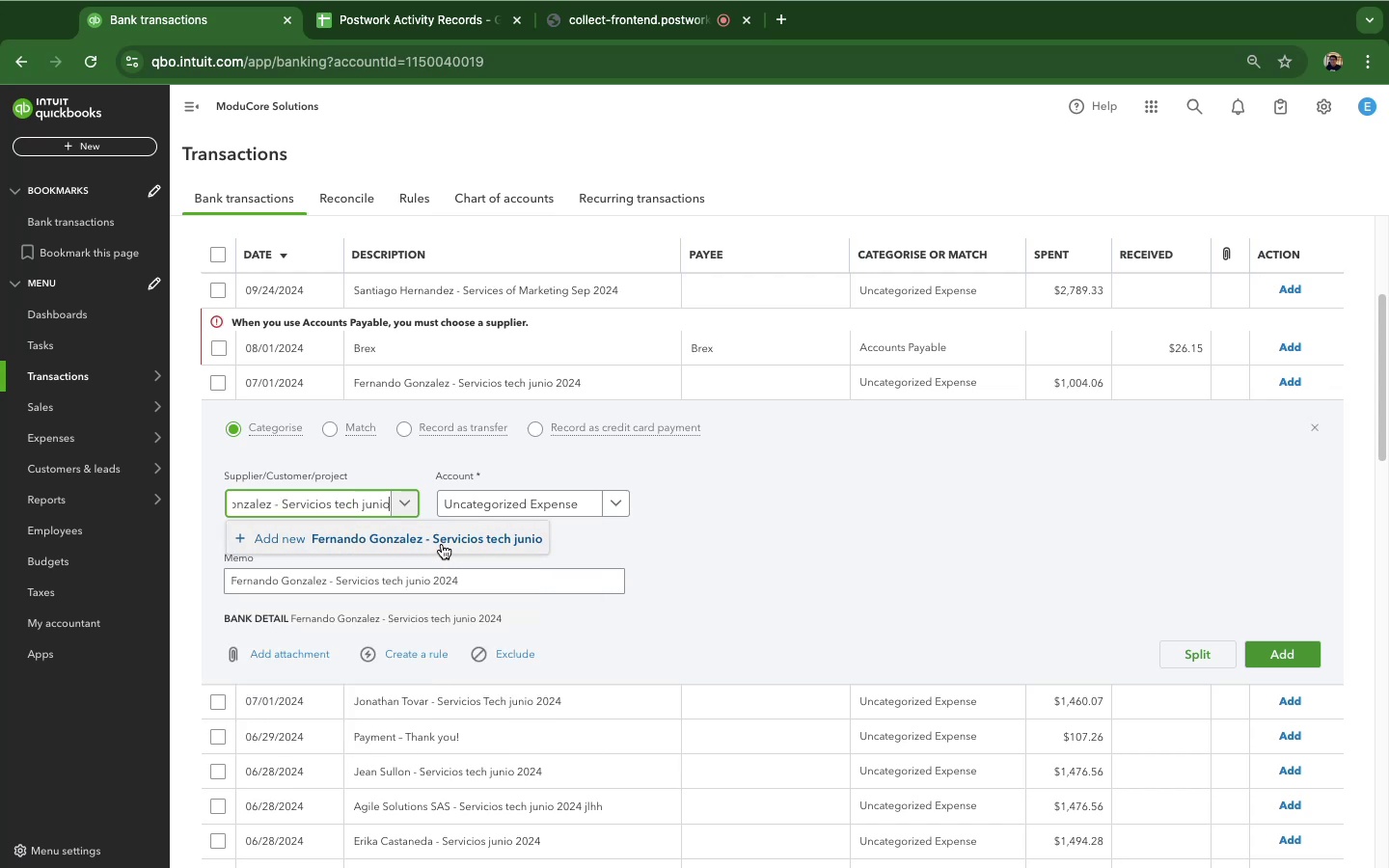 
left_click([442, 544])
 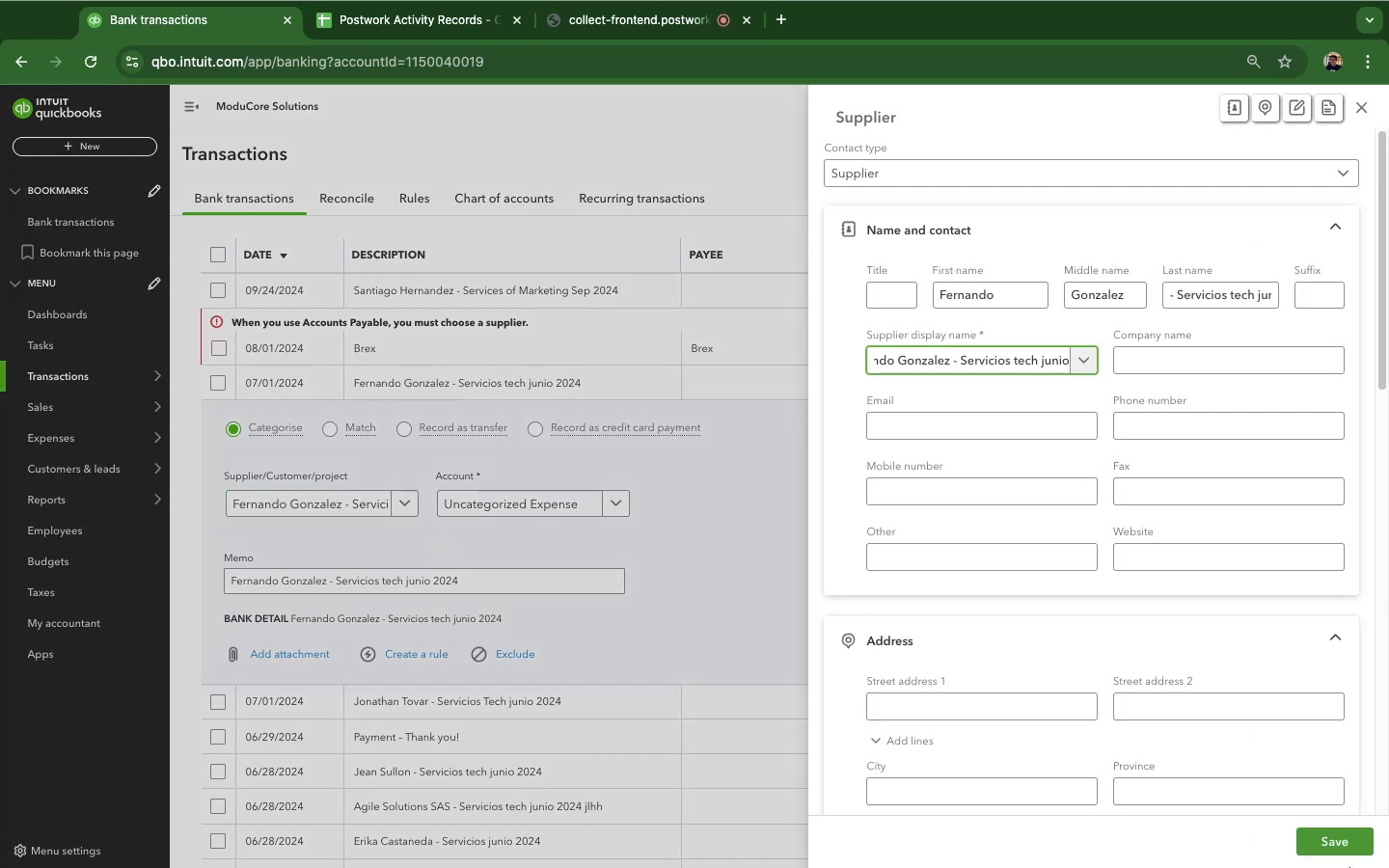 
left_click([1337, 848])
 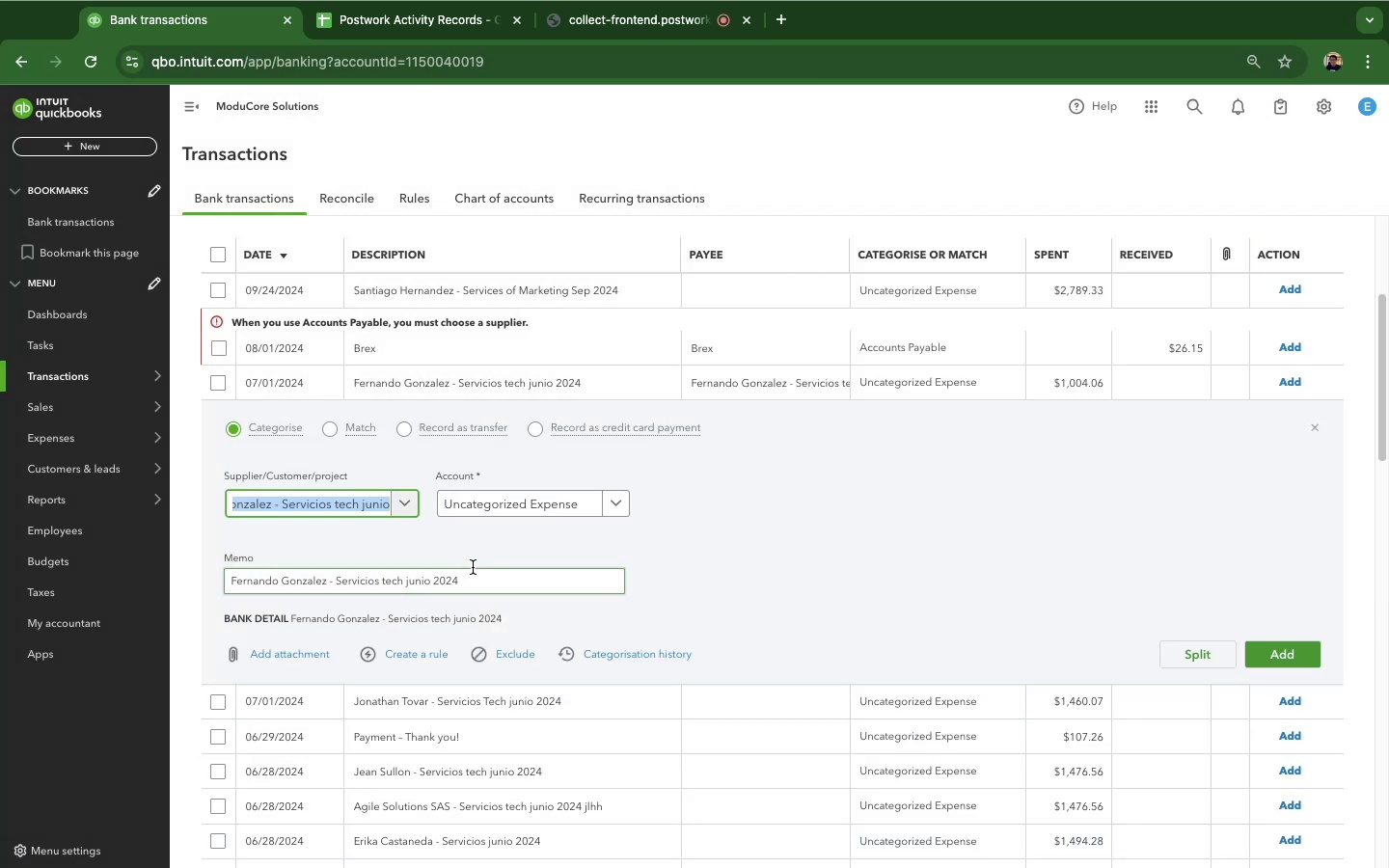 
left_click([527, 502])
 